 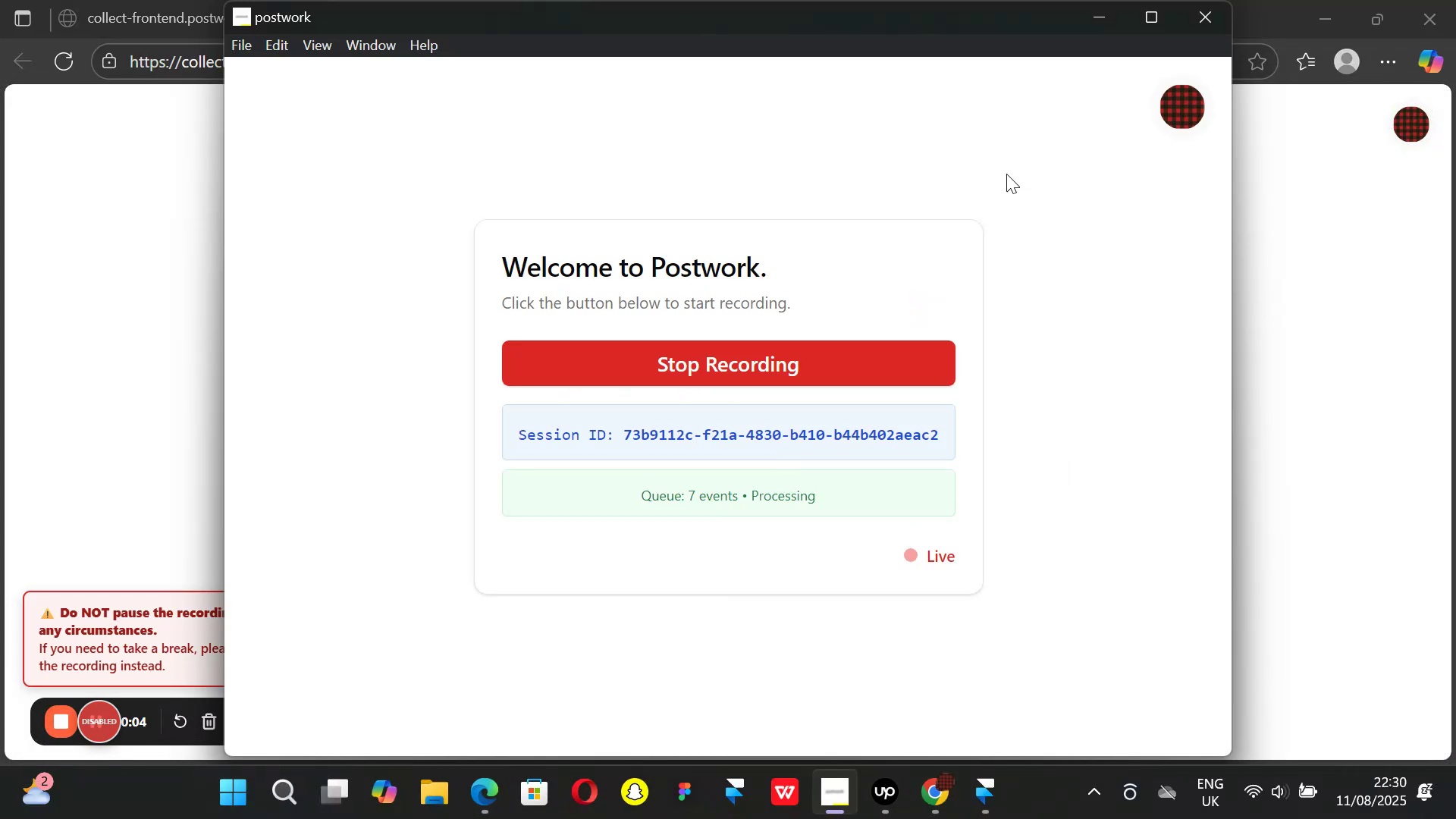 
left_click([1097, 30])
 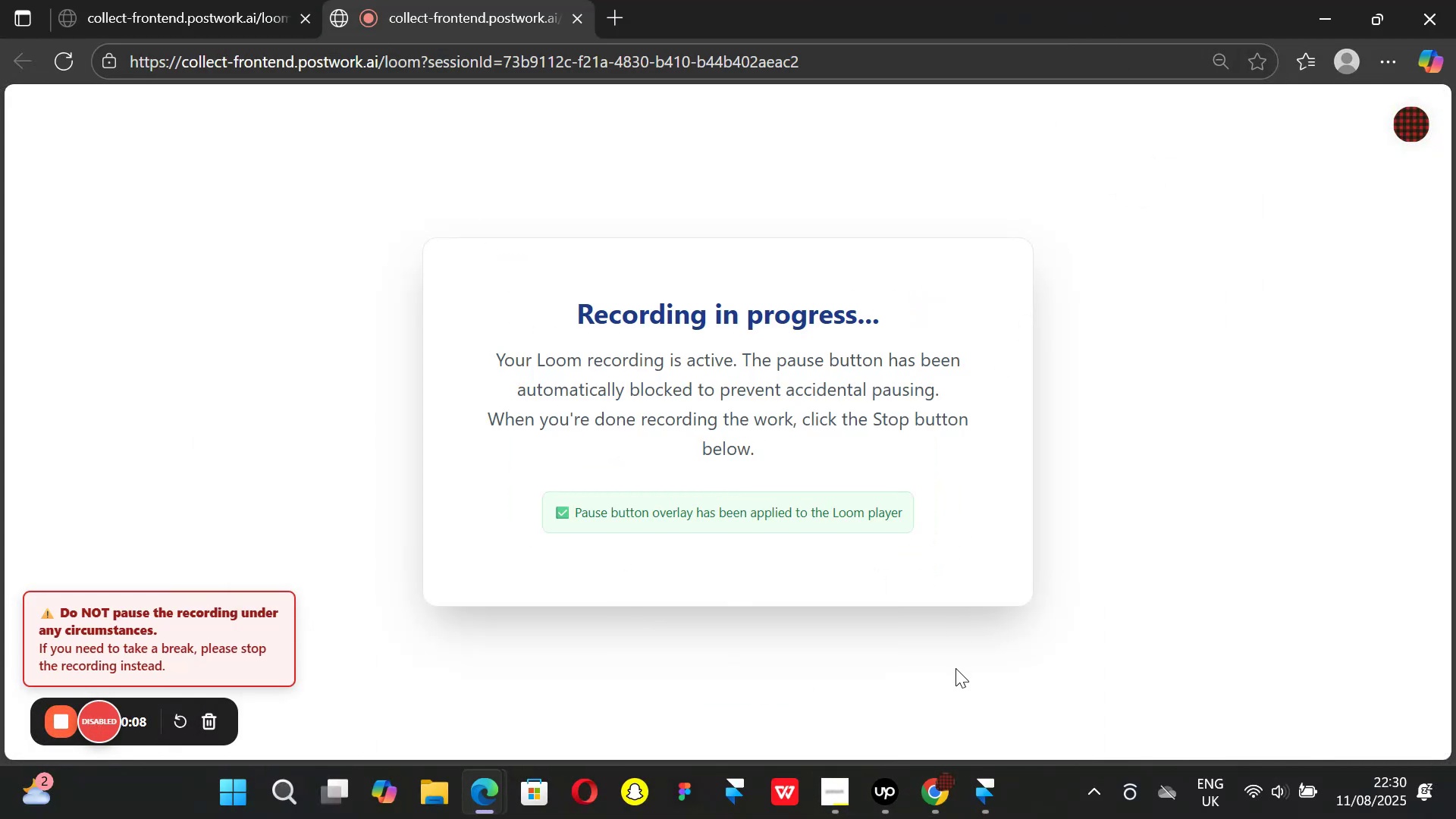 
left_click([887, 798])
 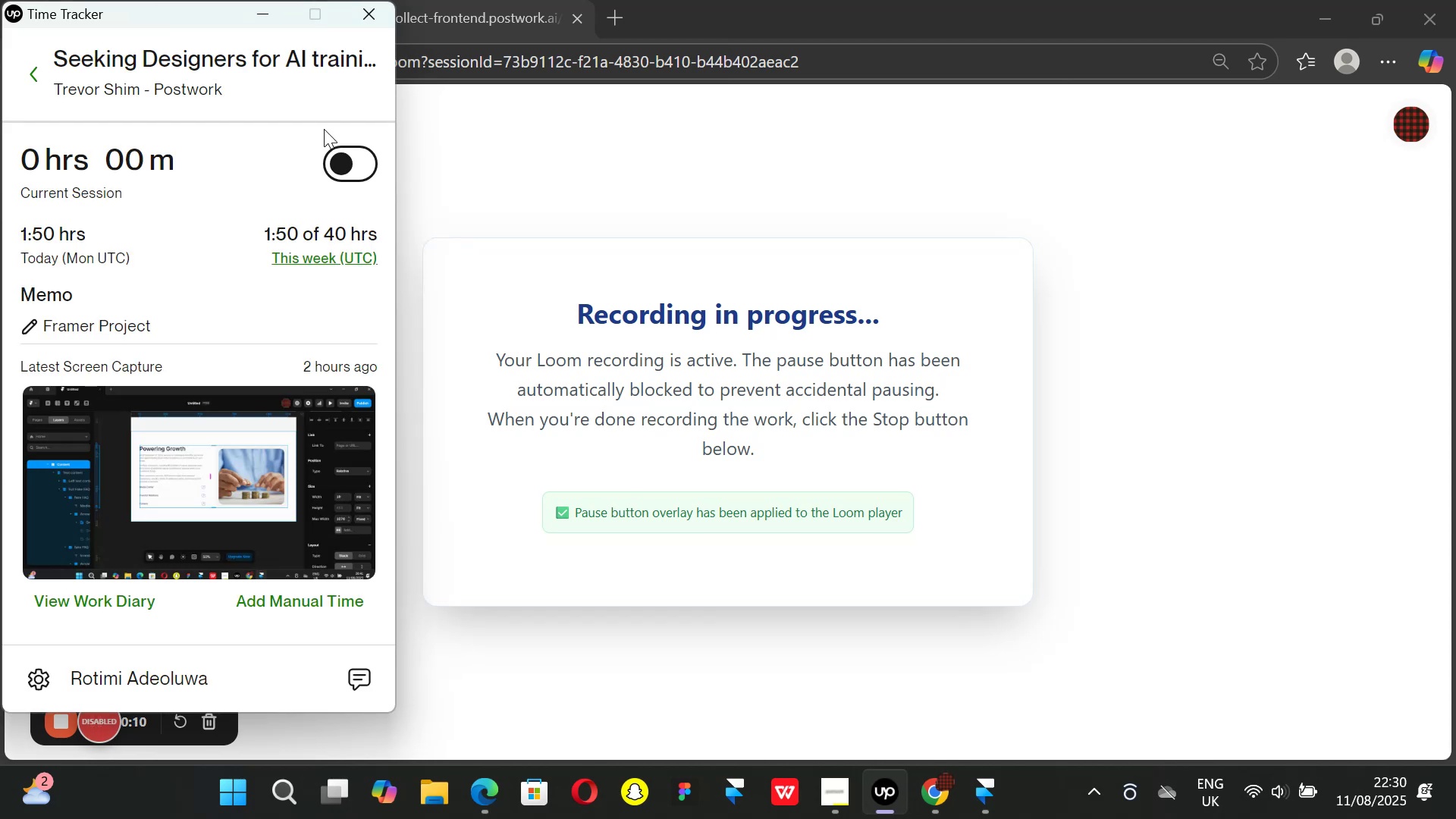 
left_click_drag(start_coordinate=[340, 154], to_coordinate=[337, 150])
 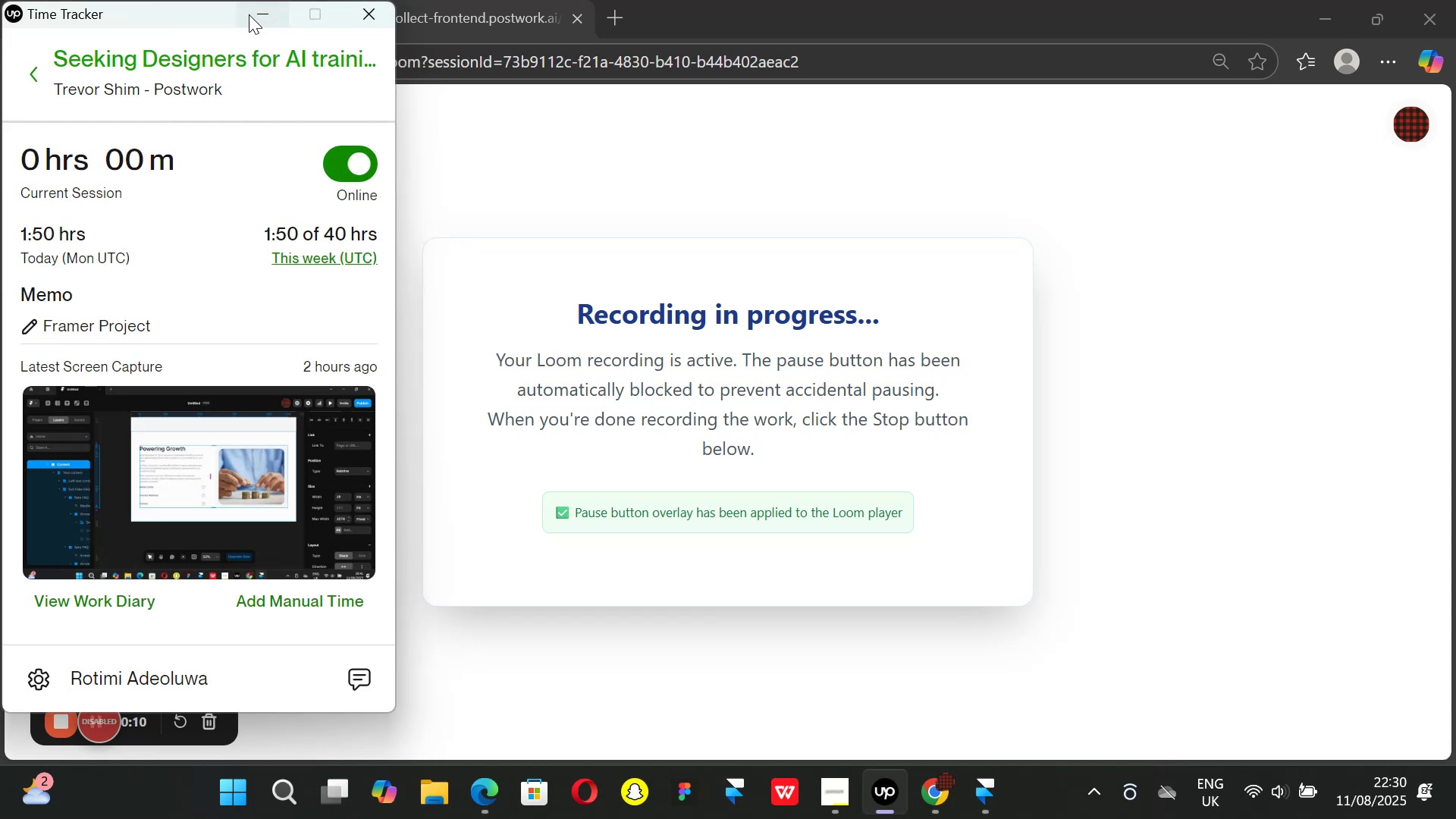 
left_click([249, 14])
 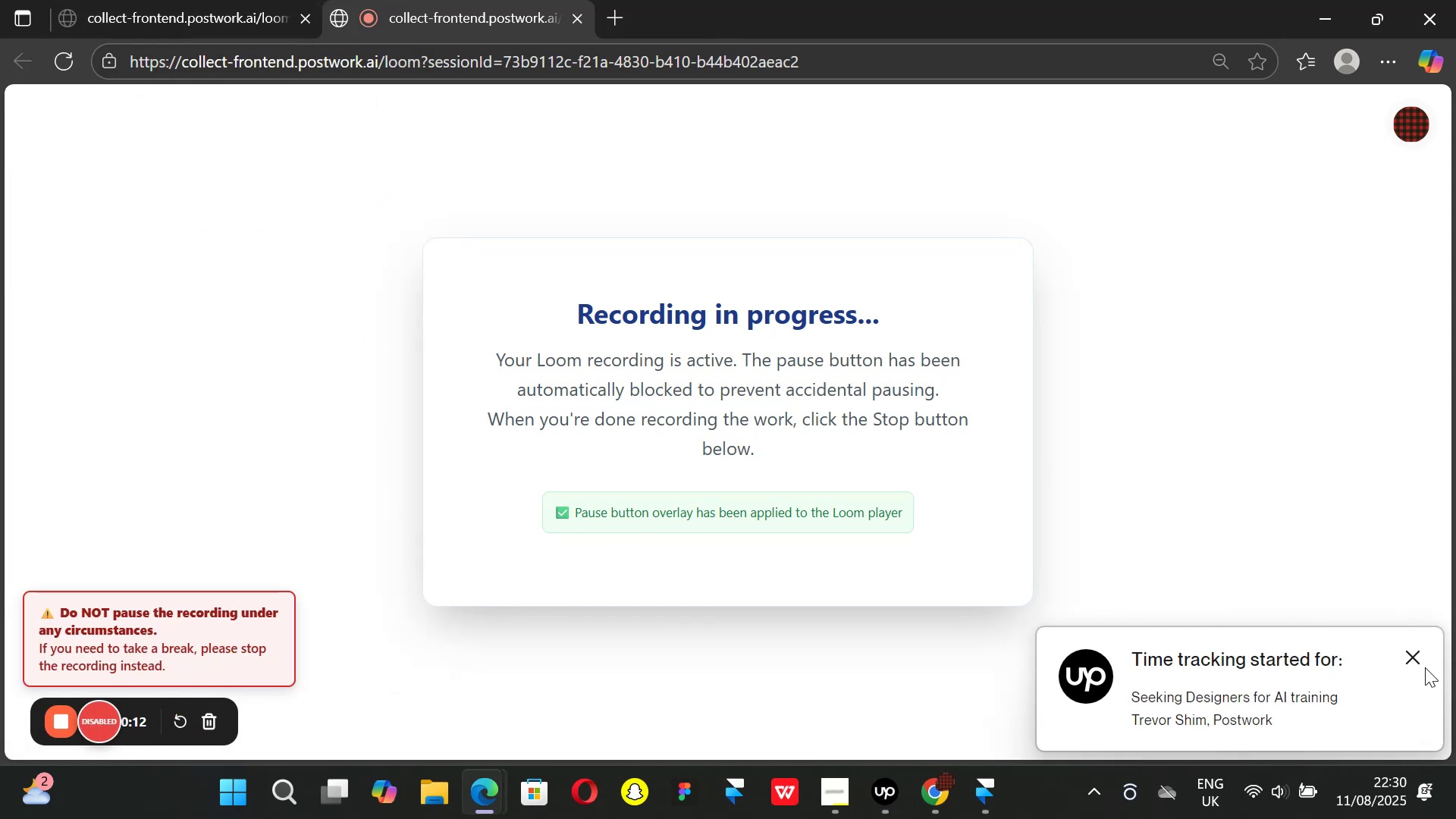 
left_click([1414, 662])
 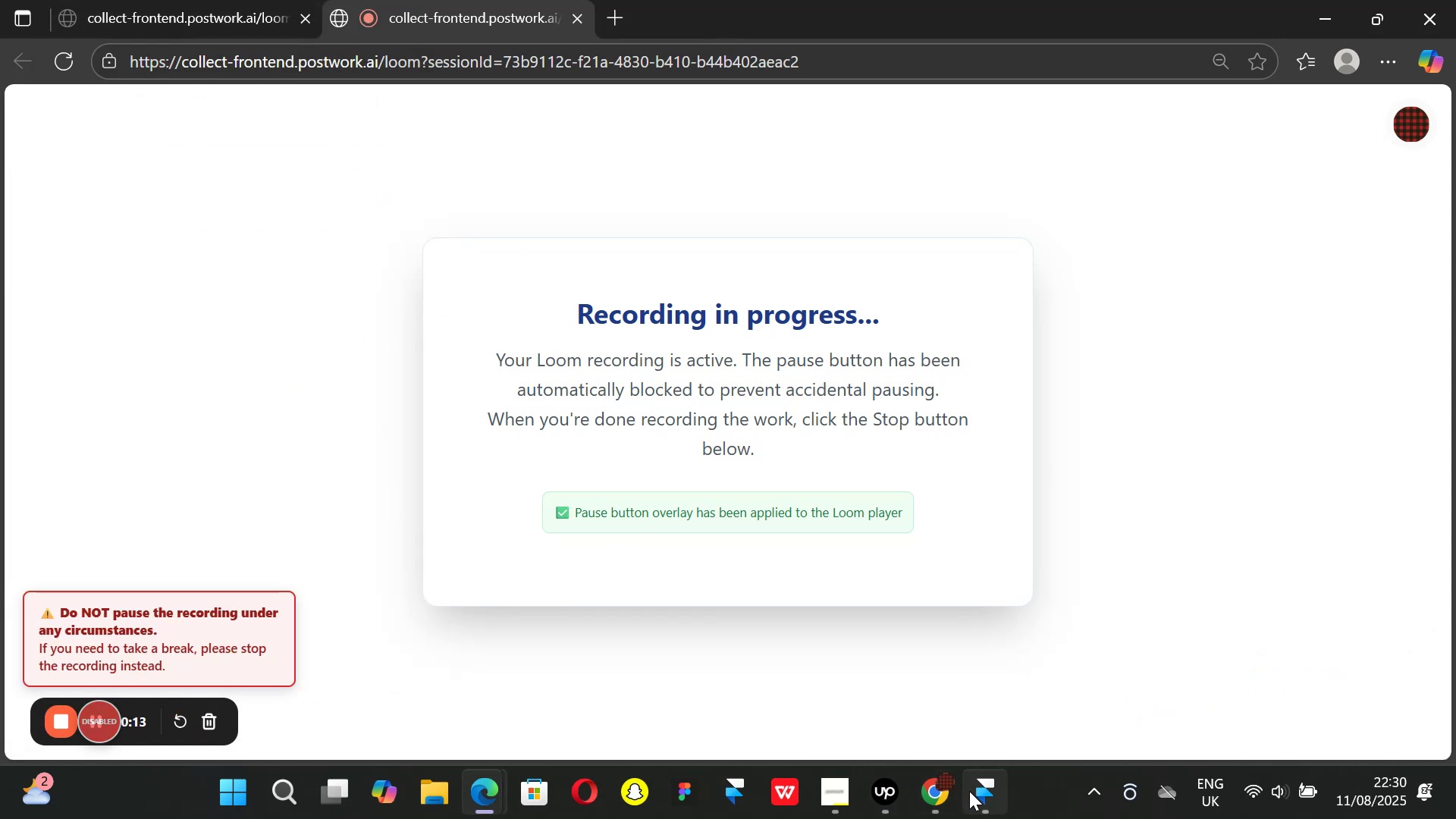 
left_click([984, 798])
 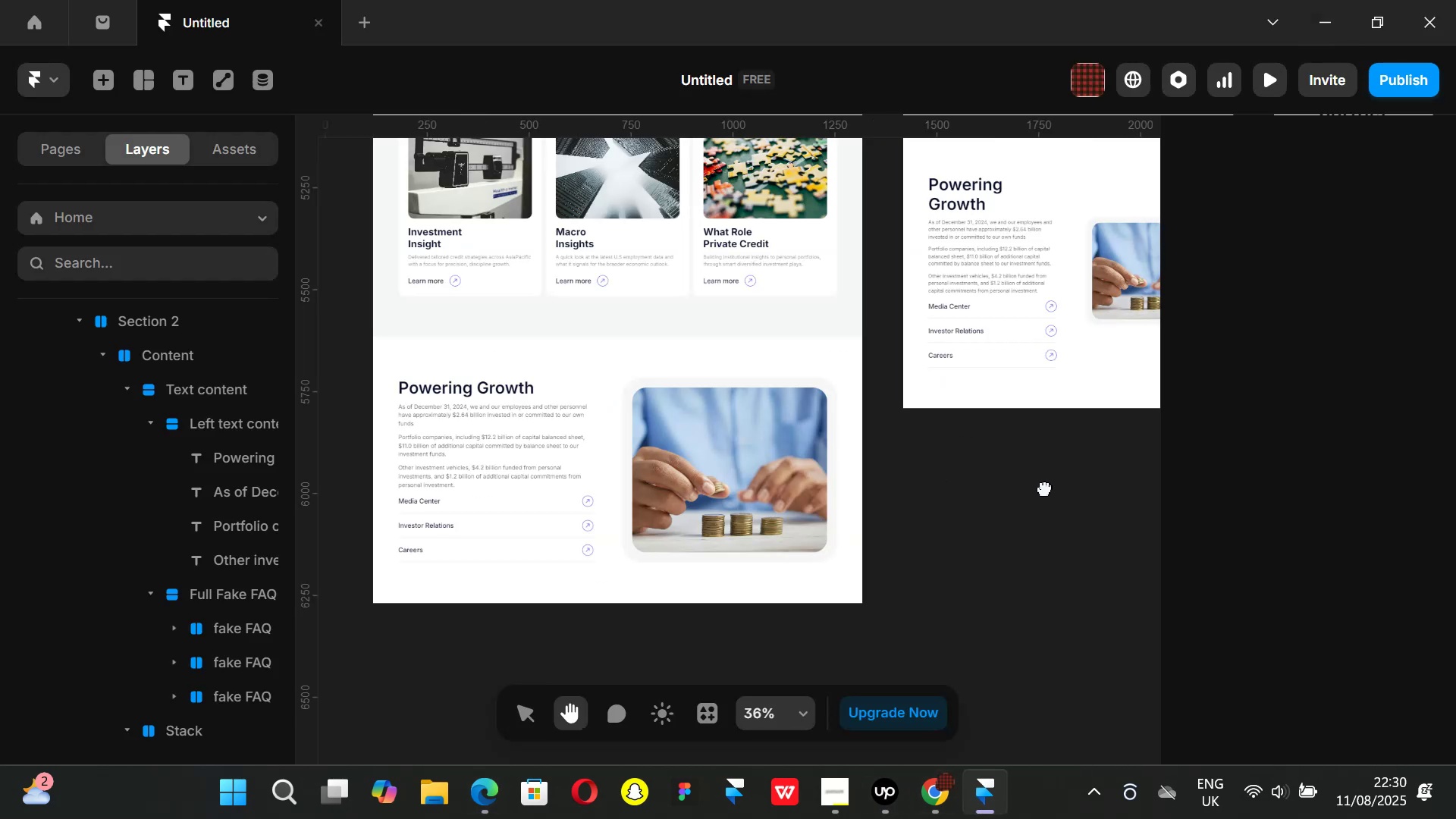 
left_click([946, 795])
 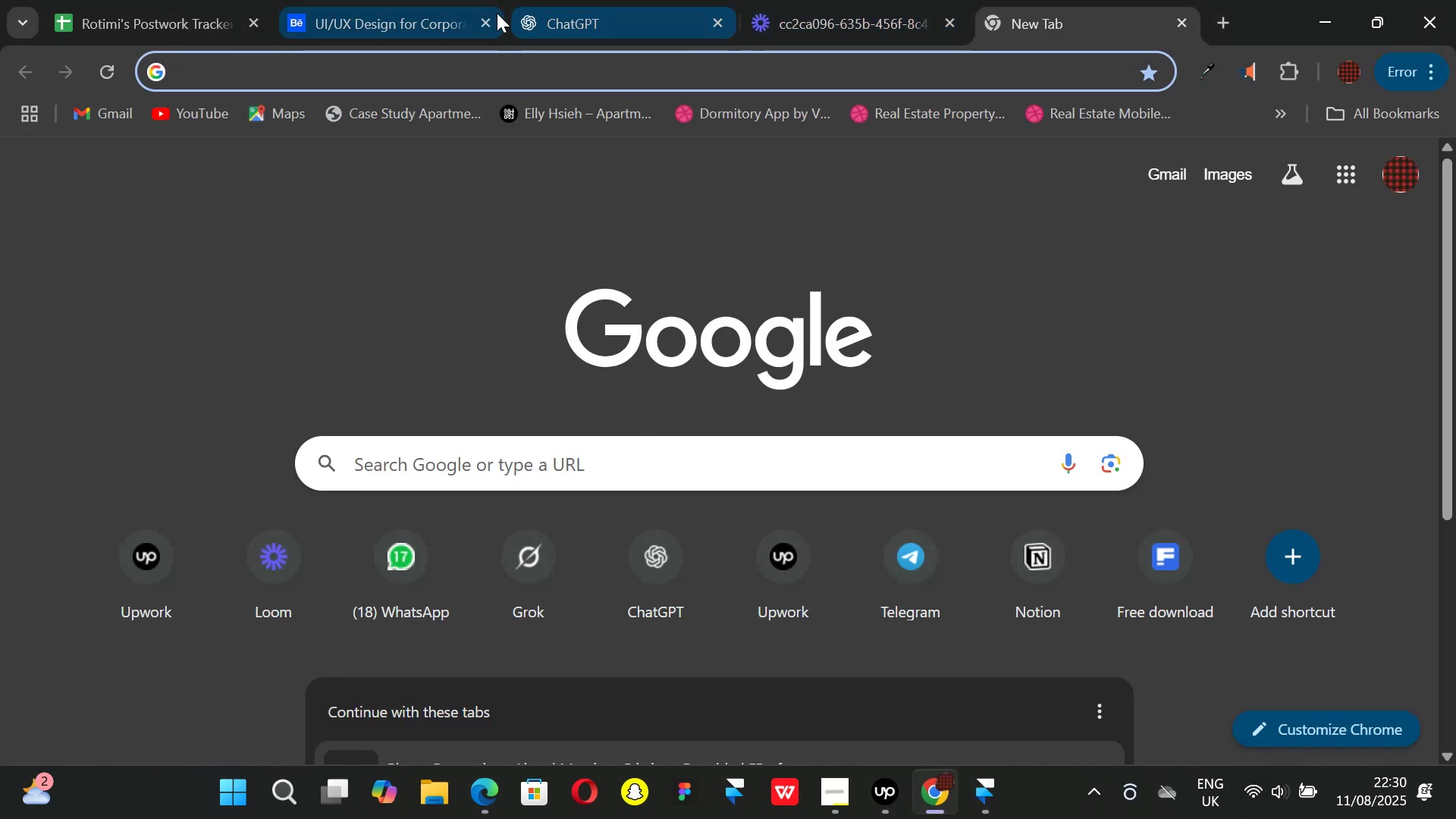 
left_click([403, 11])
 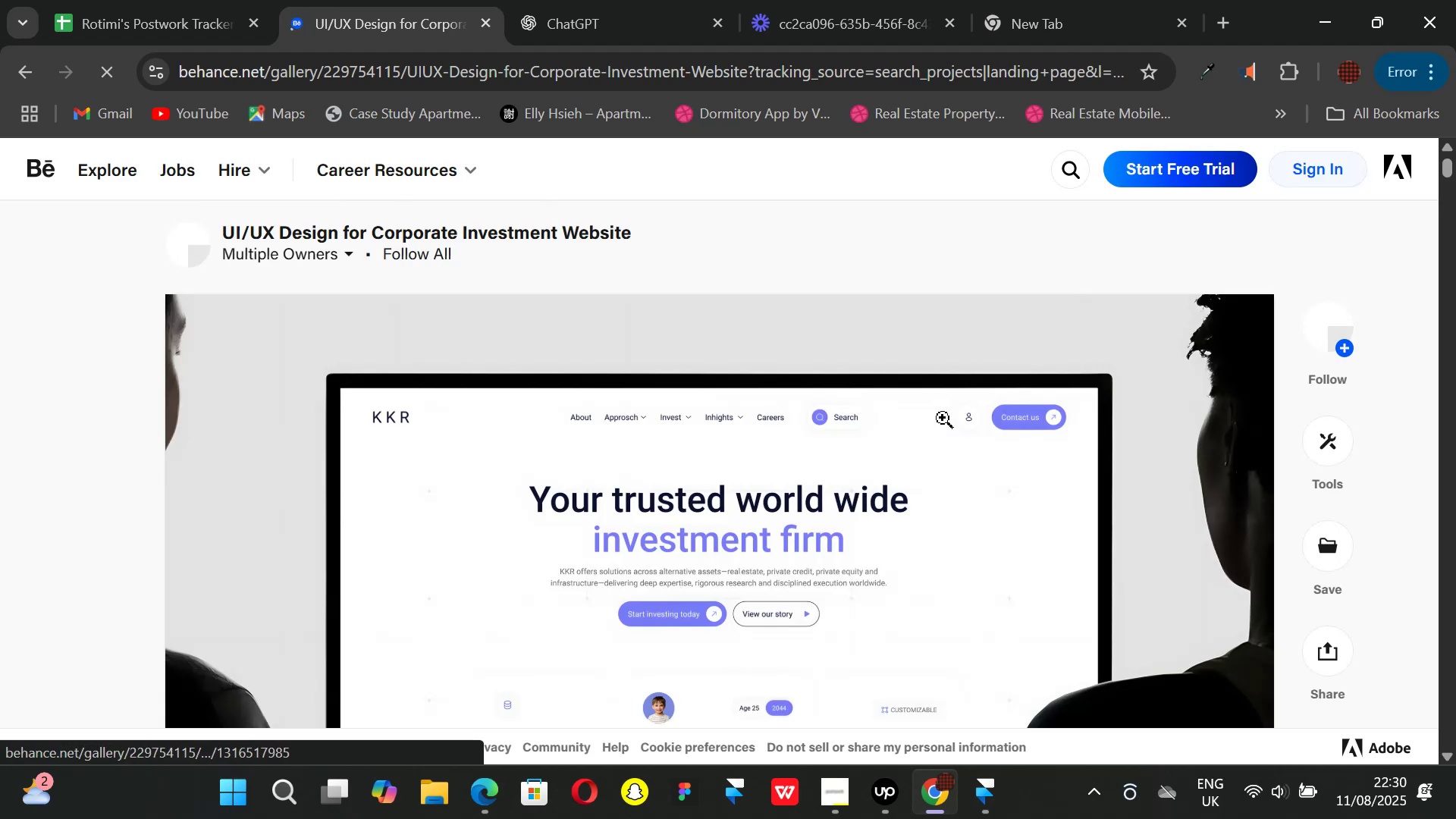 
scroll: coordinate [634, 491], scroll_direction: down, amount: 102.0
 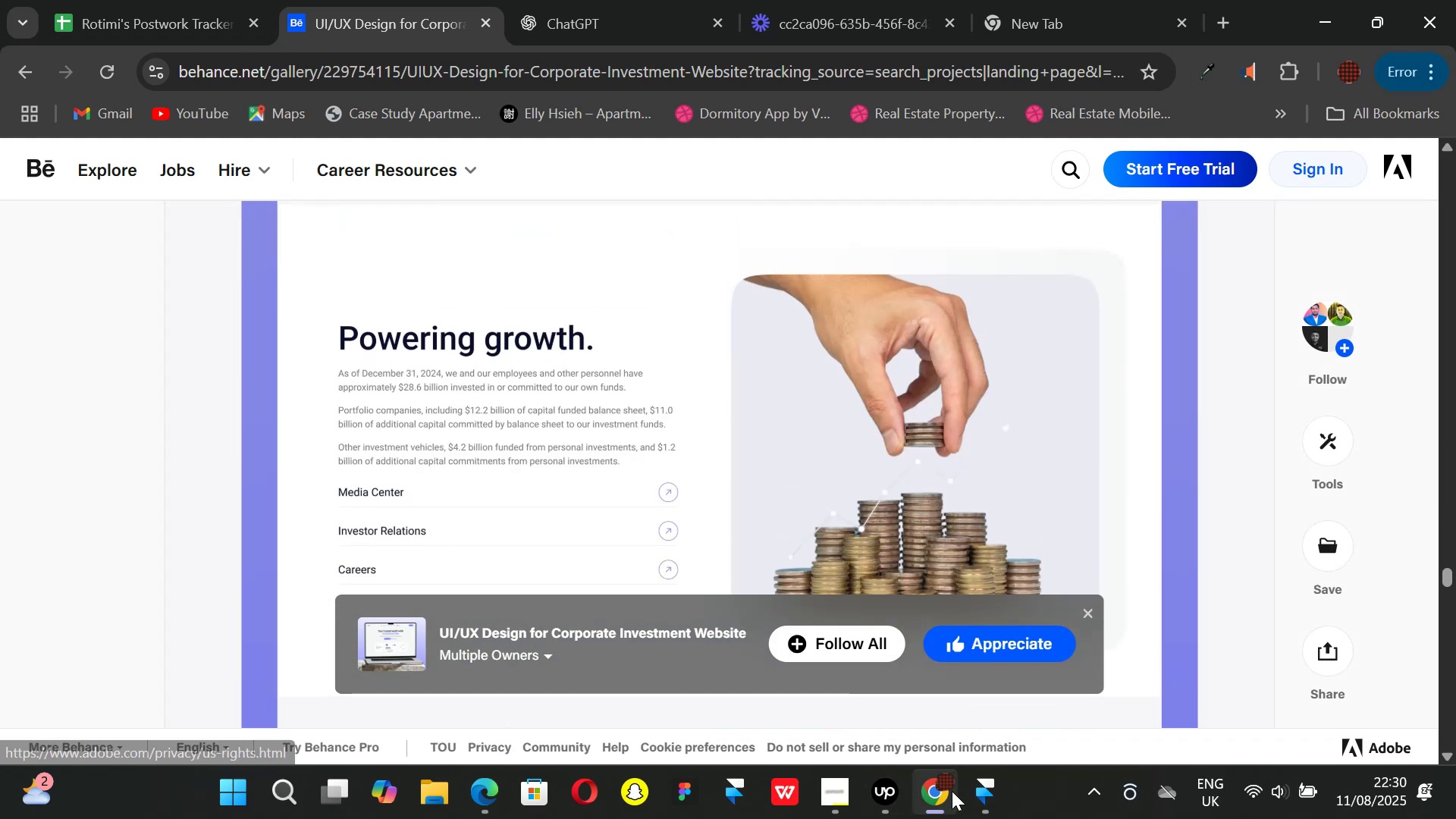 
left_click([980, 799])
 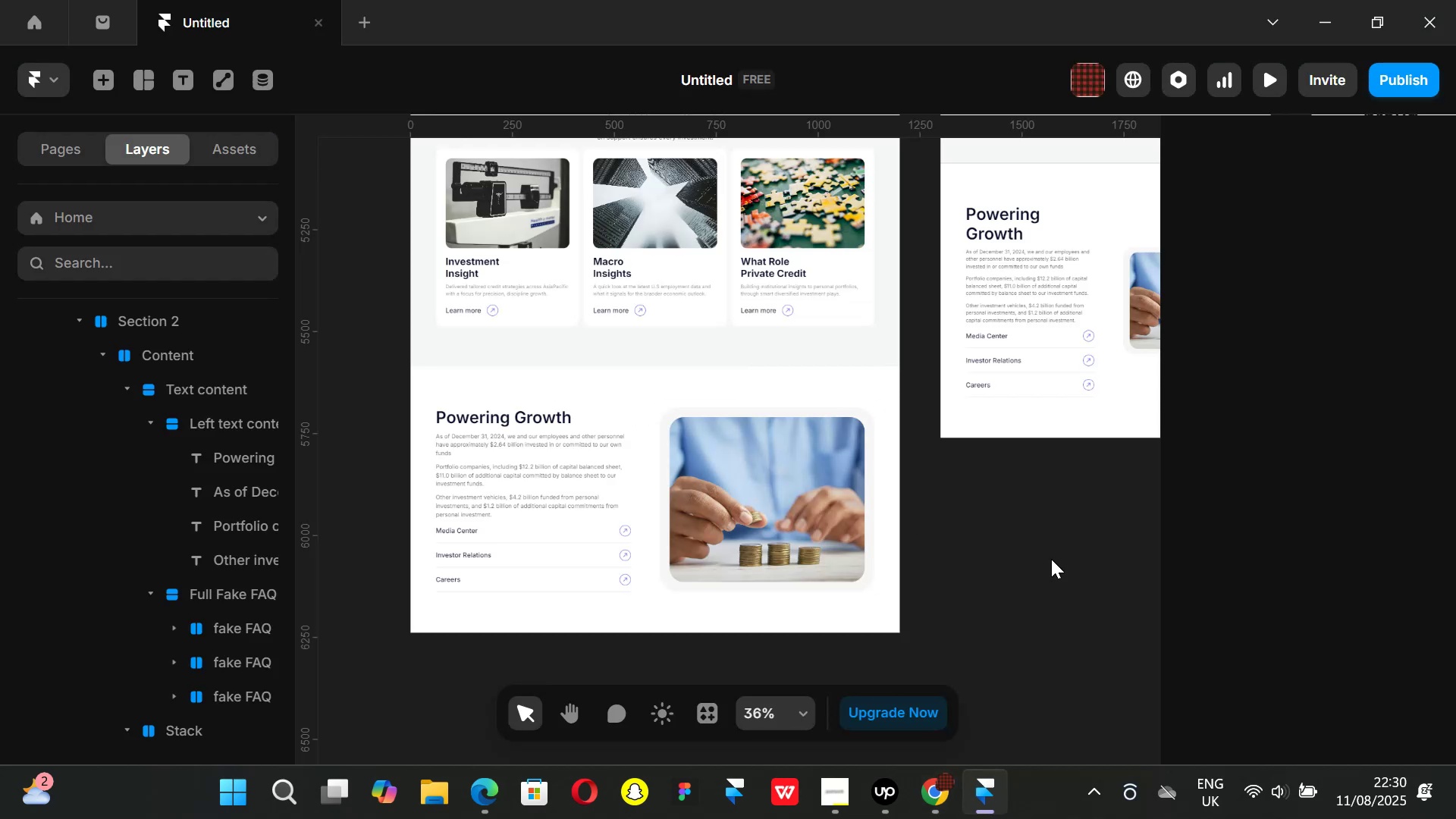 
hold_key(key=ShiftLeft, duration=1.51)
scroll: coordinate [1018, 541], scroll_direction: down, amount: 8.0
 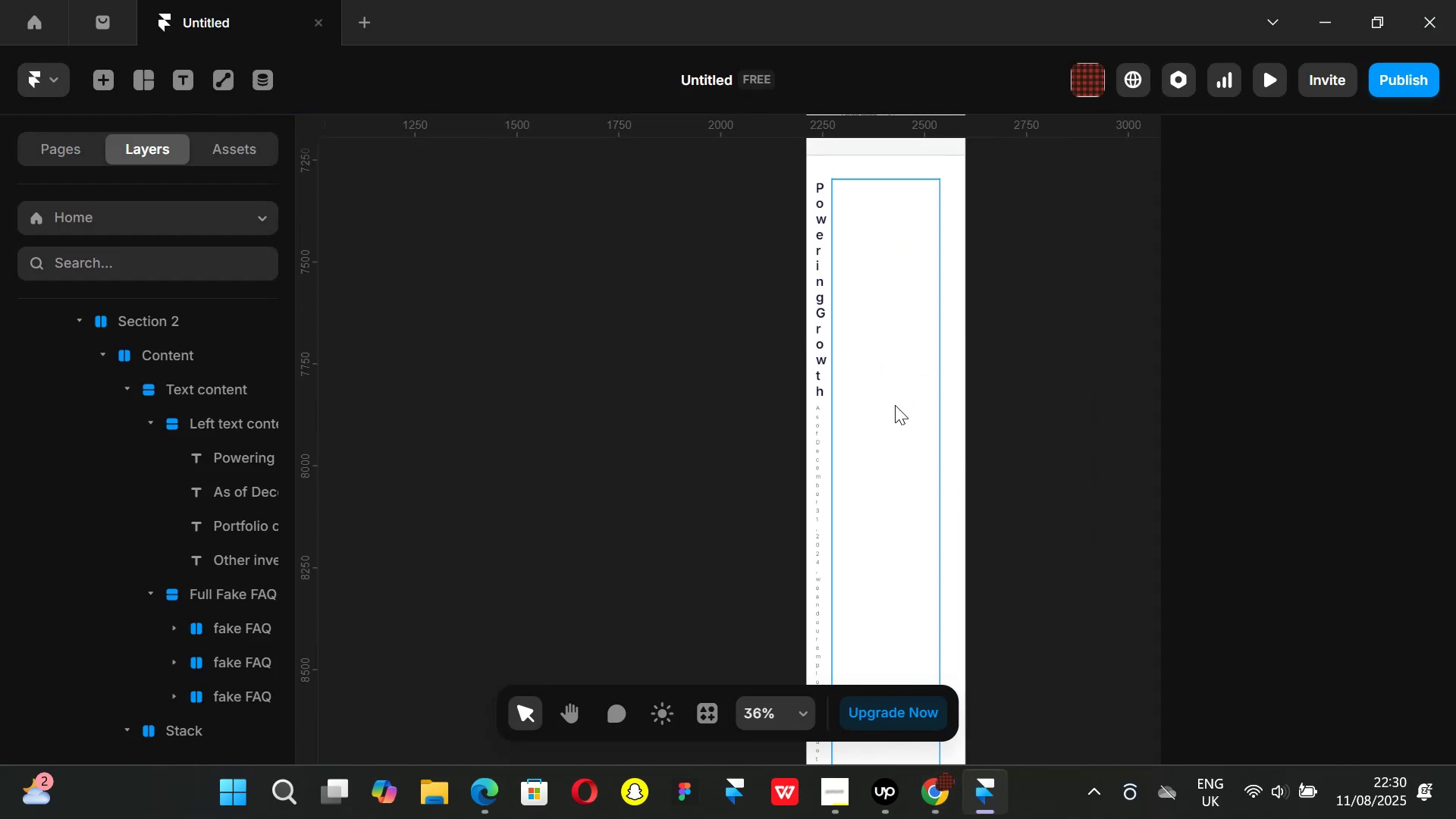 
hold_key(key=ShiftLeft, duration=1.08)
 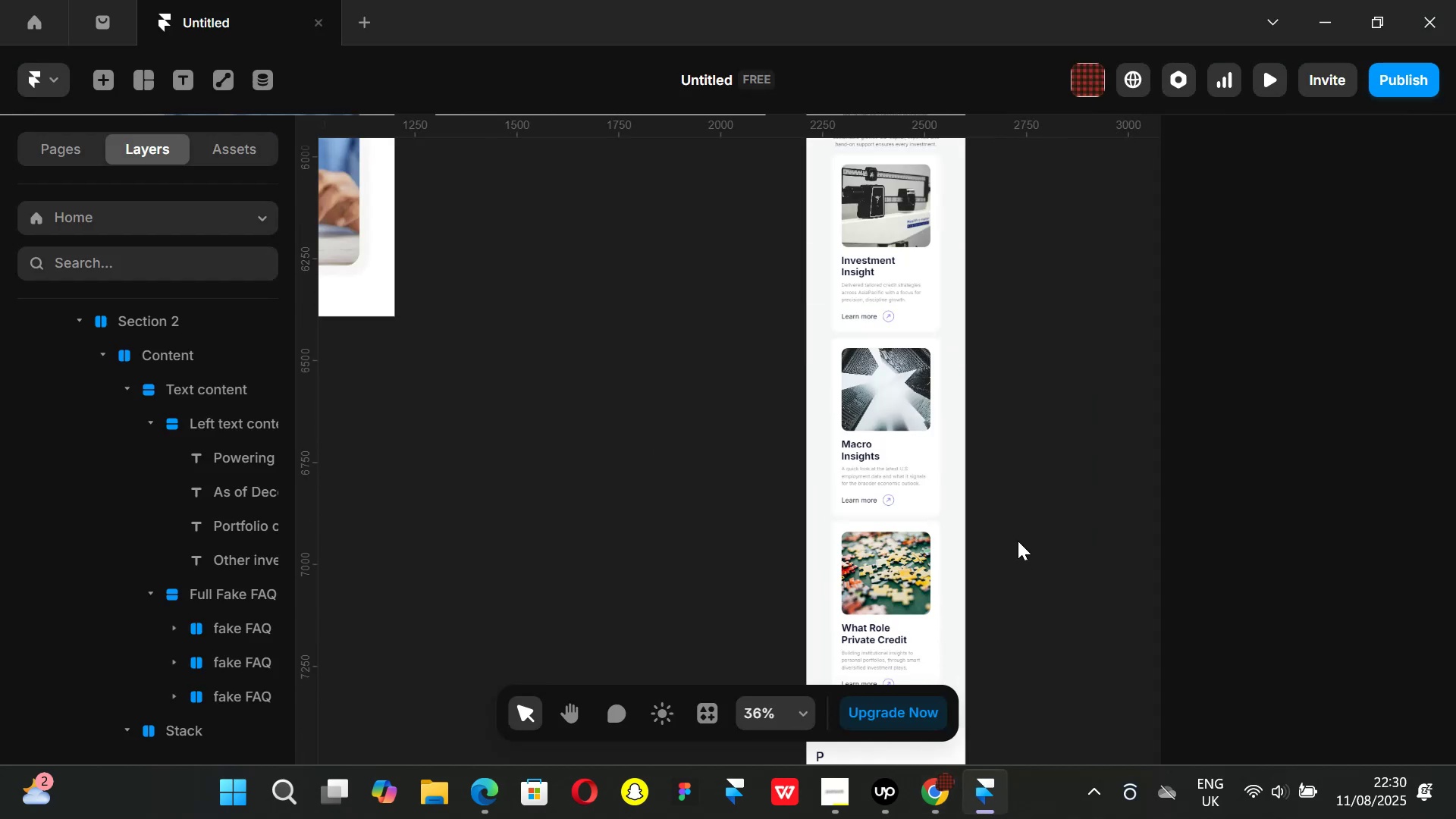 
left_click([826, 318])
 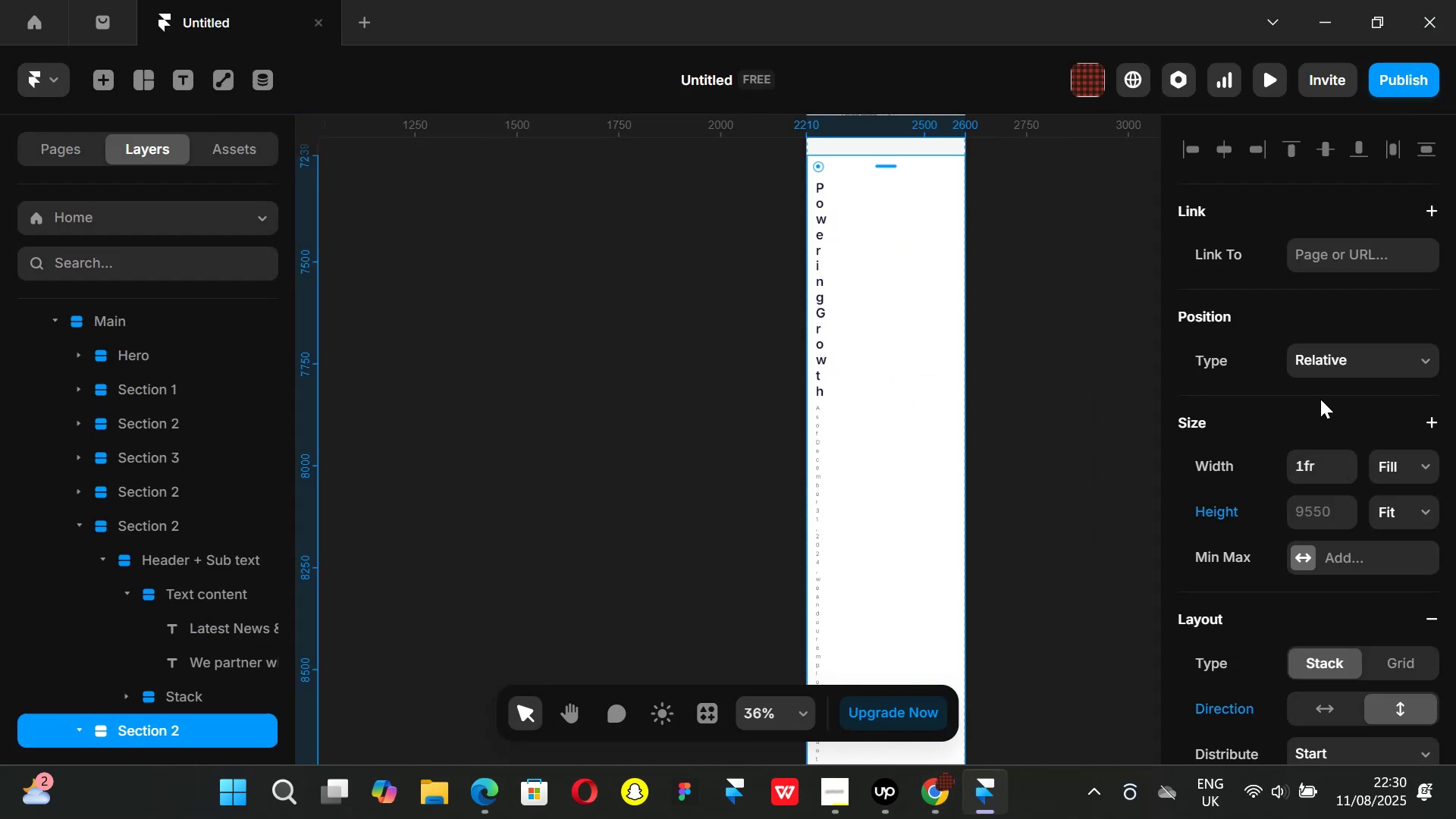 
scroll: coordinate [191, 553], scroll_direction: down, amount: 4.0
 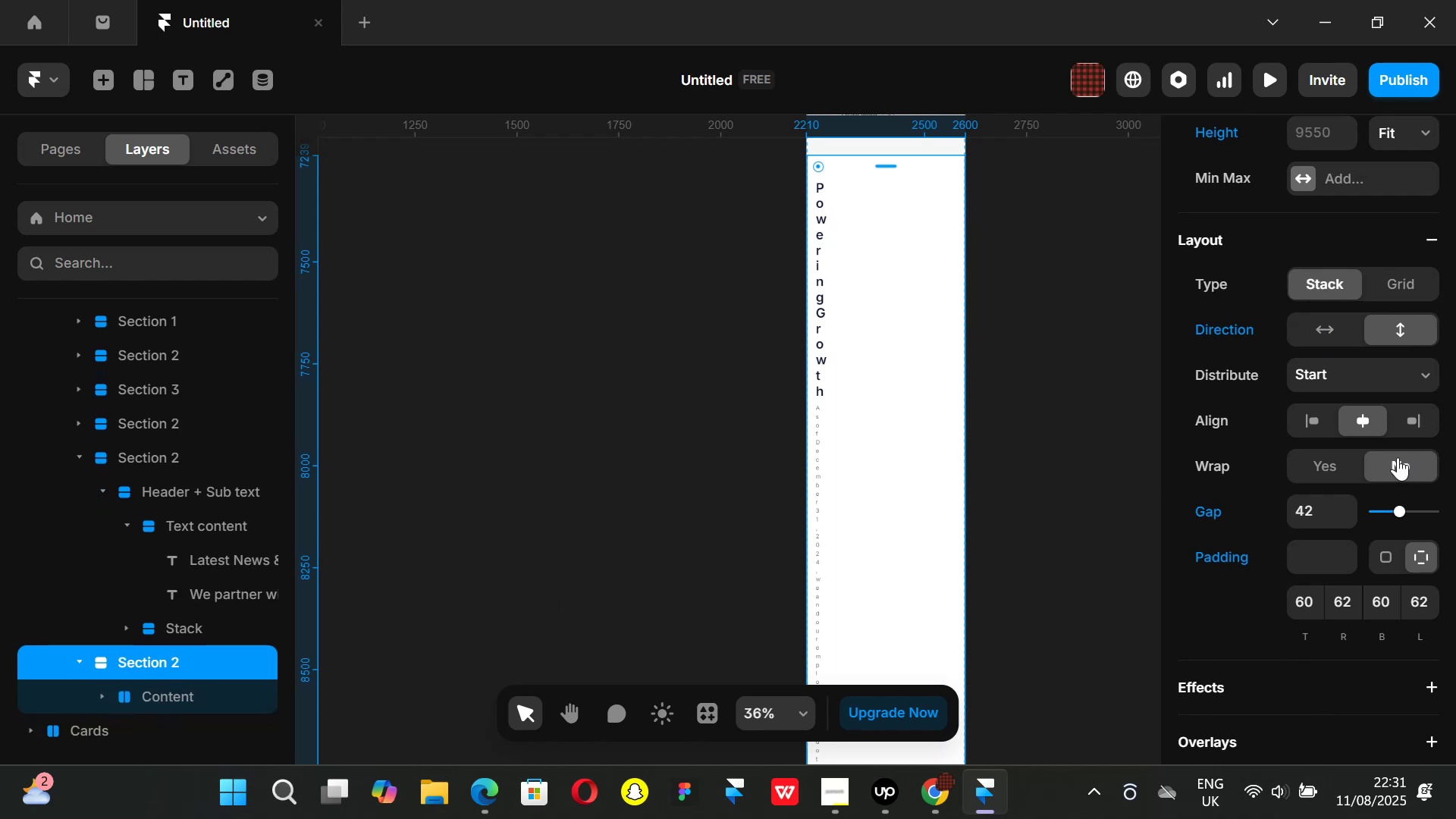 
left_click([158, 704])
 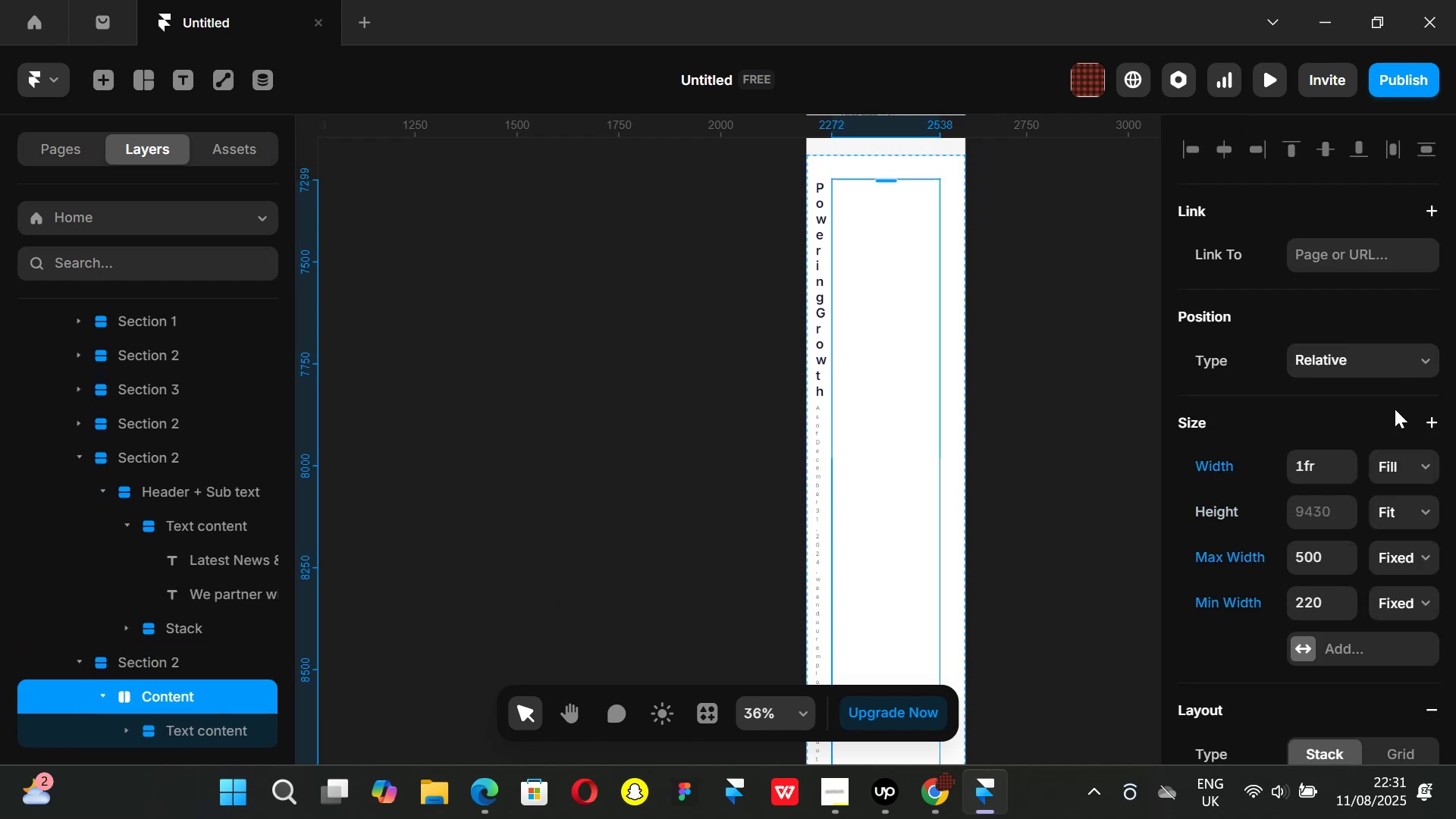 
scroll: coordinate [1351, 524], scroll_direction: down, amount: 3.0
 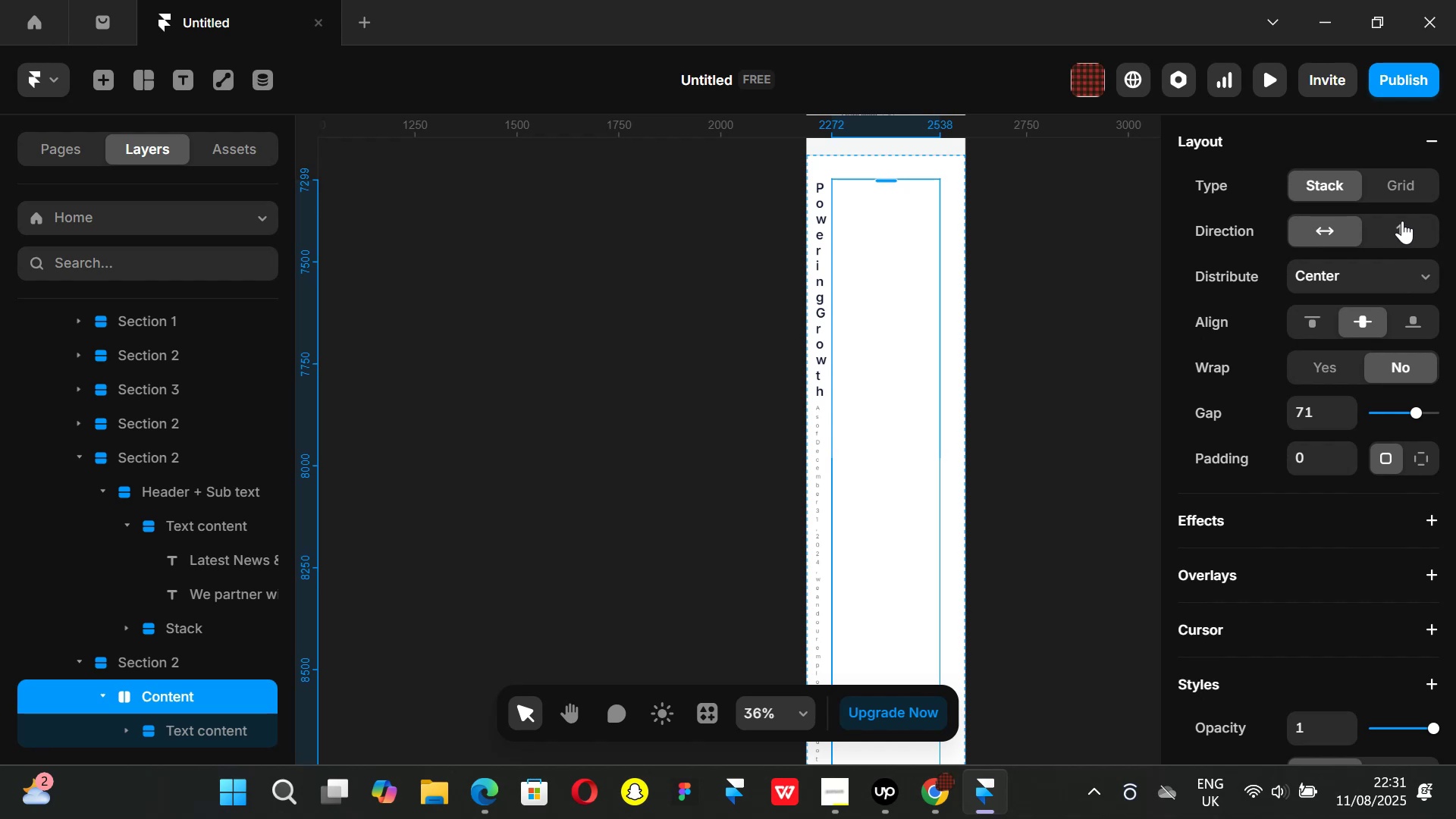 
left_click([1402, 223])
 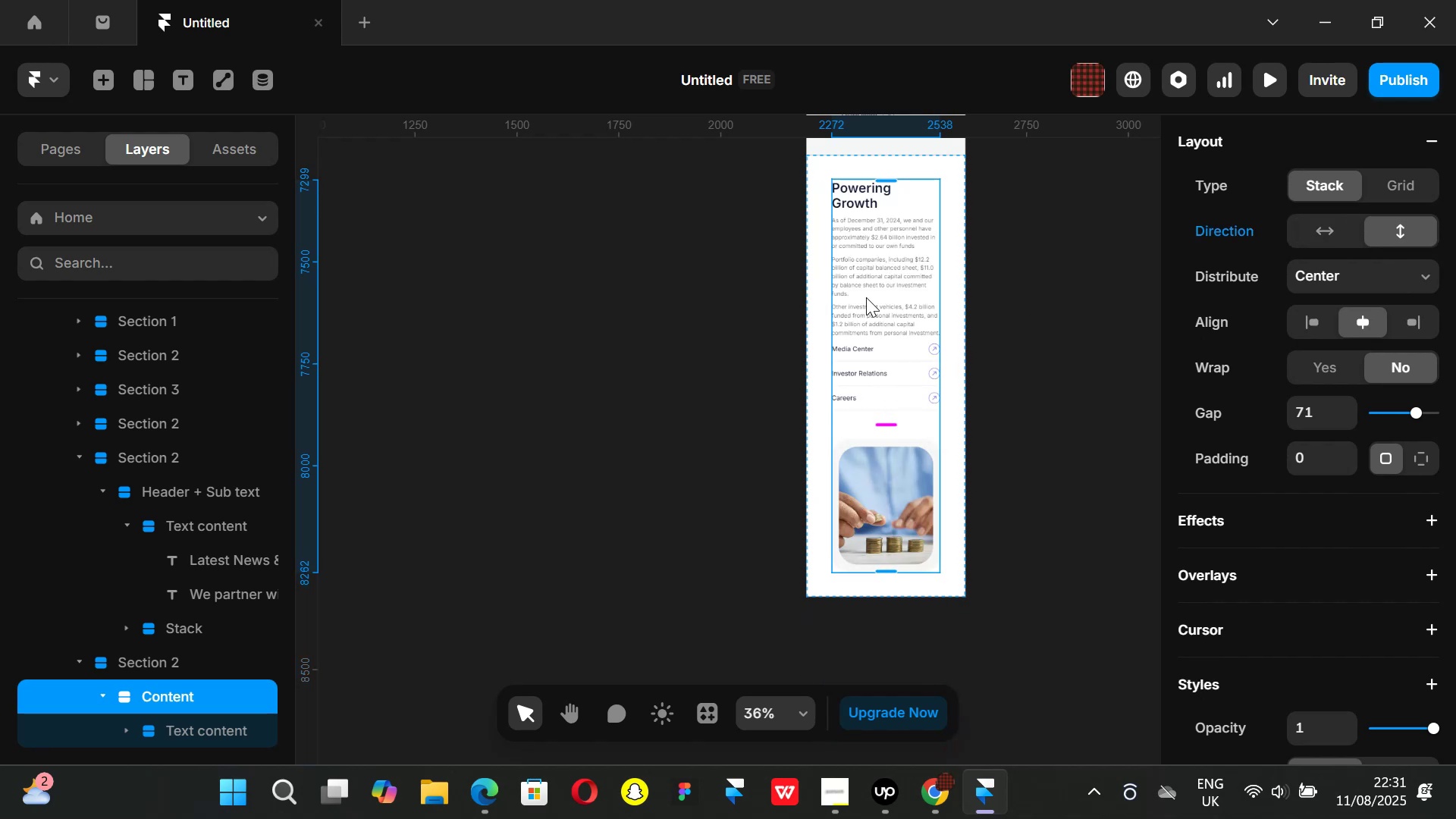 
hold_key(key=ControlLeft, duration=1.34)
scroll: coordinate [892, 267], scroll_direction: up, amount: 1.0
 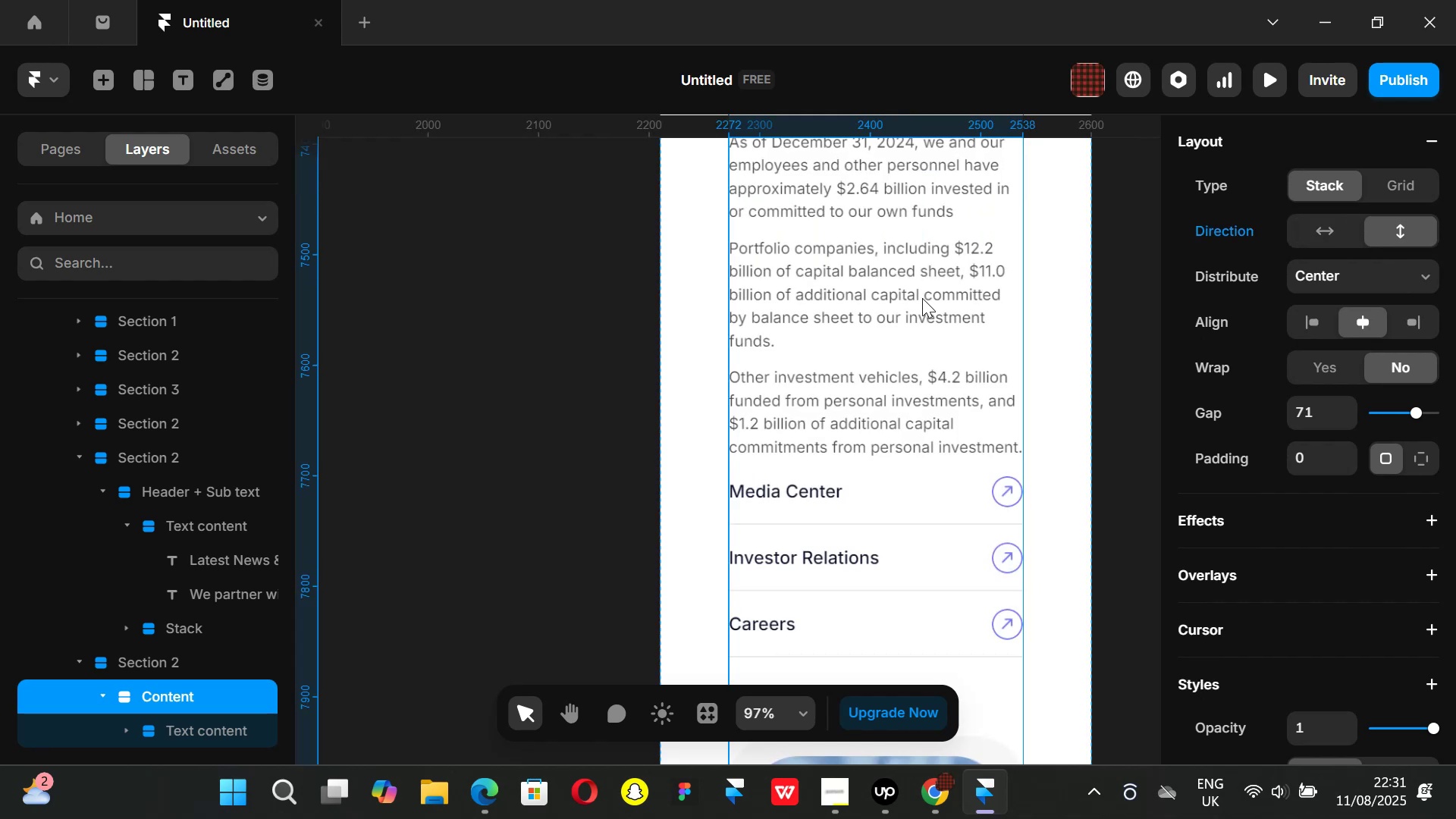 
scroll: coordinate [926, 303], scroll_direction: down, amount: 7.0
 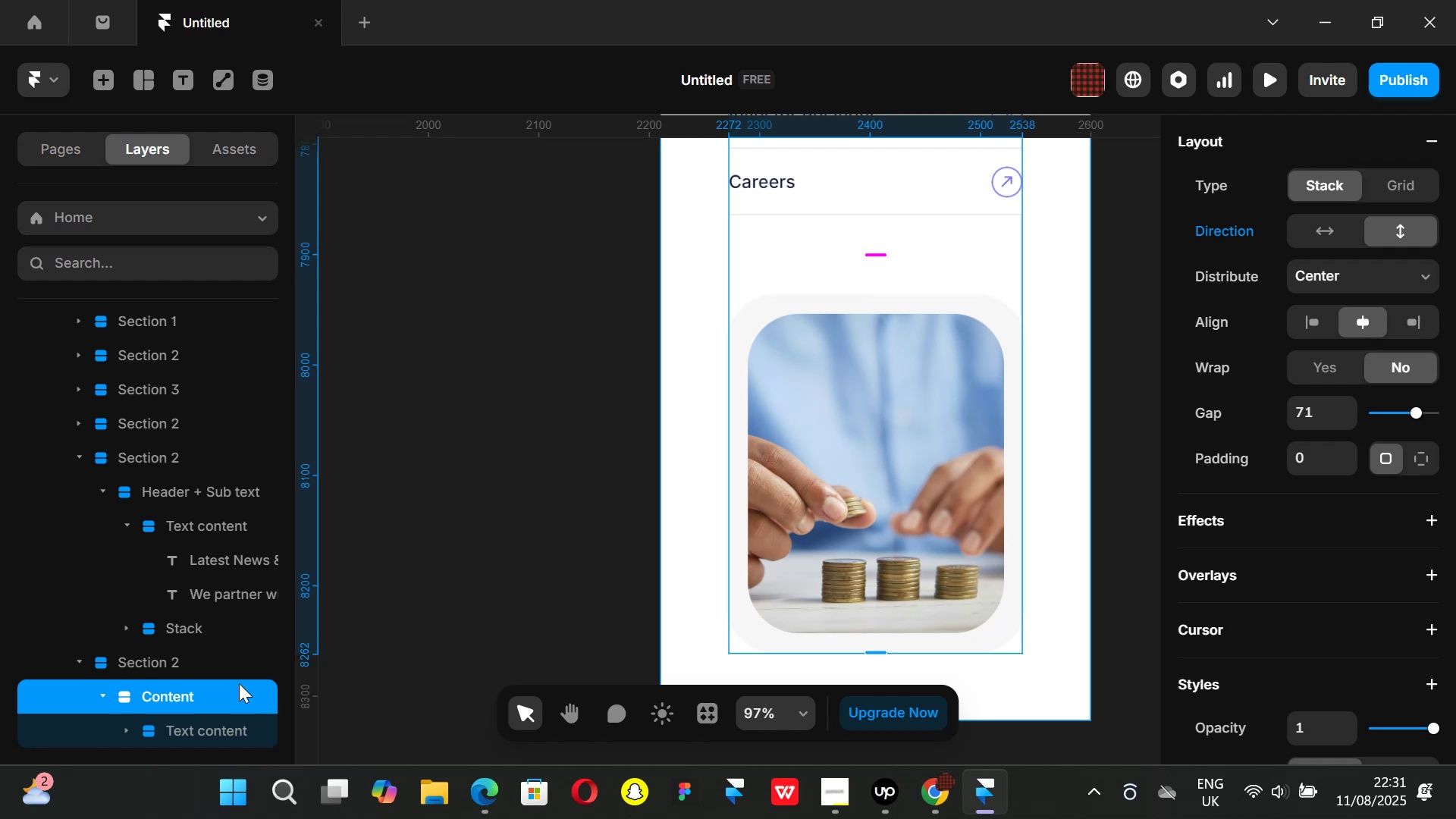 
left_click([187, 733])
 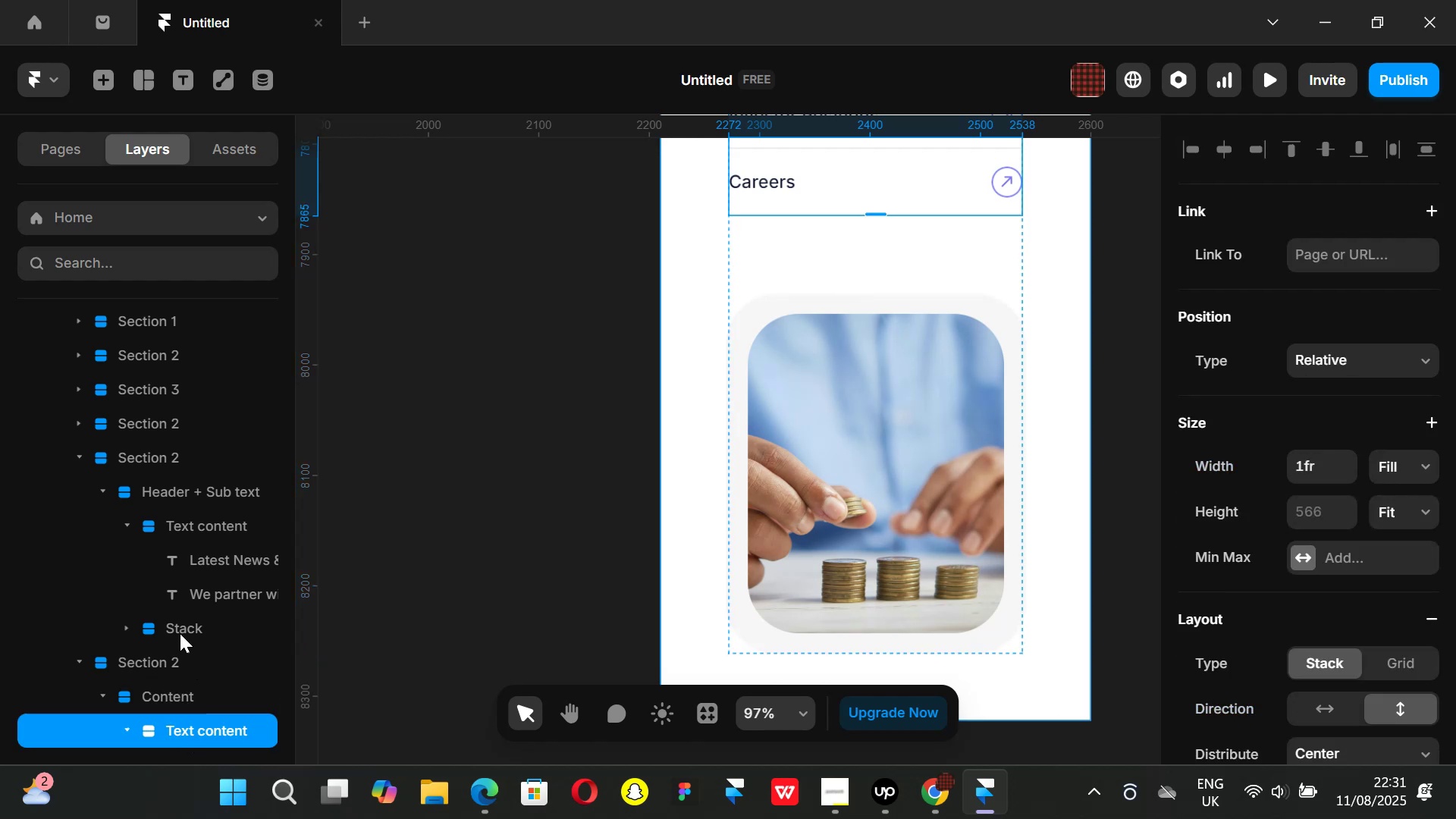 
scroll: coordinate [177, 605], scroll_direction: down, amount: 1.0
 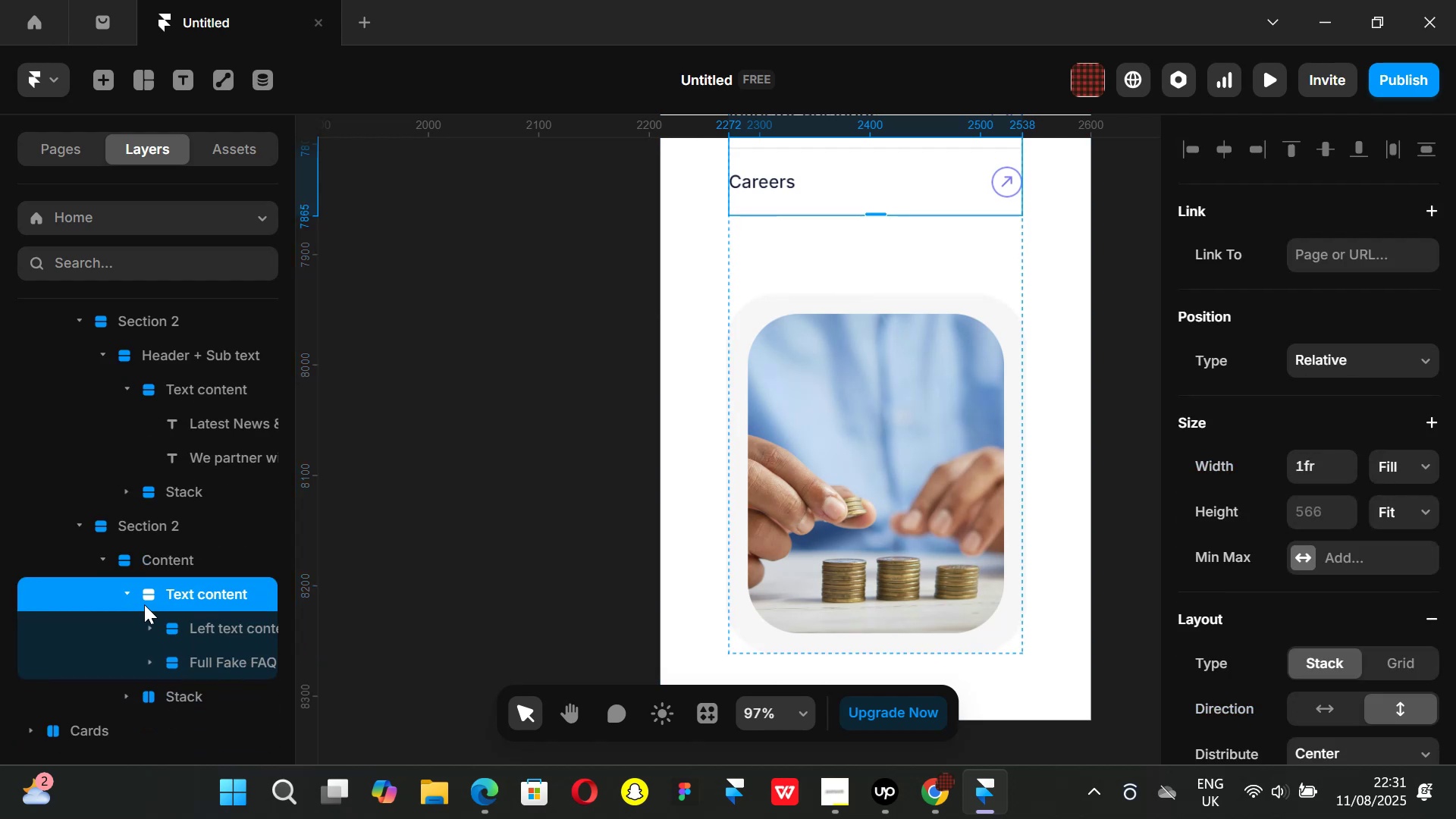 
left_click([125, 592])
 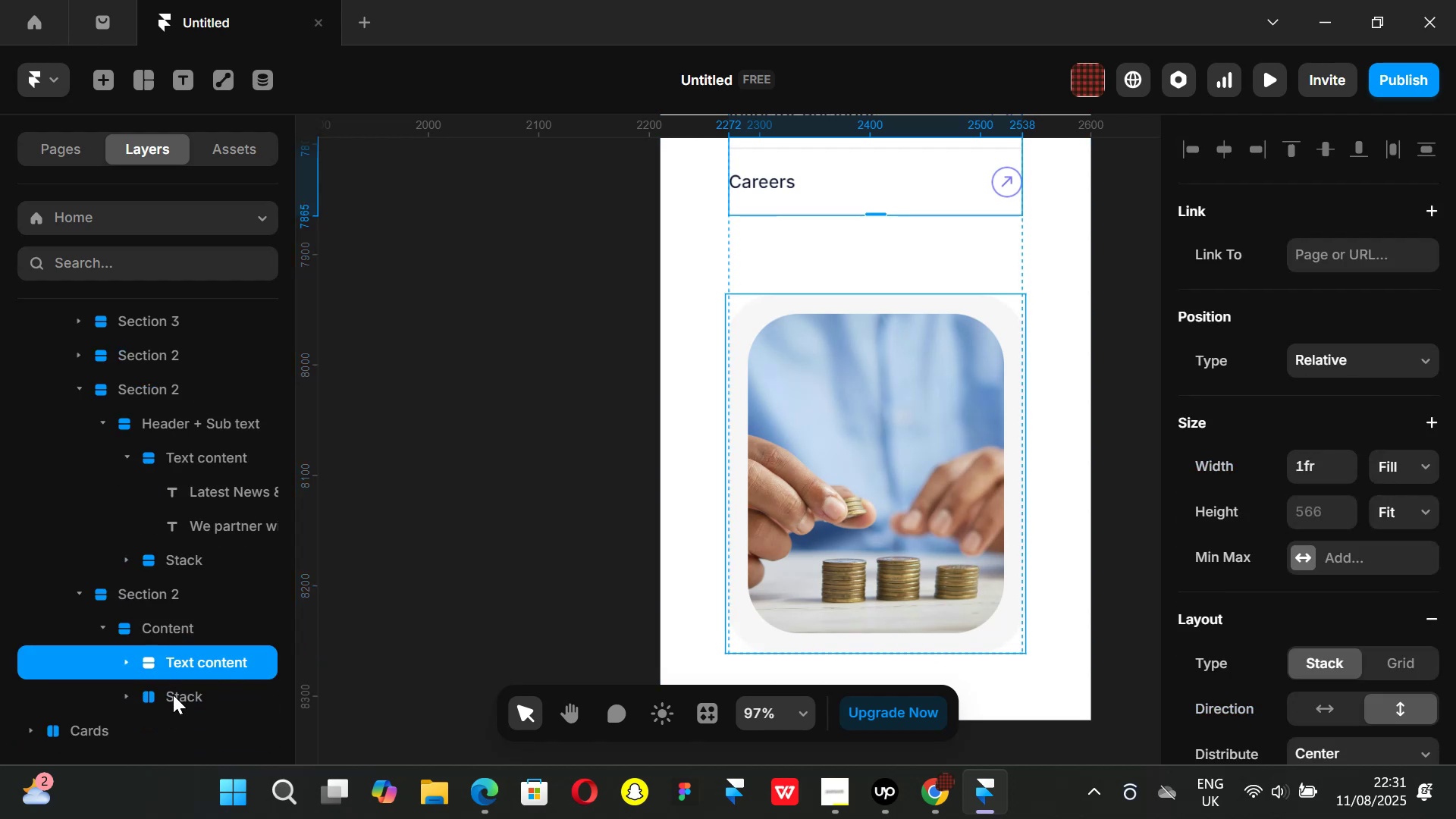 
left_click([174, 695])
 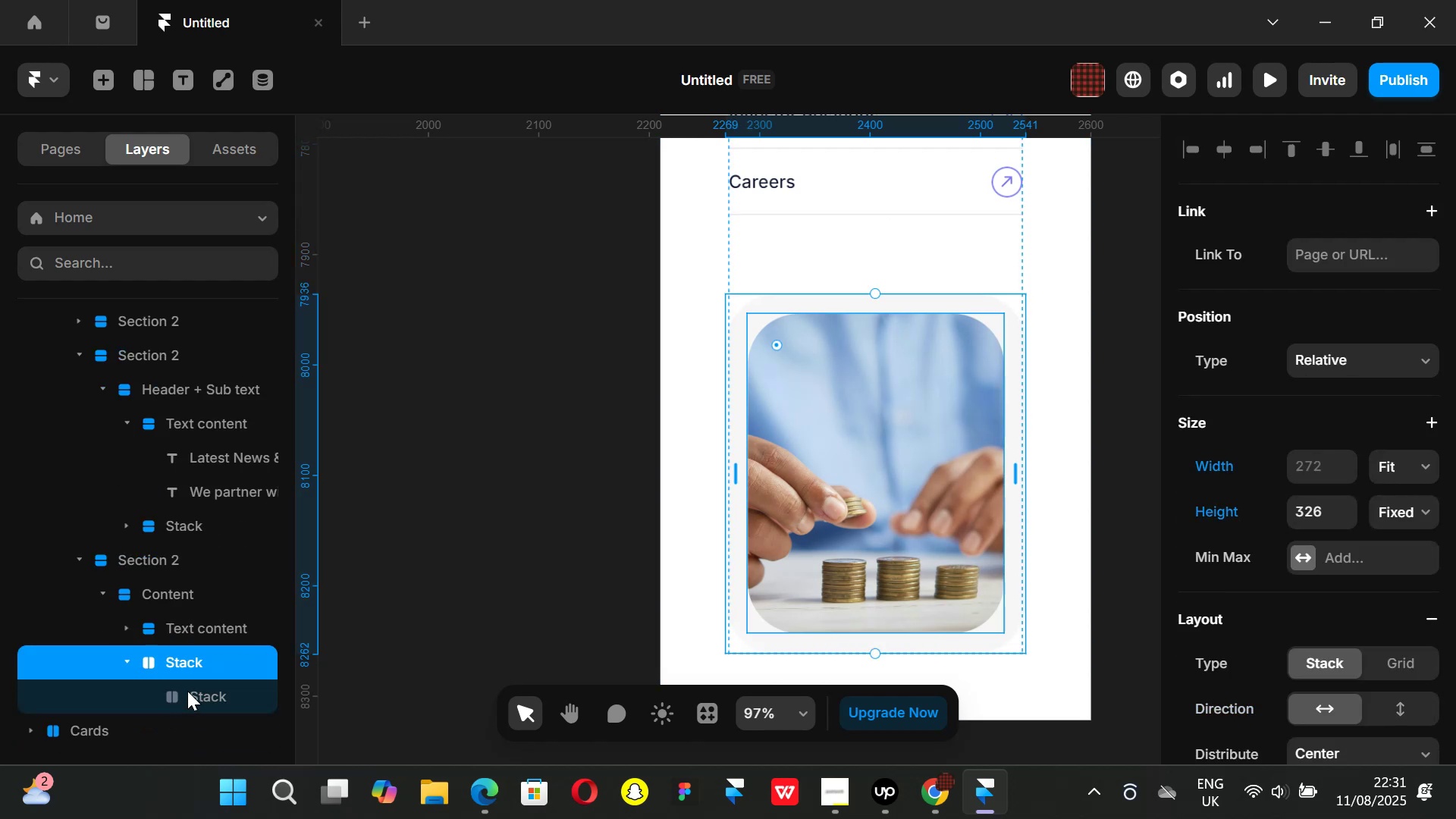 
key(ArrowUp)
 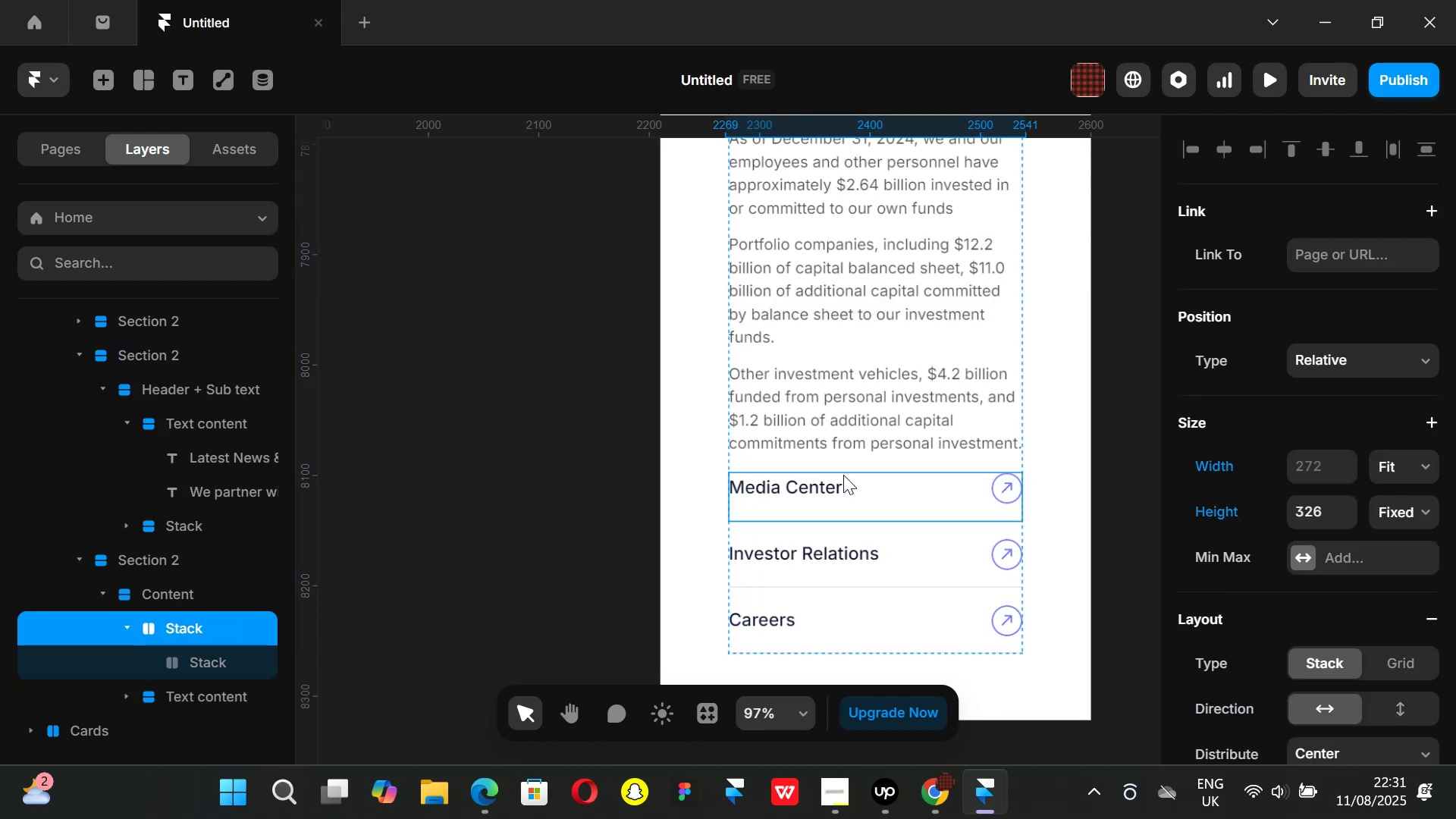 
hold_key(key=ControlLeft, duration=0.51)
scroll: coordinate [839, 461], scroll_direction: down, amount: 2.0
 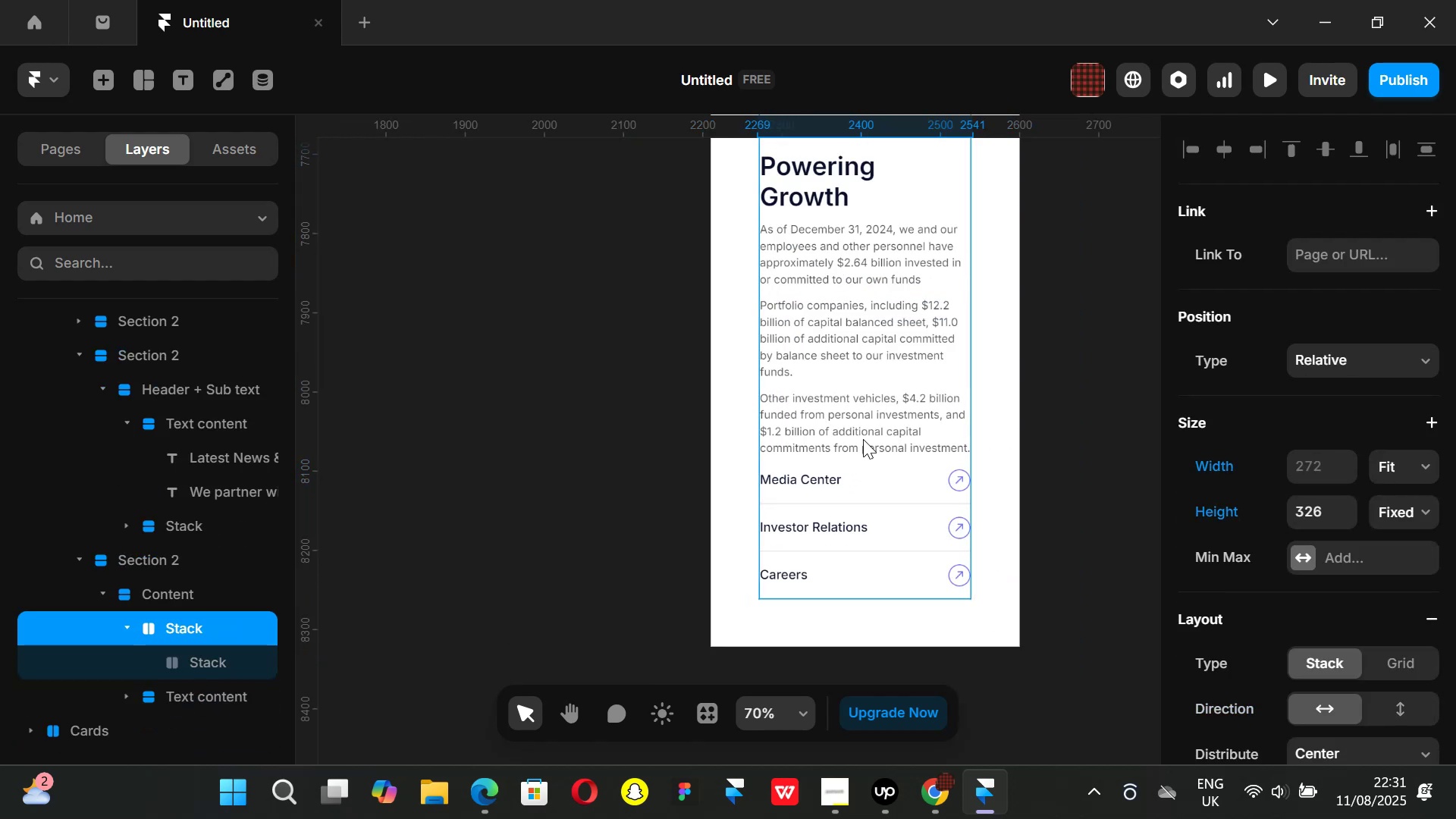 
scroll: coordinate [646, 437], scroll_direction: up, amount: 9.0
 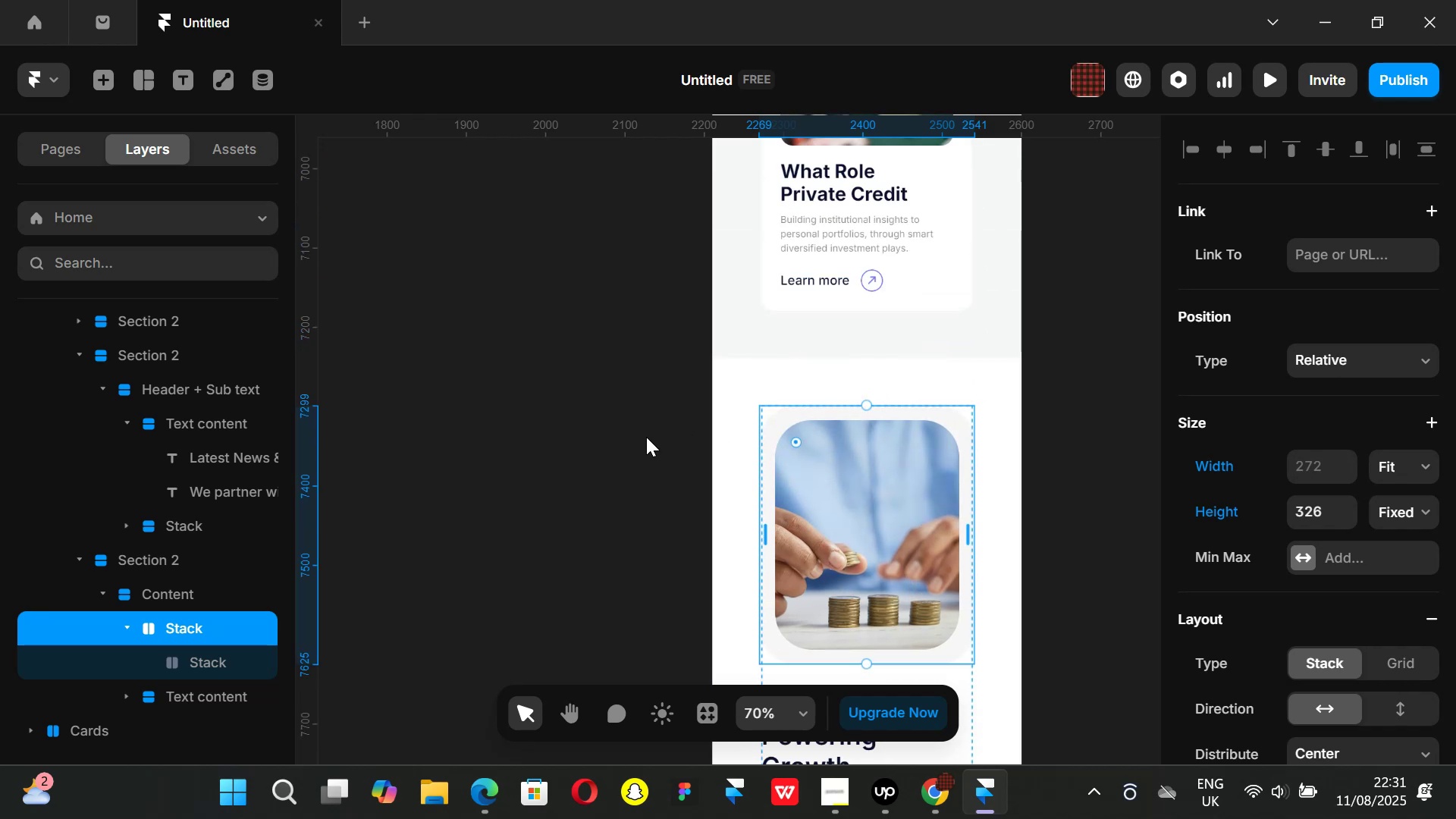 
scroll: coordinate [646, 437], scroll_direction: down, amount: 10.0
 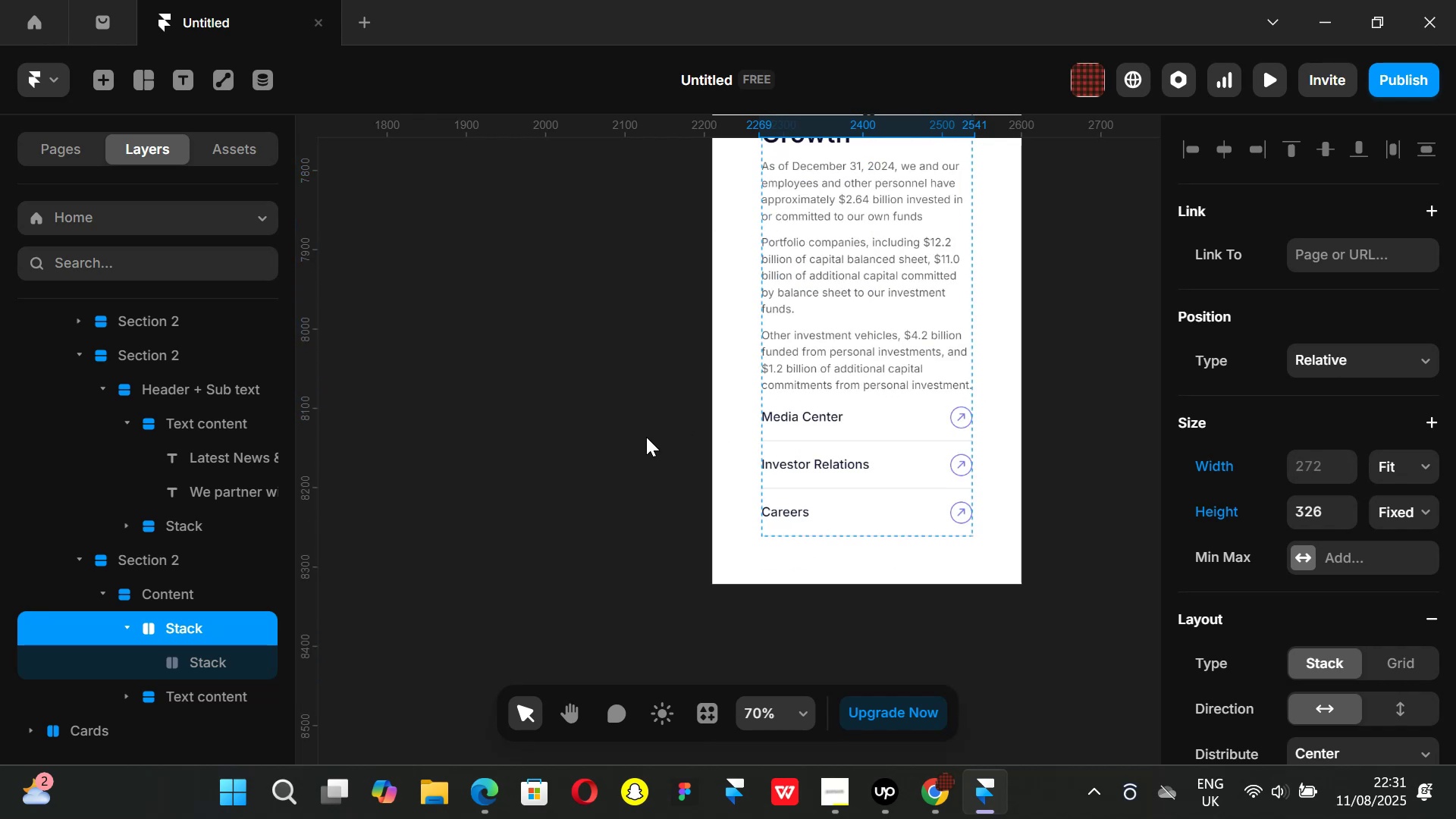 
scroll: coordinate [827, 397], scroll_direction: up, amount: 3.0
 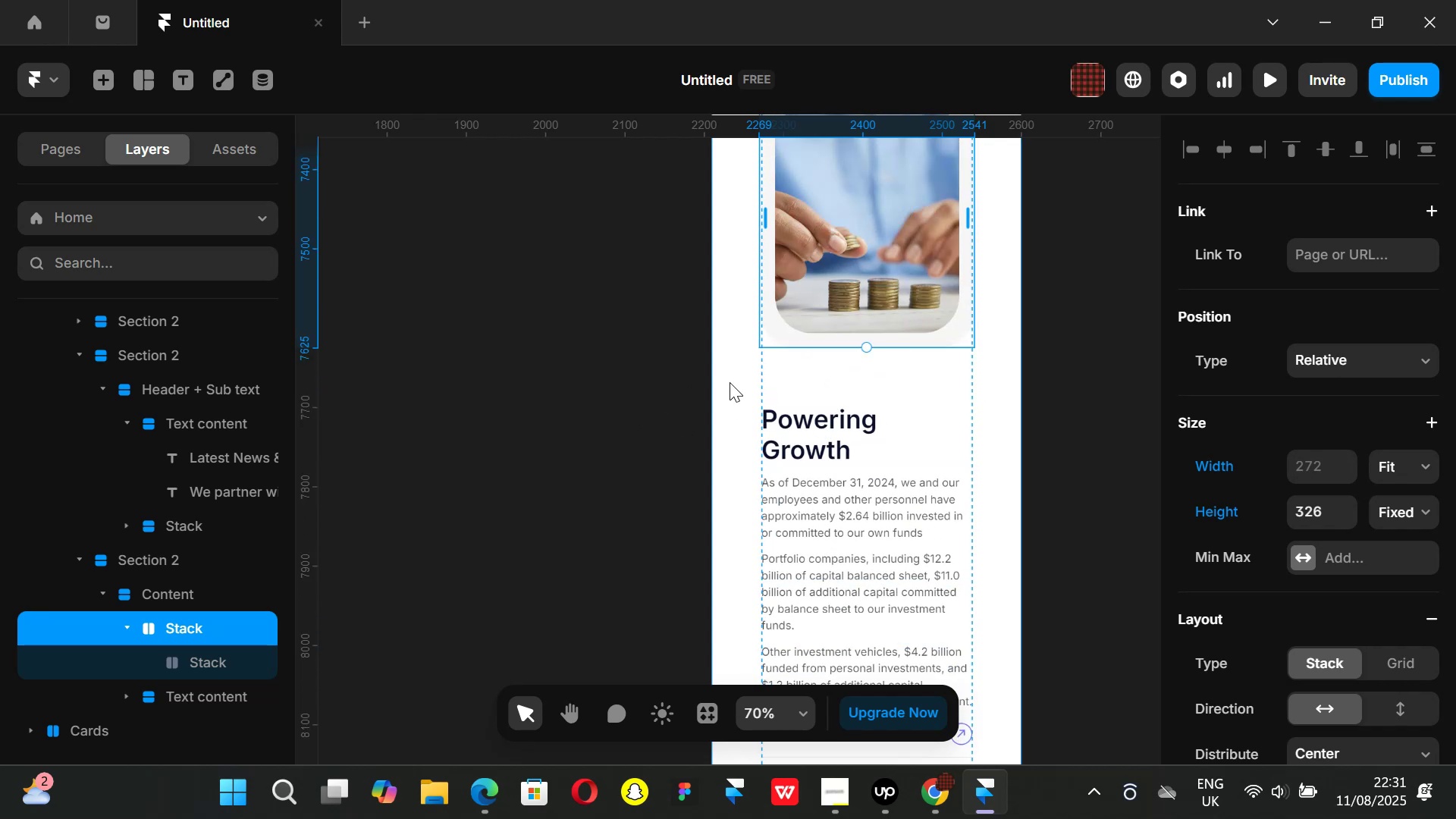 
hold_key(key=ControlLeft, duration=0.72)
scroll: coordinate [730, 370], scroll_direction: down, amount: 4.0
 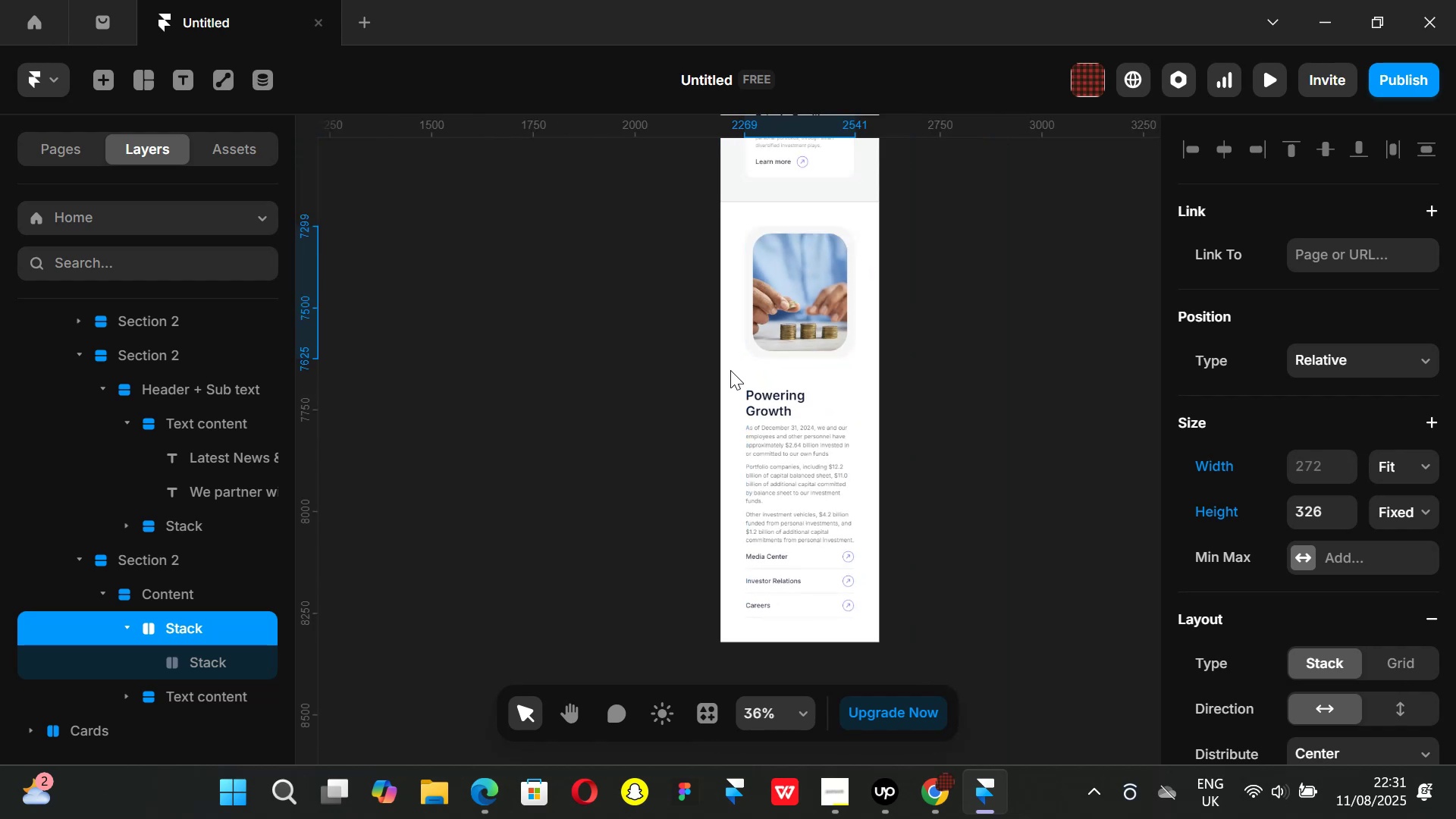 
hold_key(key=ShiftLeft, duration=1.38)
scroll: coordinate [933, 344], scroll_direction: up, amount: 30.0
 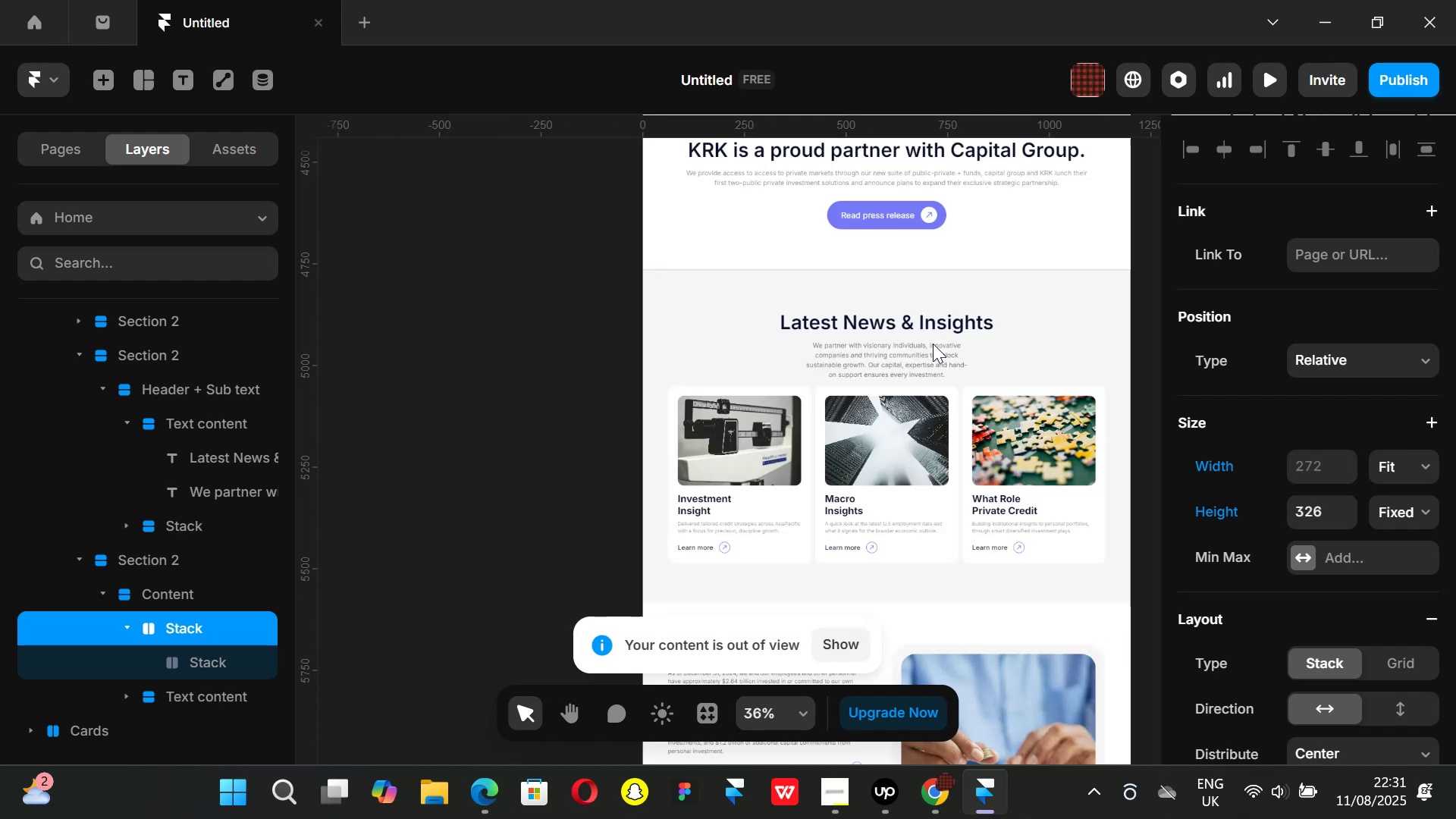 
hold_key(key=ShiftLeft, duration=1.0)
scroll: coordinate [935, 348], scroll_direction: down, amount: 1.0
 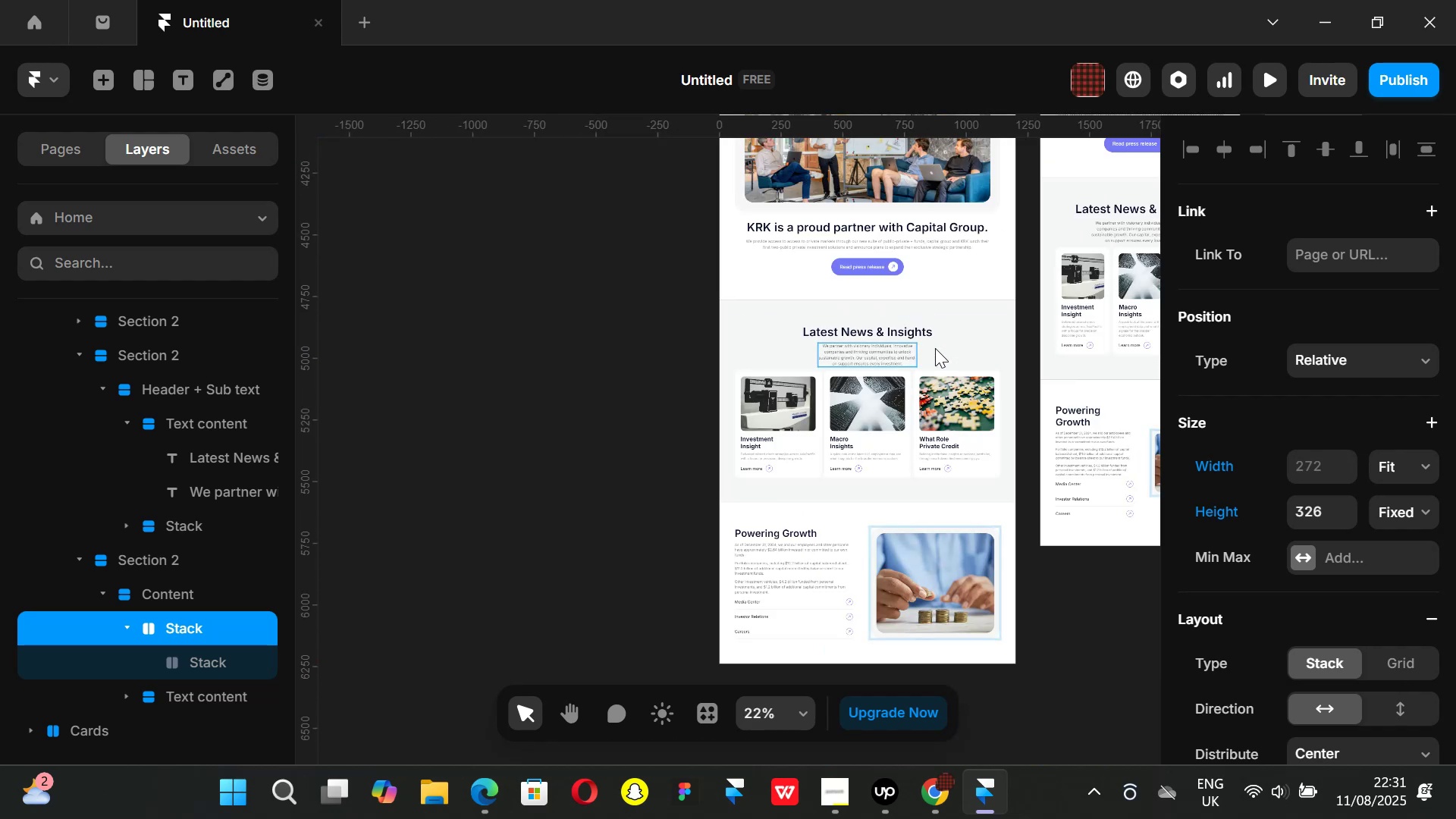 
hold_key(key=ControlLeft, duration=0.36)
 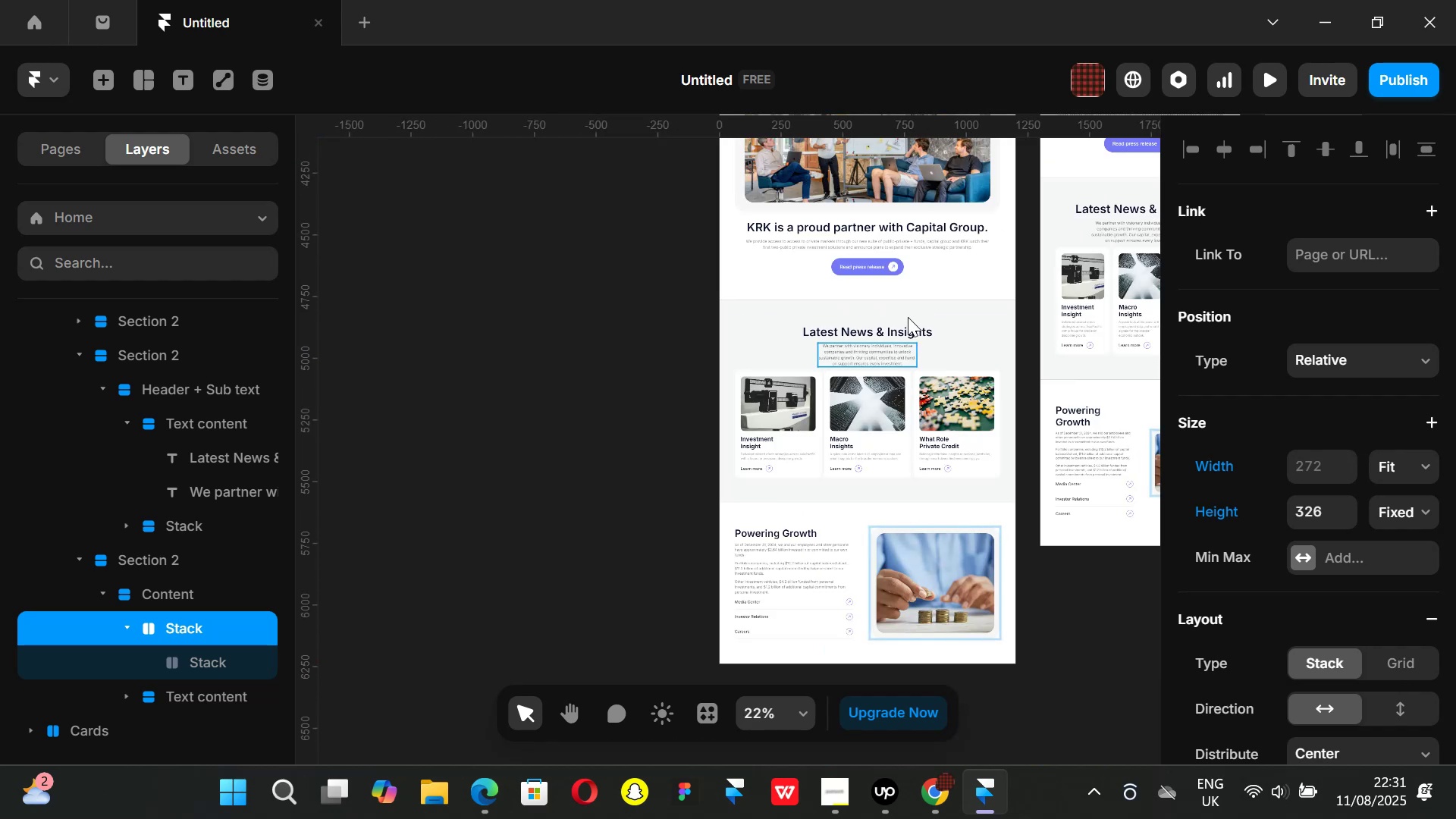 
scroll: coordinate [906, 314], scroll_direction: down, amount: 3.0
 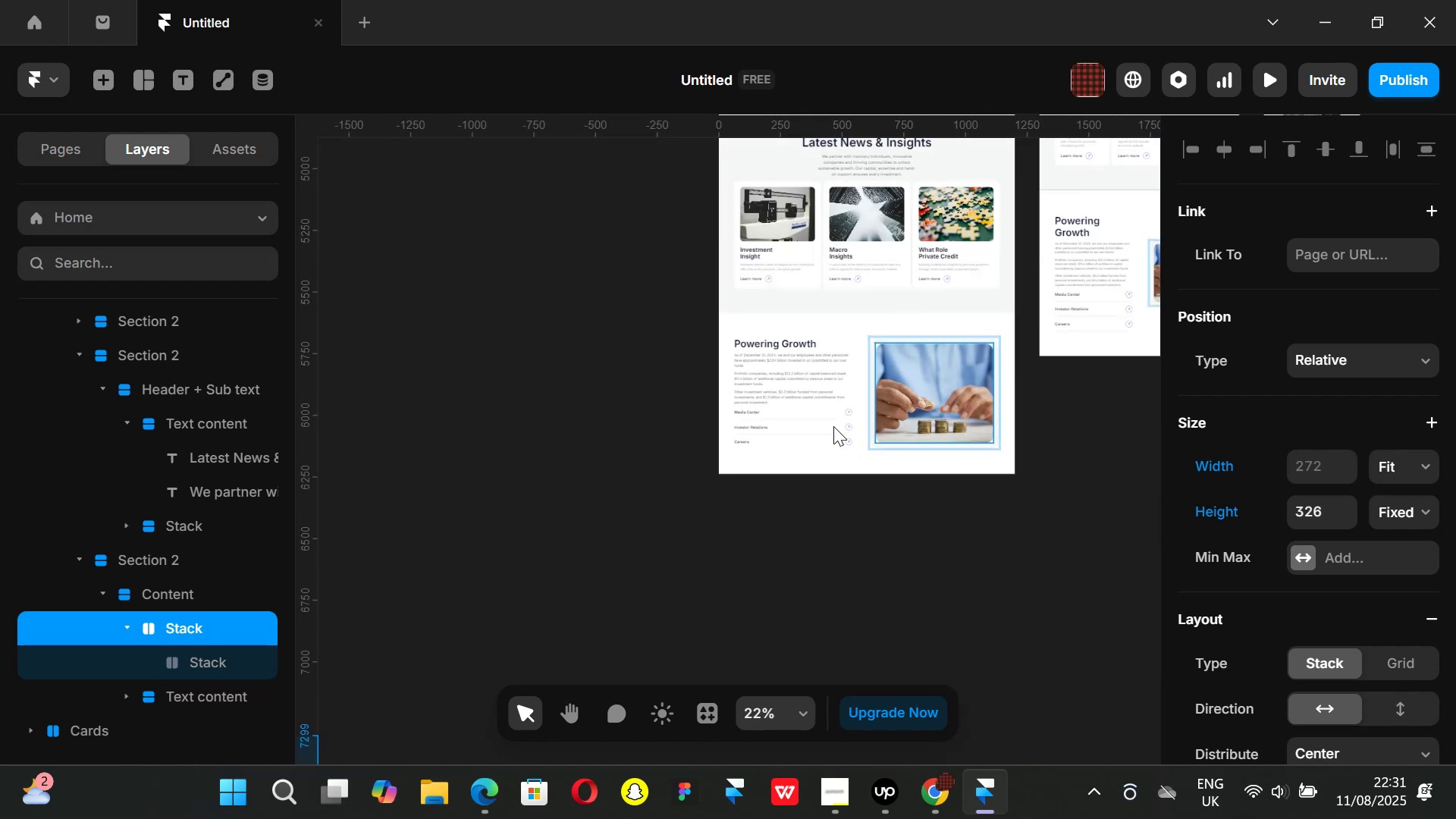 
hold_key(key=ControlLeft, duration=0.49)
scroll: coordinate [861, 409], scroll_direction: up, amount: 3.0
 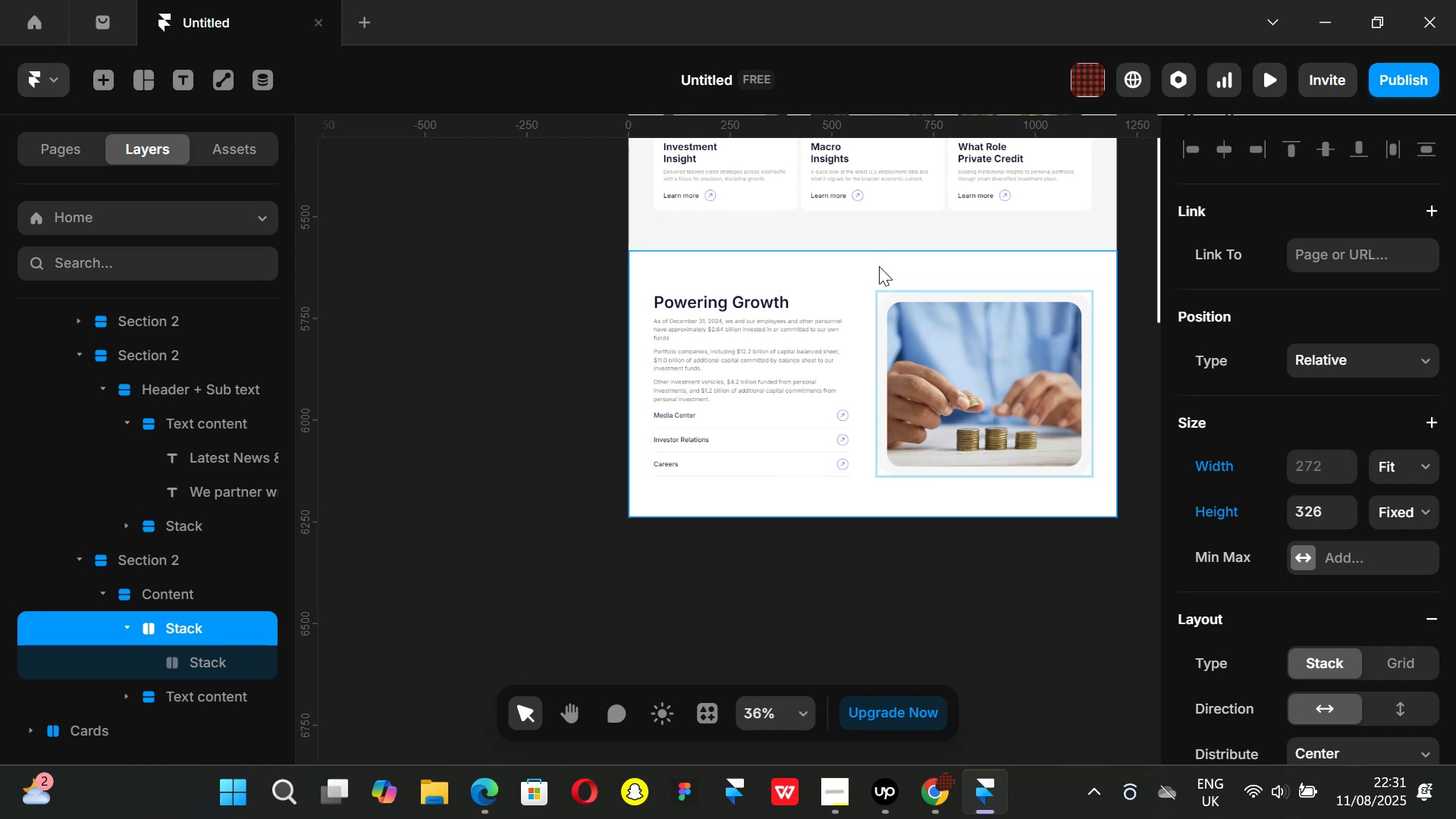 
wait(10.59)
 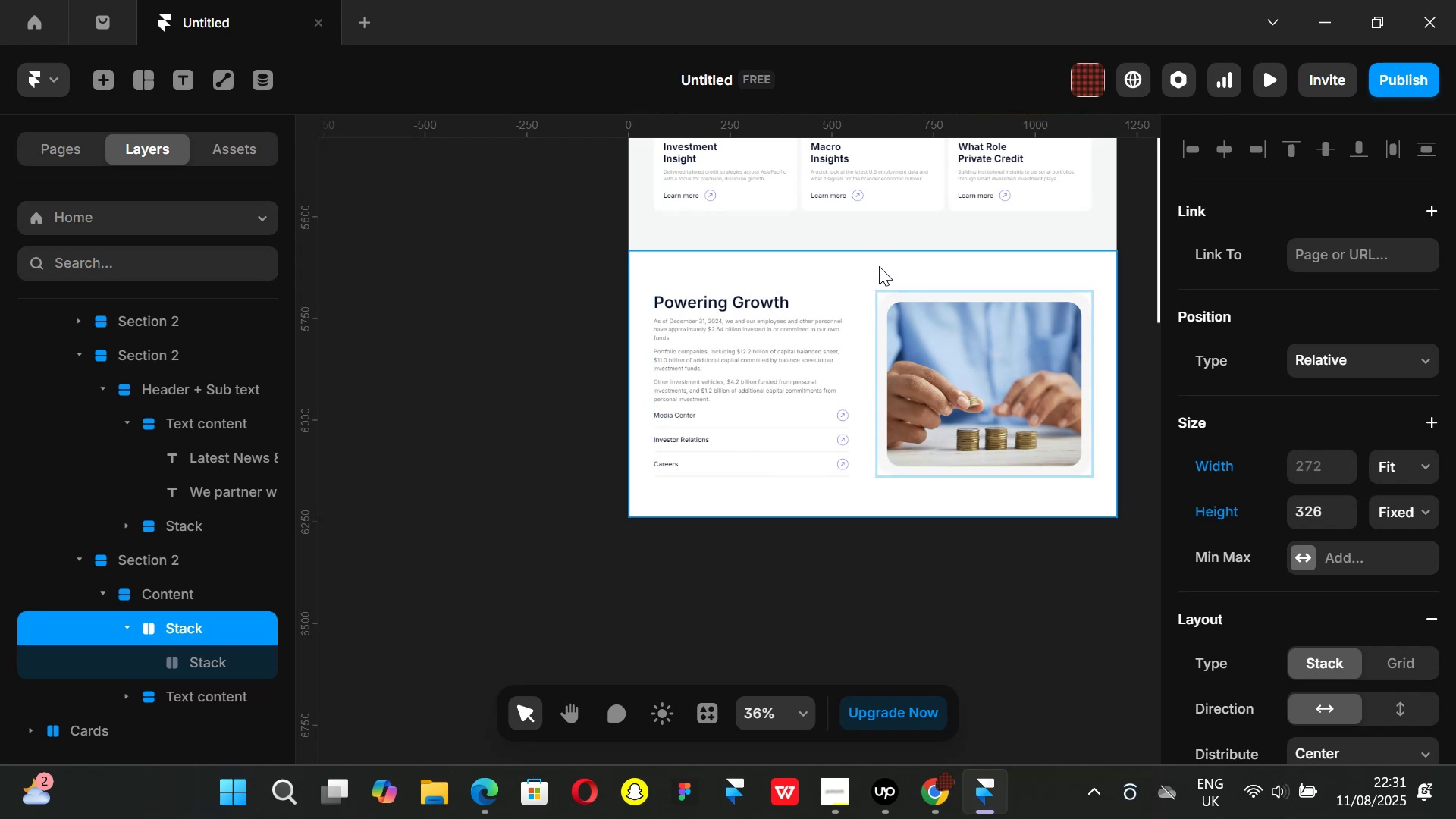 
left_click([889, 260])
 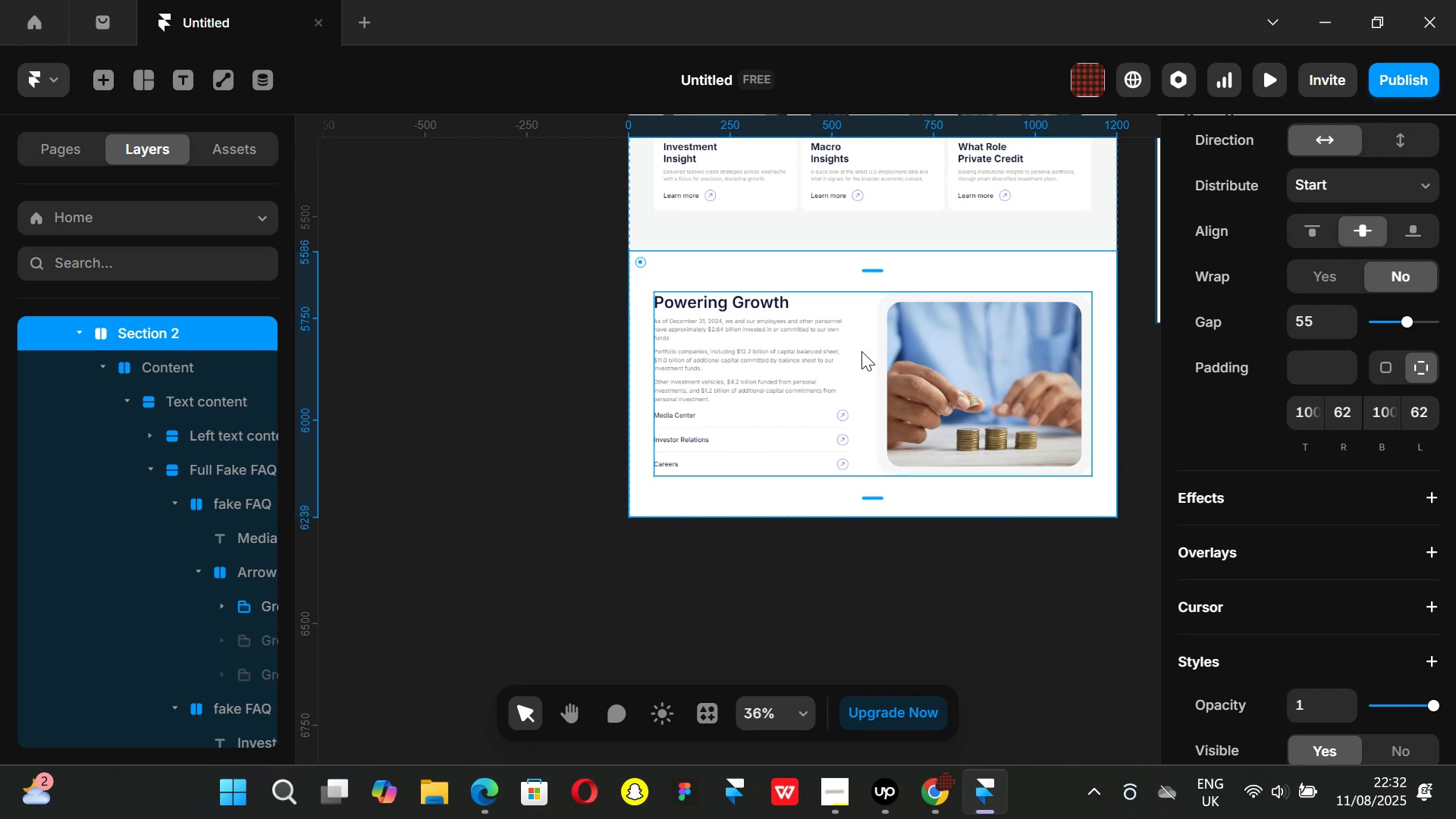 
left_click([860, 351])
 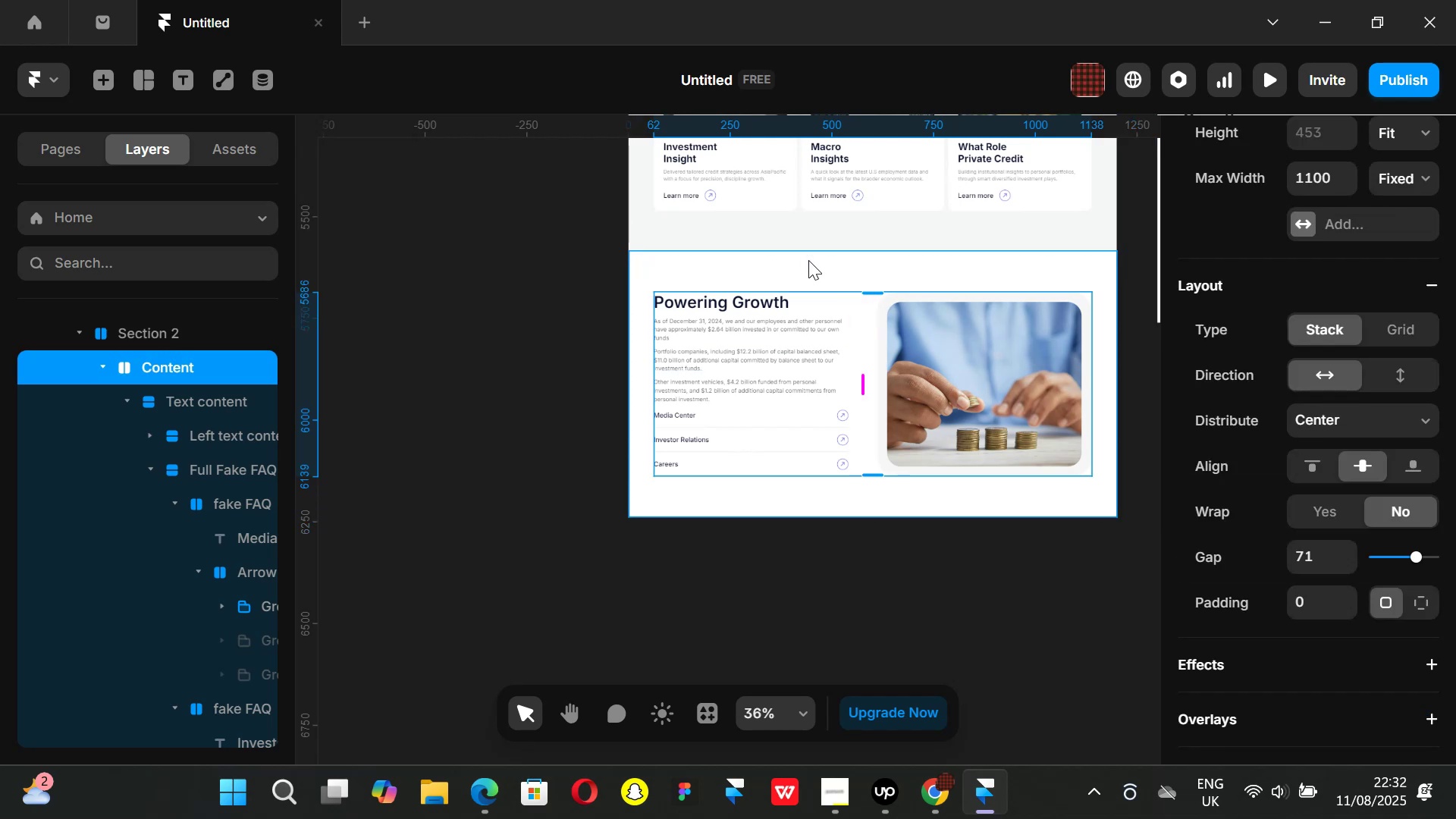 
left_click([808, 260])
 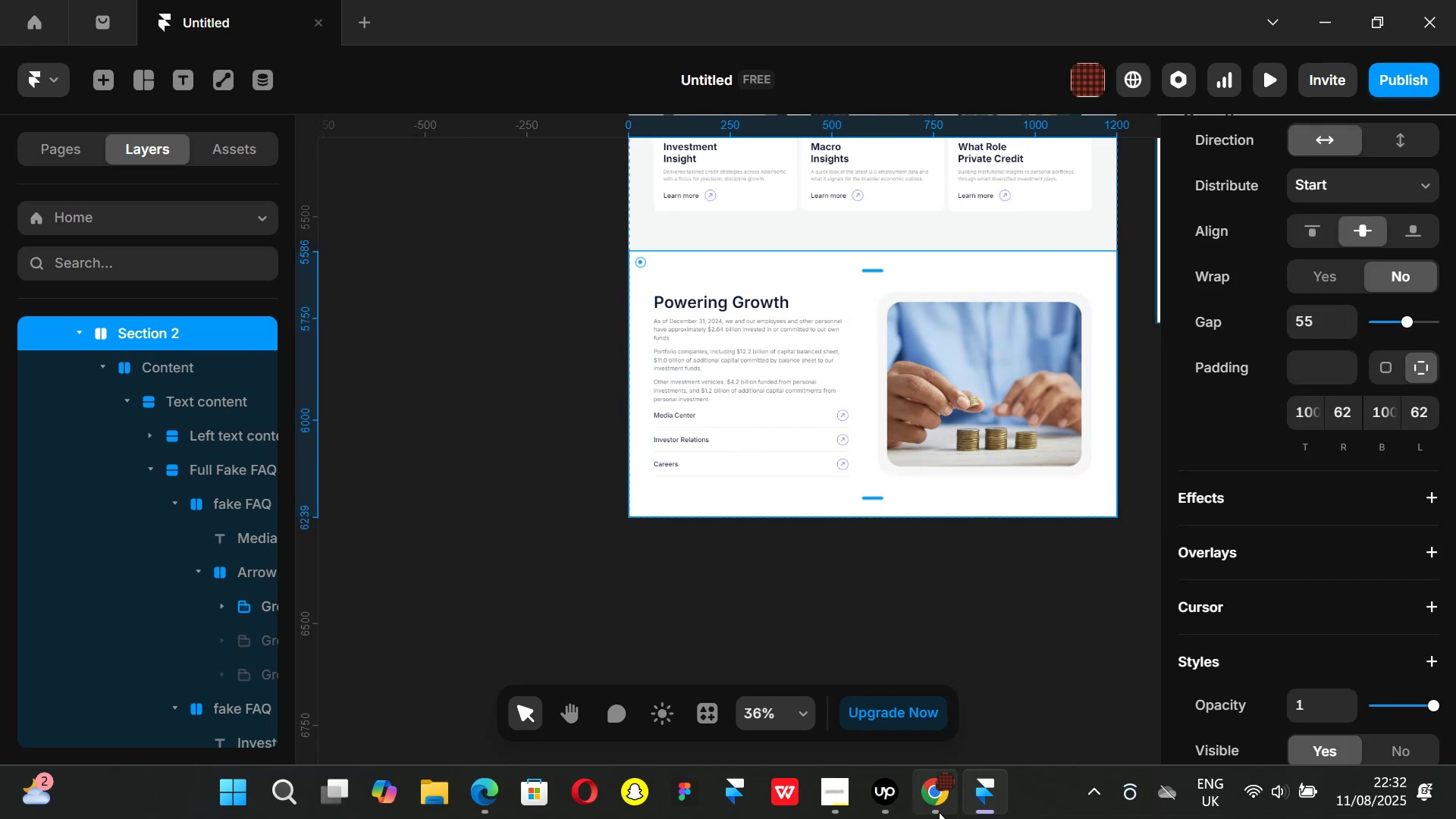 
left_click([939, 812])
 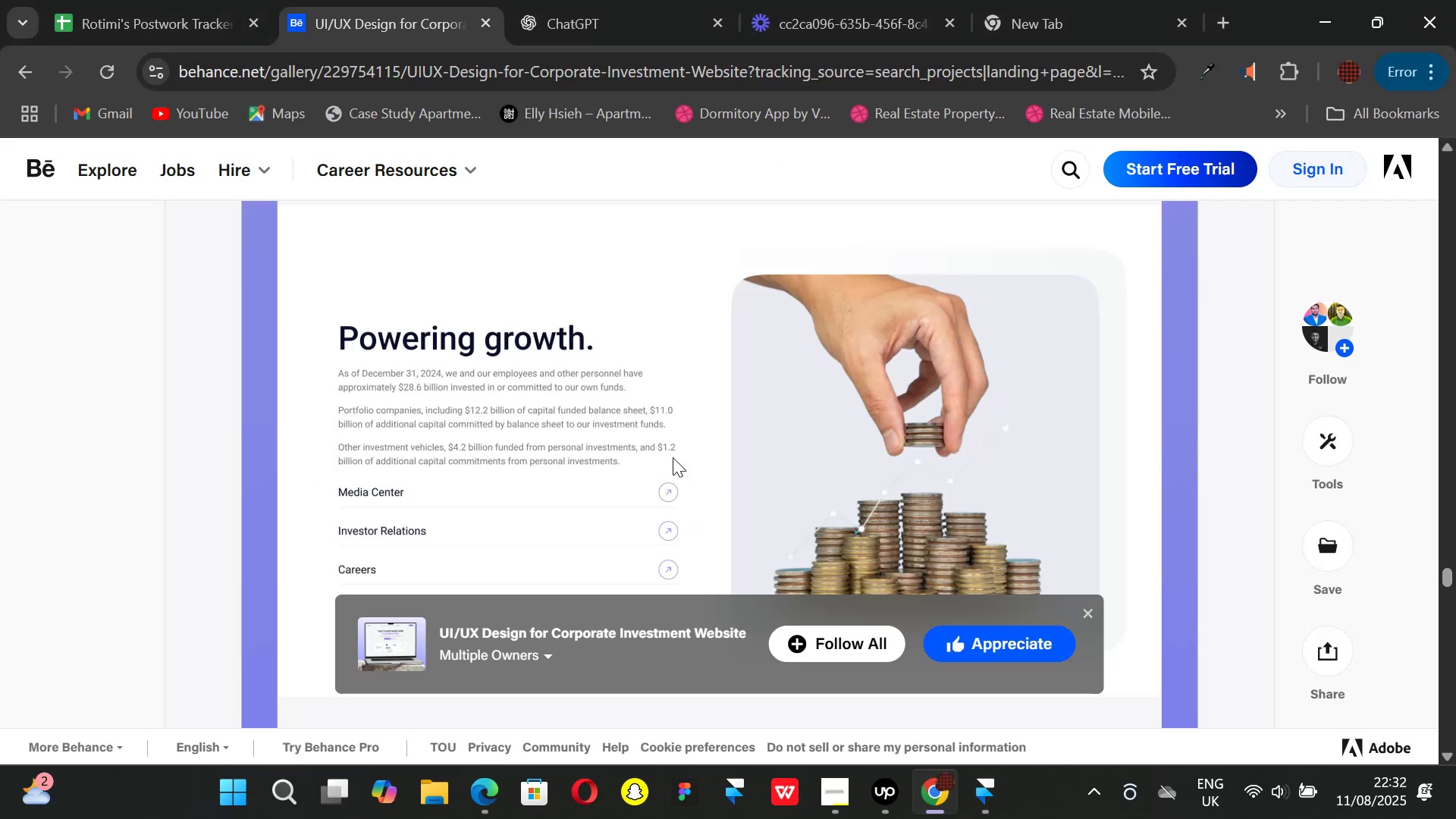 
scroll: coordinate [670, 435], scroll_direction: down, amount: 1.0
 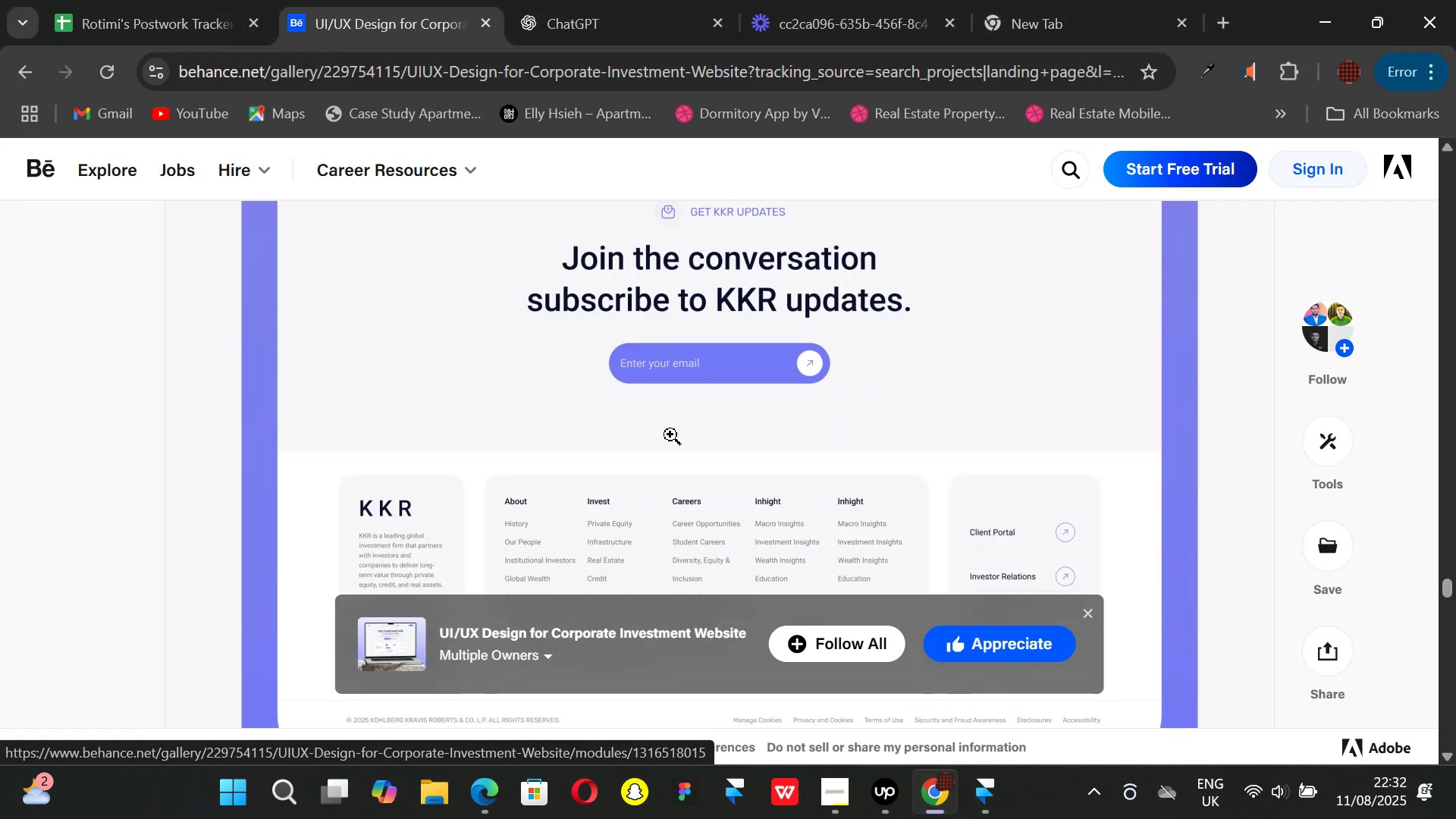 
scroll: coordinate [670, 435], scroll_direction: up, amount: 1.0
 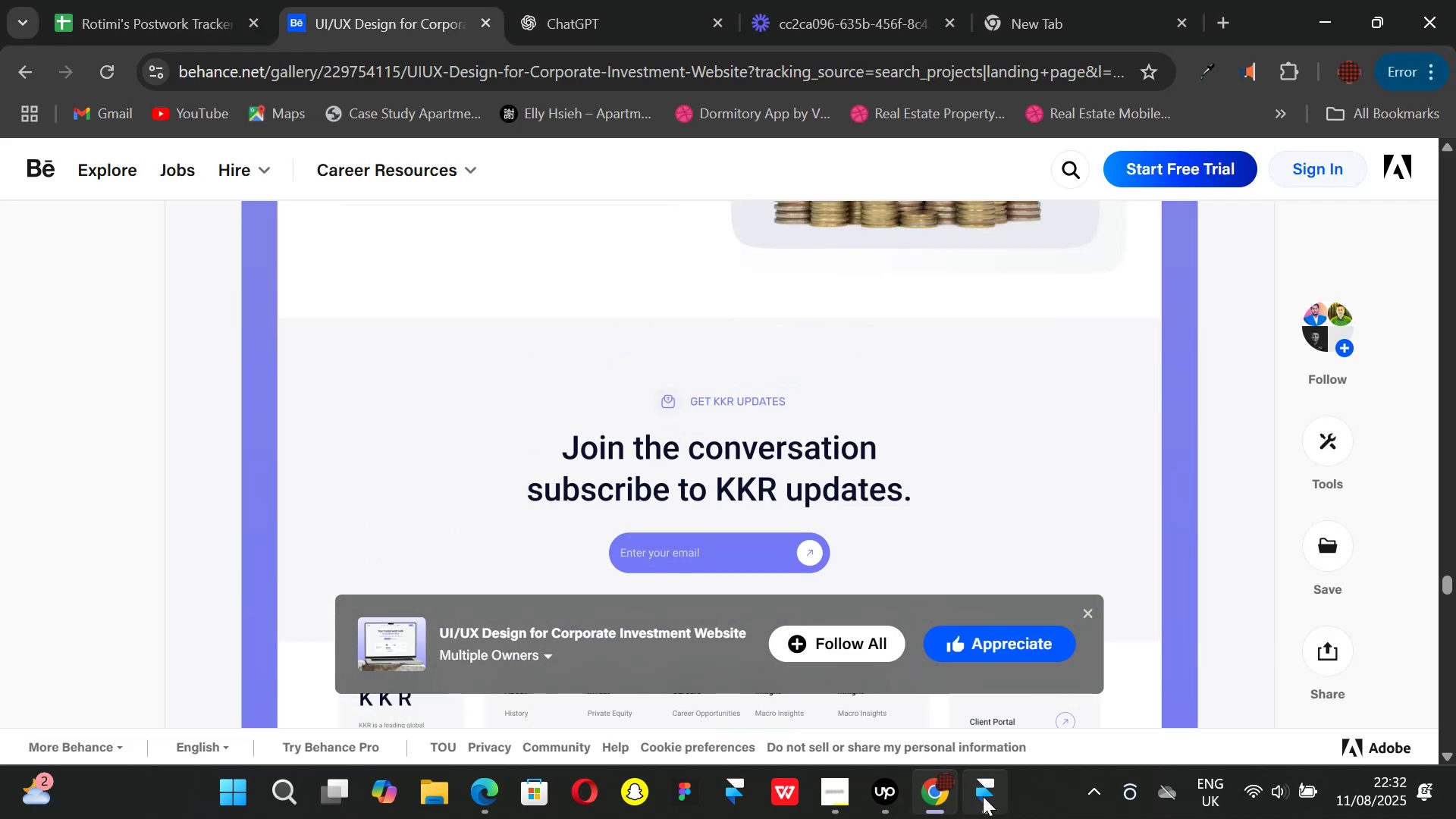 
left_click([983, 796])
 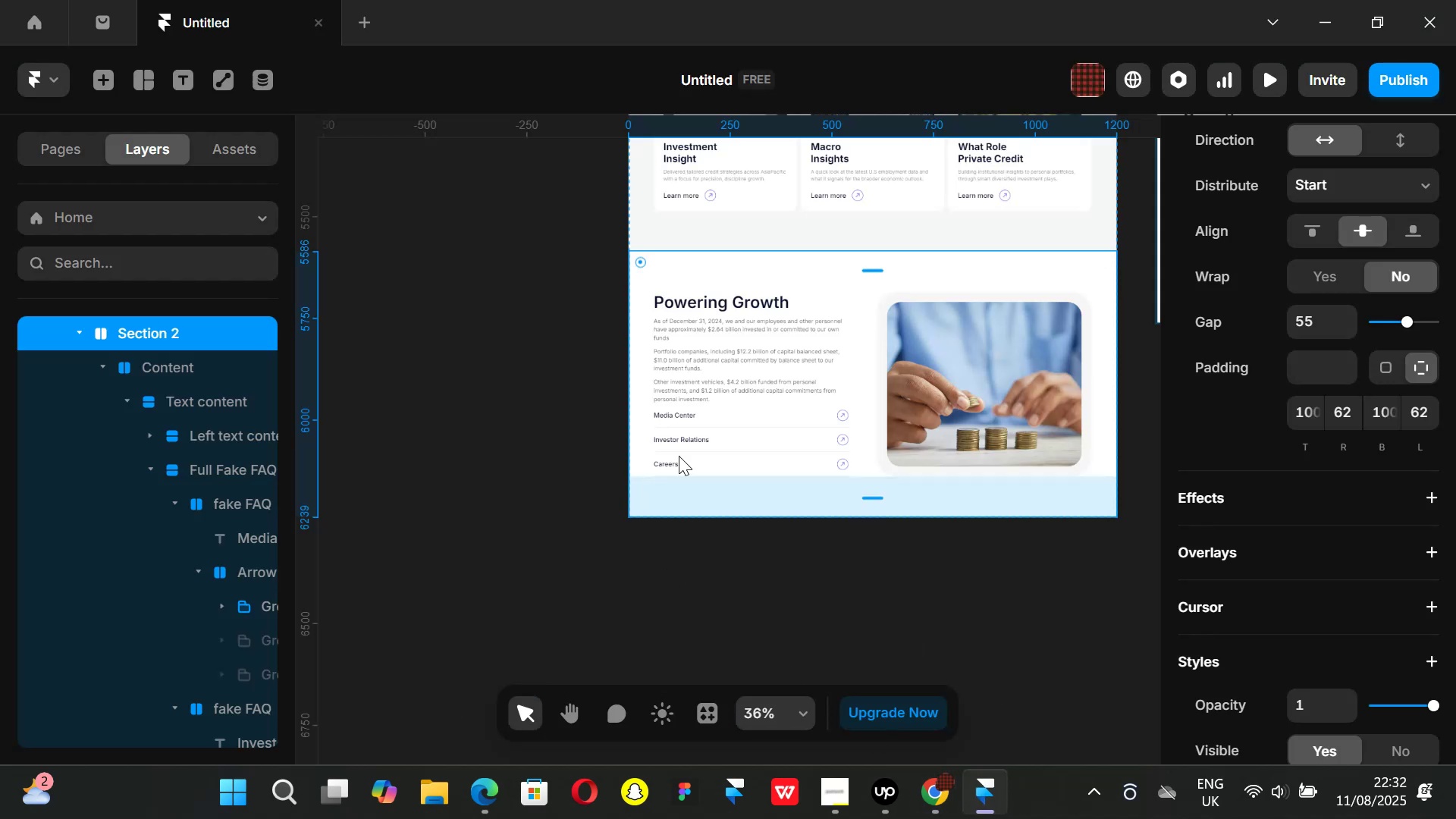 
scroll: coordinate [588, 375], scroll_direction: up, amount: 8.0
 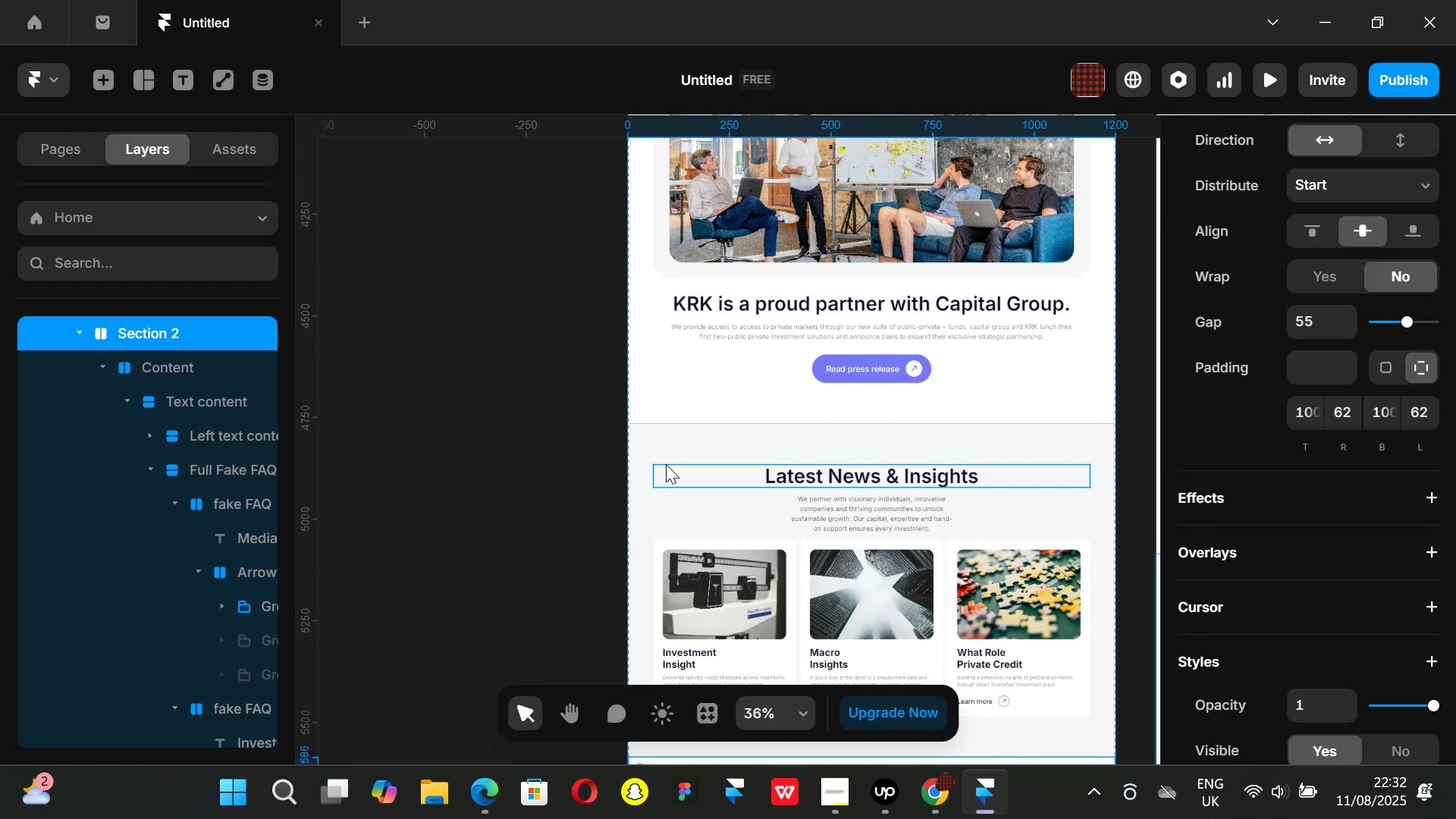 
left_click([657, 453])
 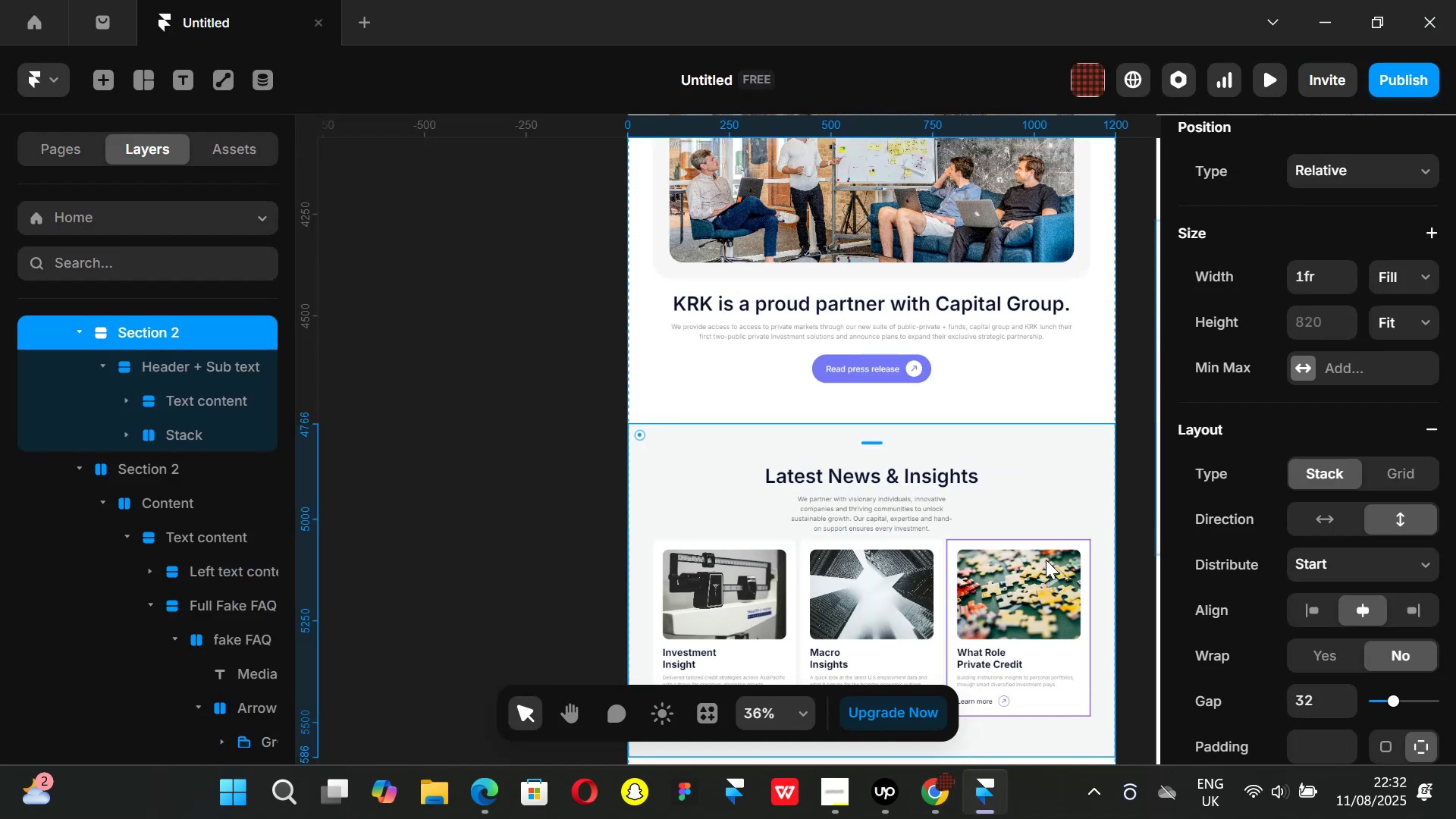 
key(Control+ControlLeft)
 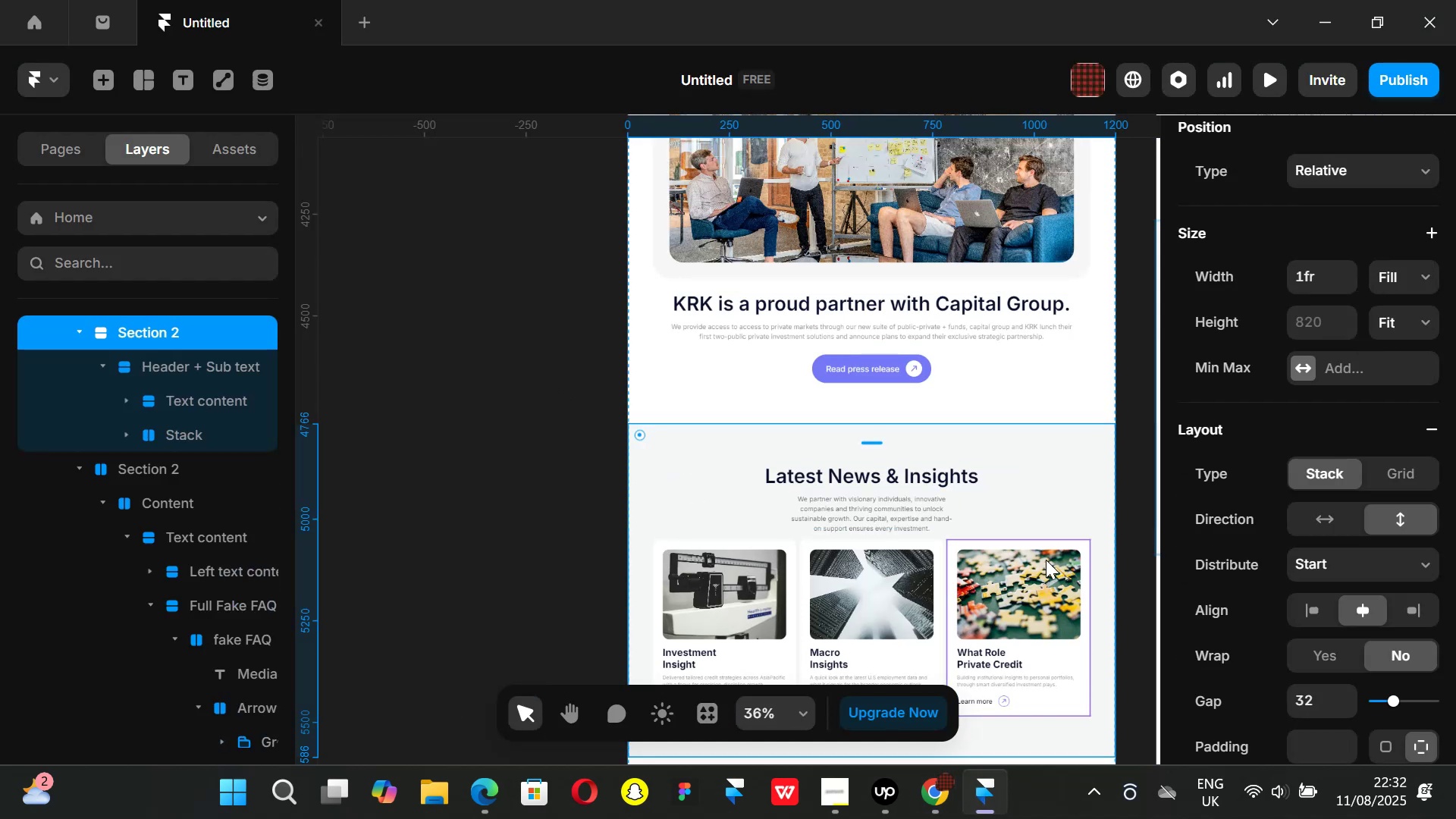 
key(Control+D)
 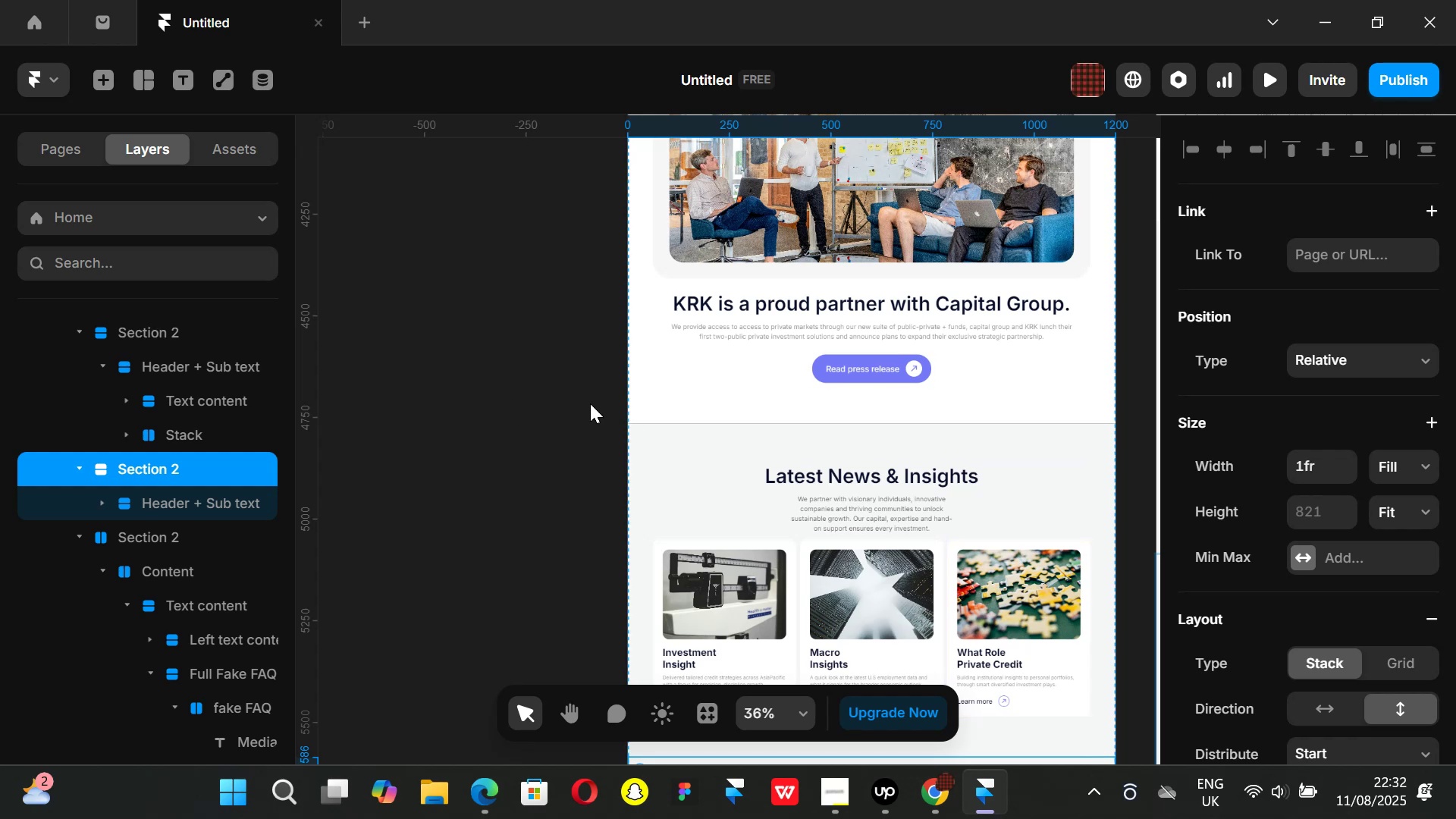 
scroll: coordinate [595, 412], scroll_direction: down, amount: 10.0
 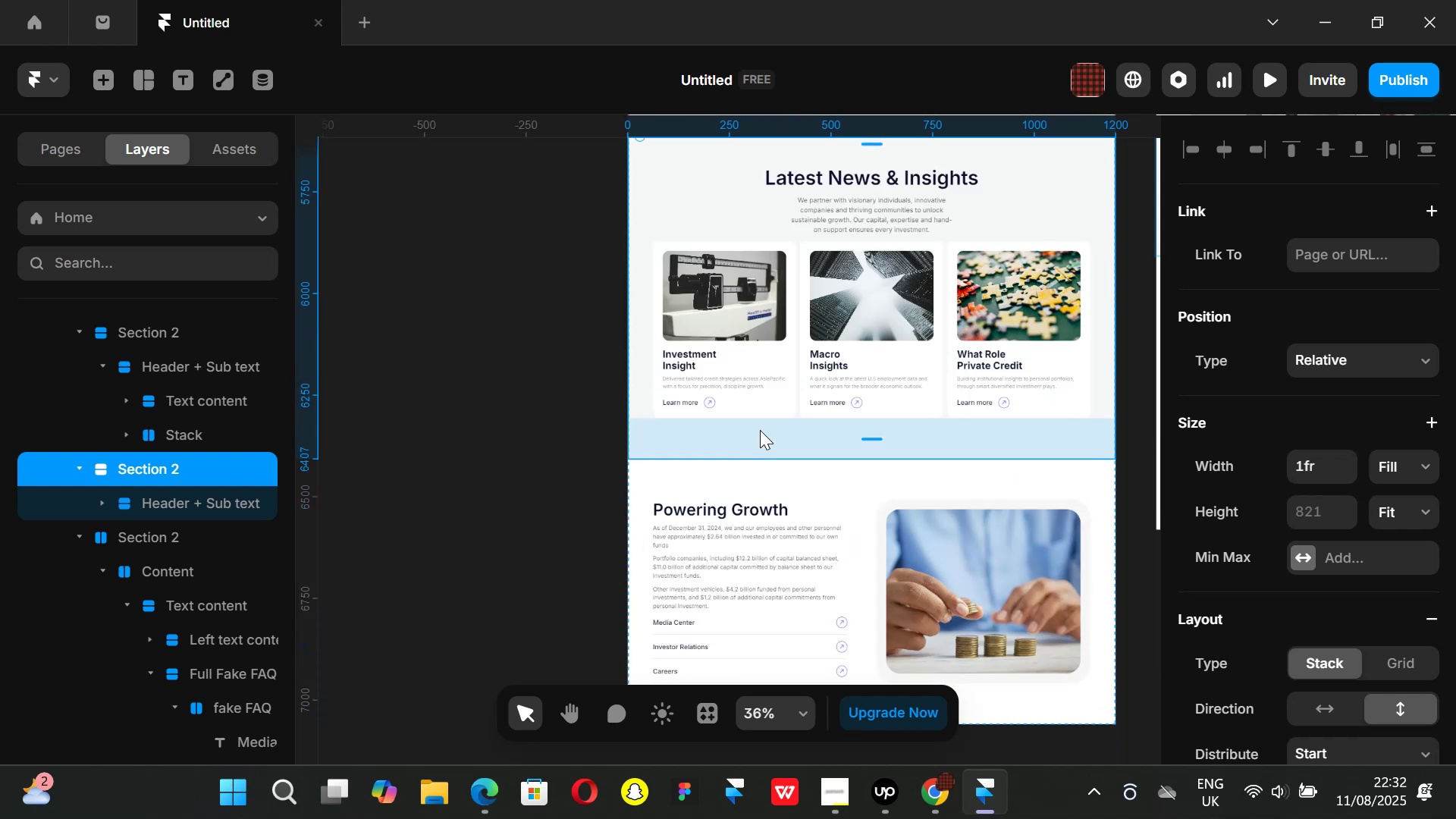 
key(ArrowDown)
 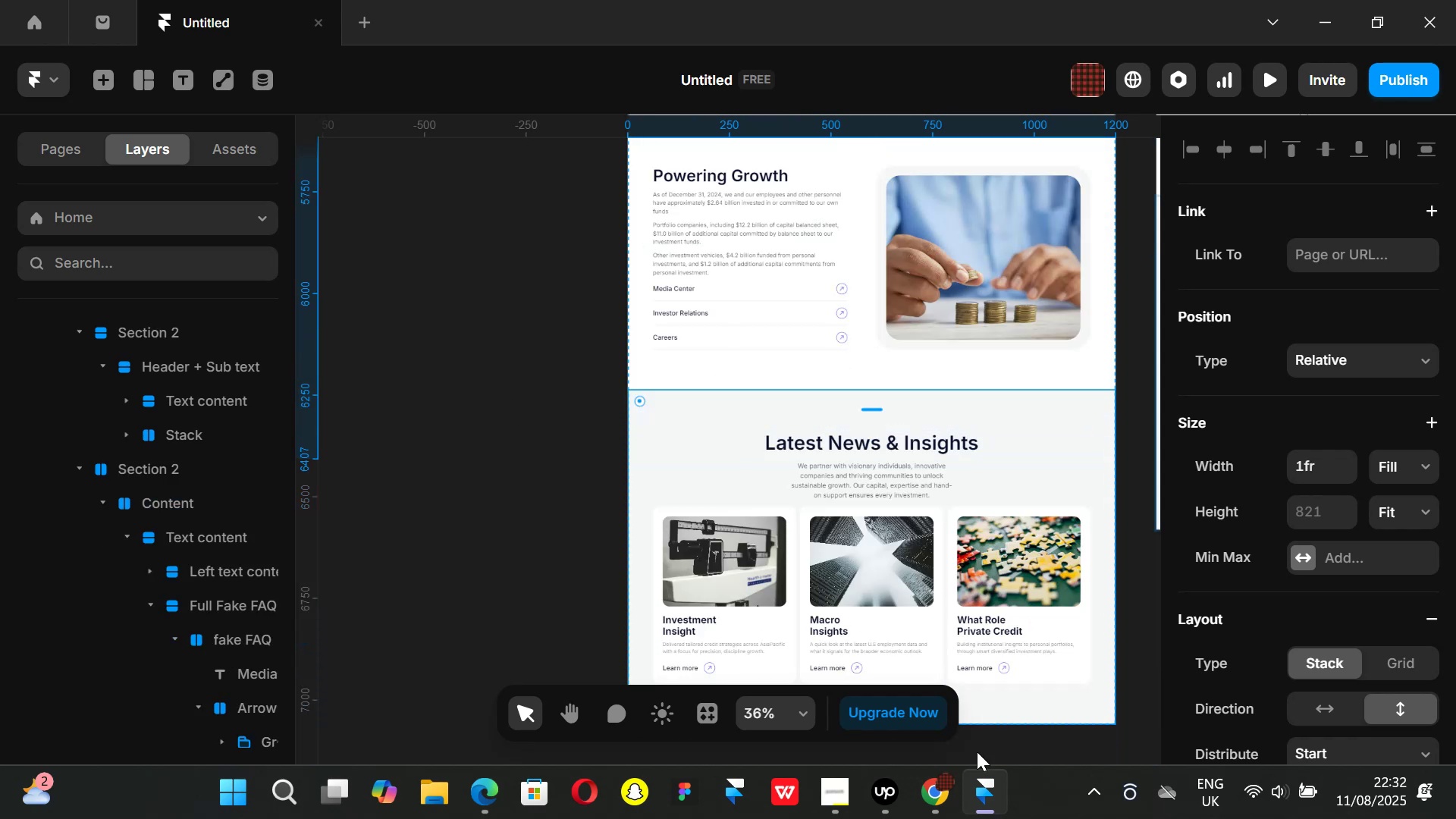 
left_click([940, 804])
 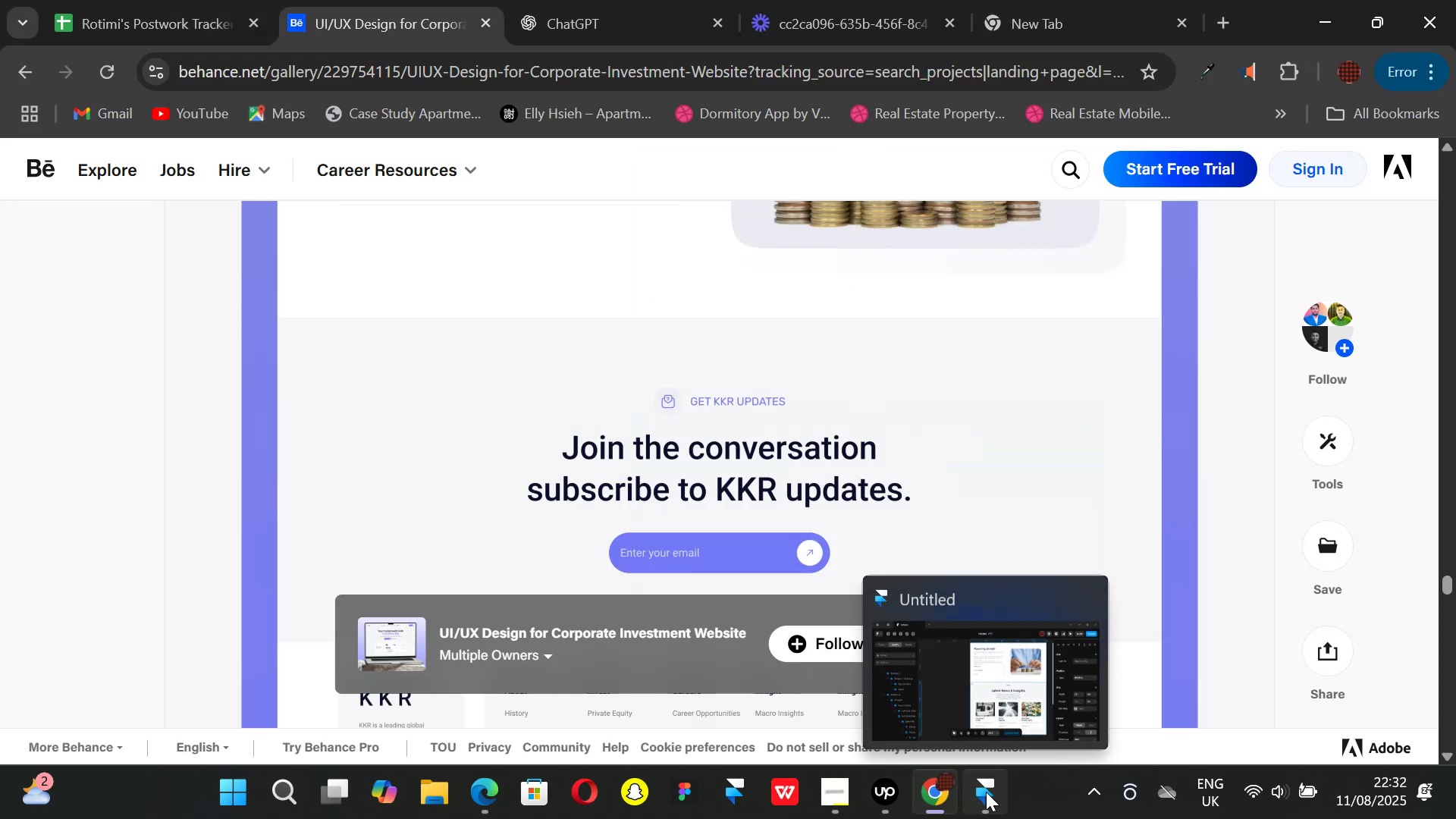 
left_click([986, 792])
 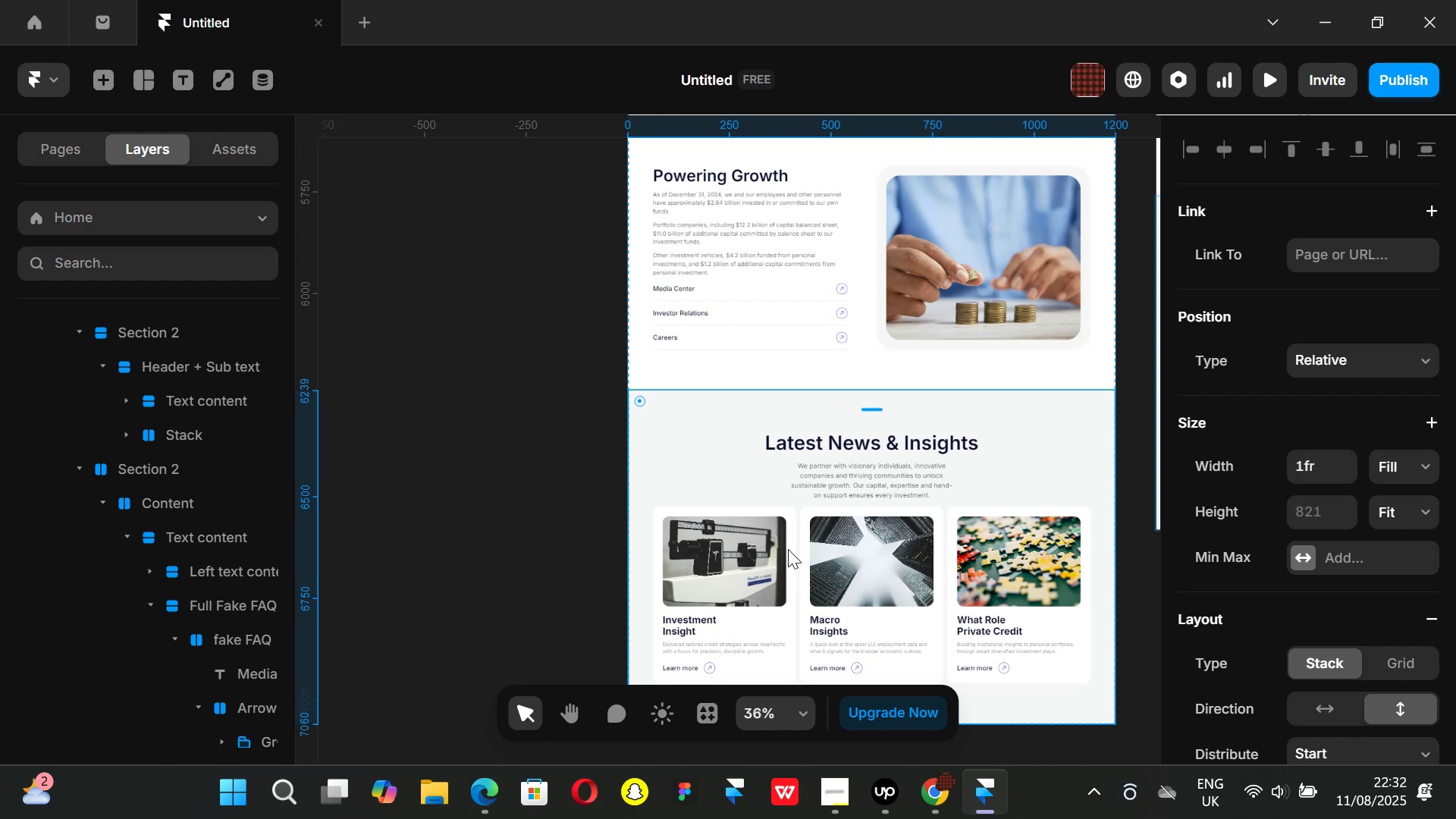 
scroll: coordinate [220, 532], scroll_direction: down, amount: 9.0
 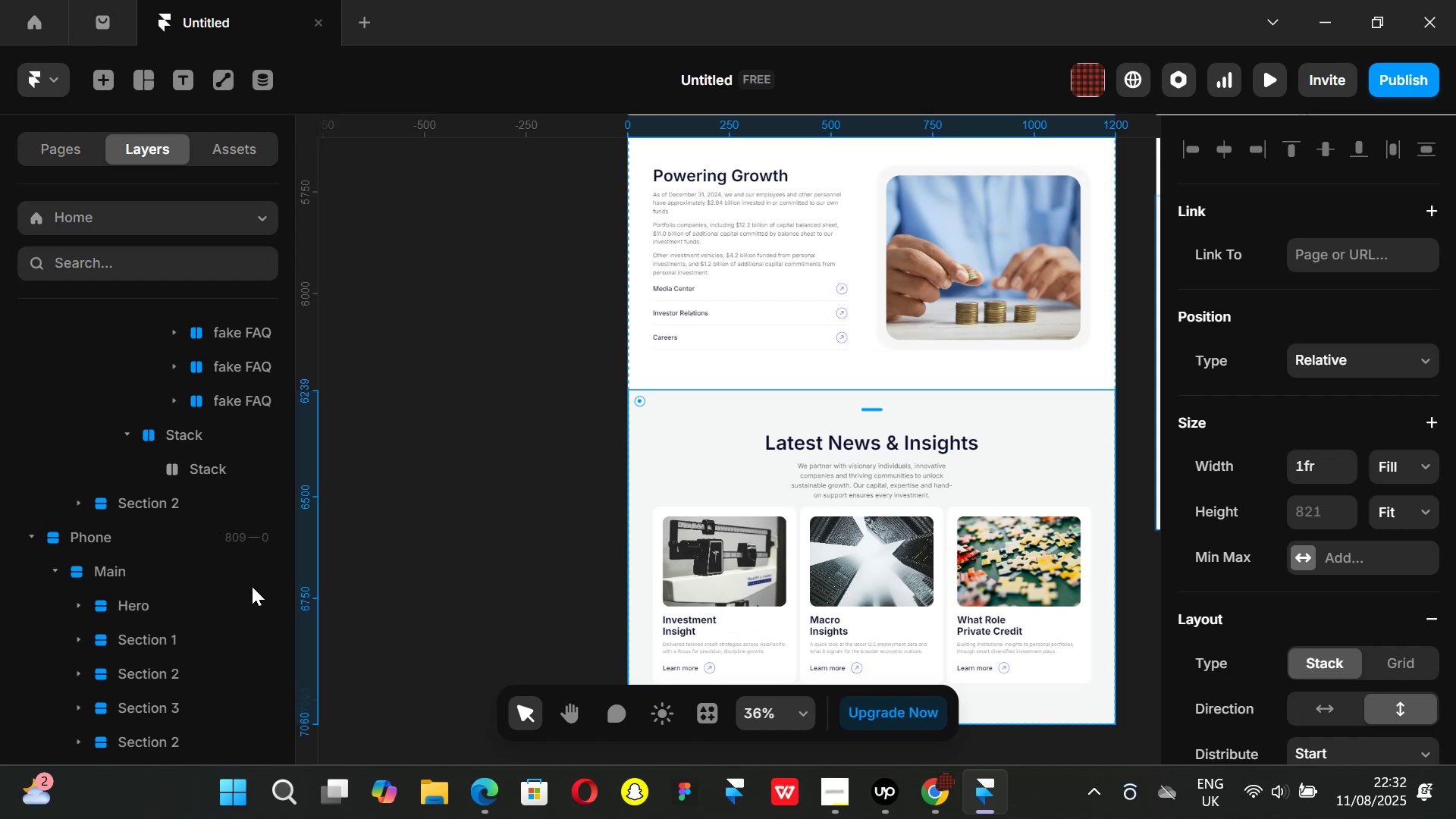 
wait(20.84)
 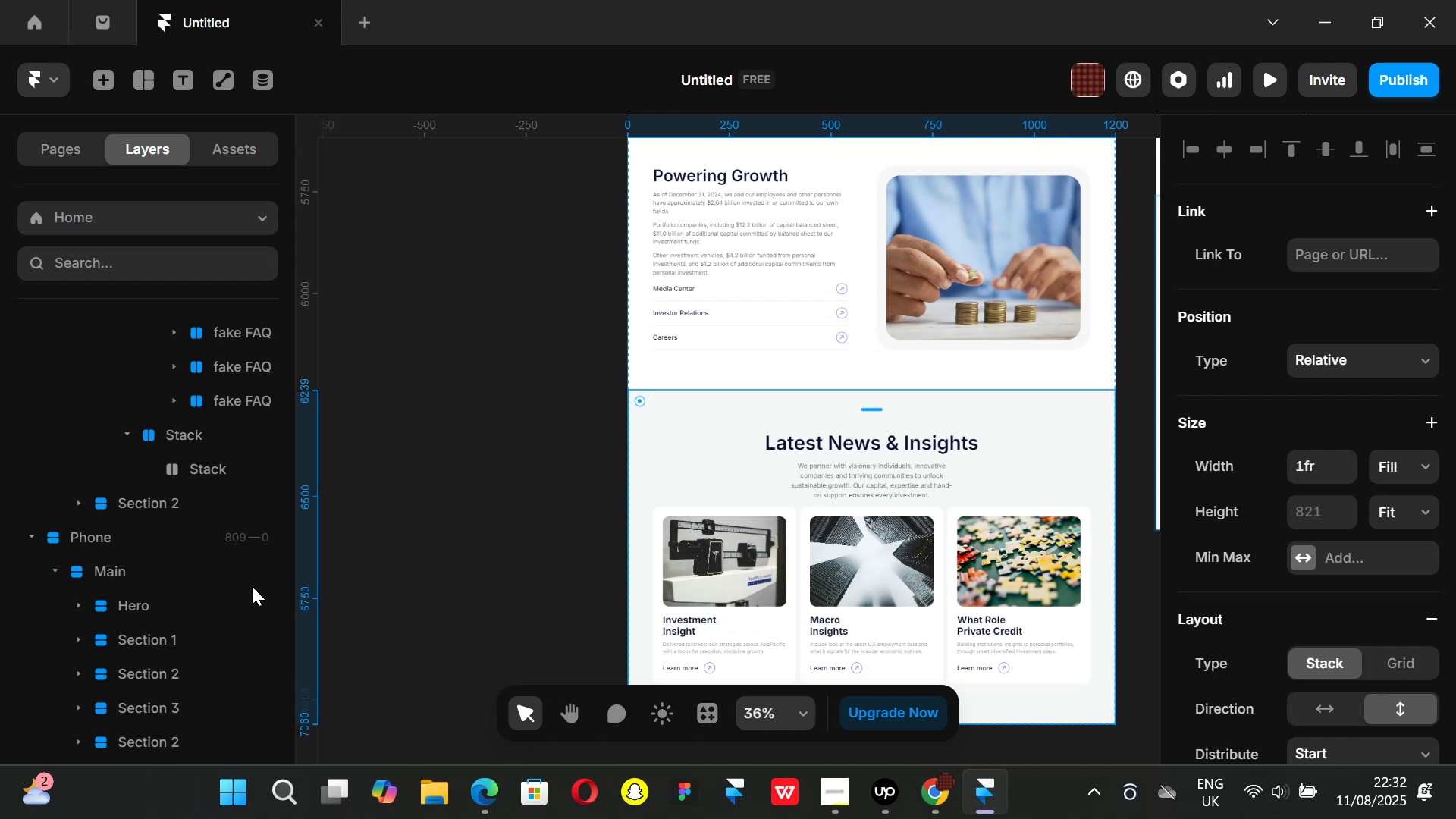 
scroll: coordinate [174, 515], scroll_direction: down, amount: 6.0
 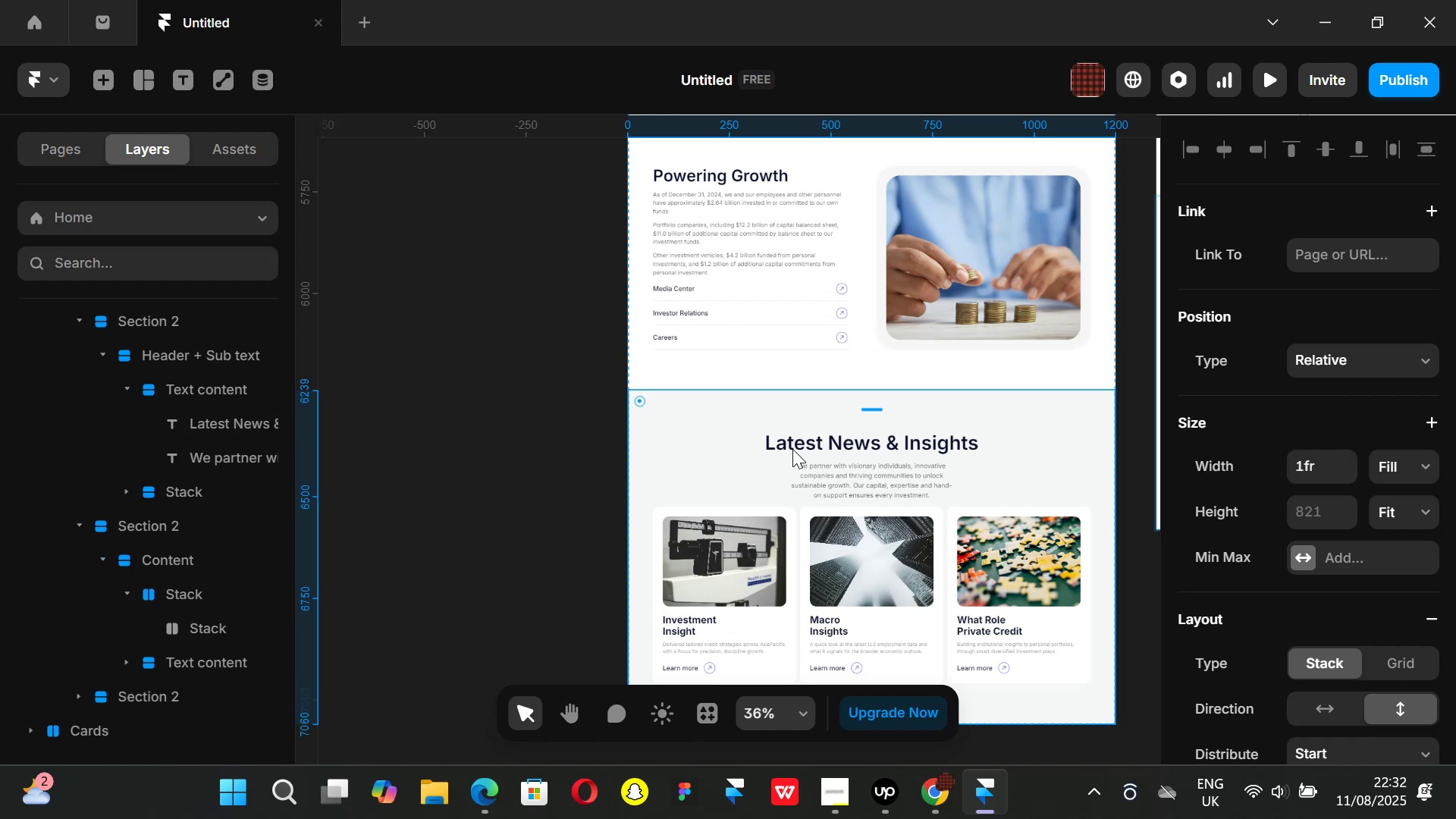 
scroll: coordinate [152, 576], scroll_direction: up, amount: 3.0
 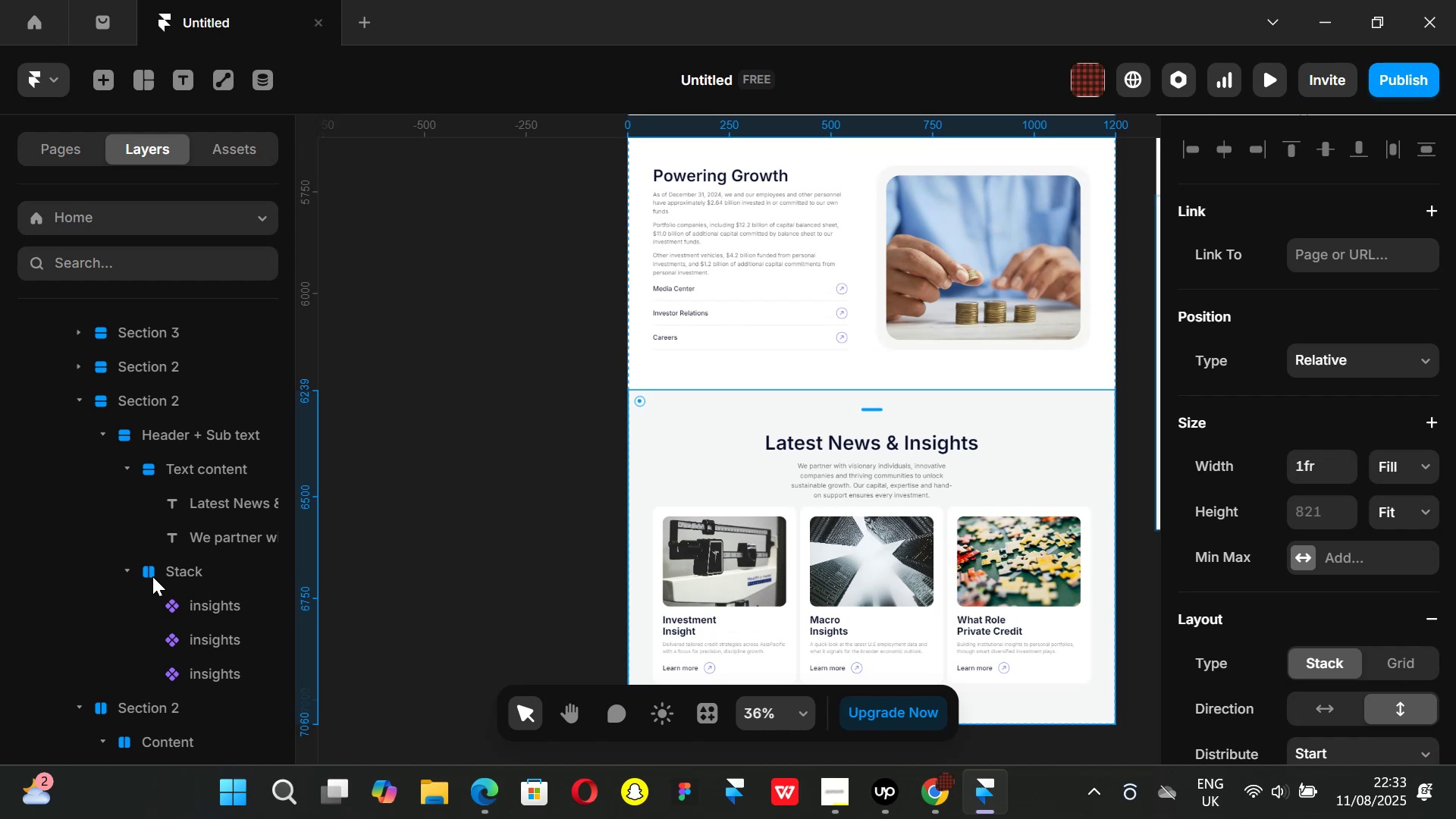 
wait(6.41)
 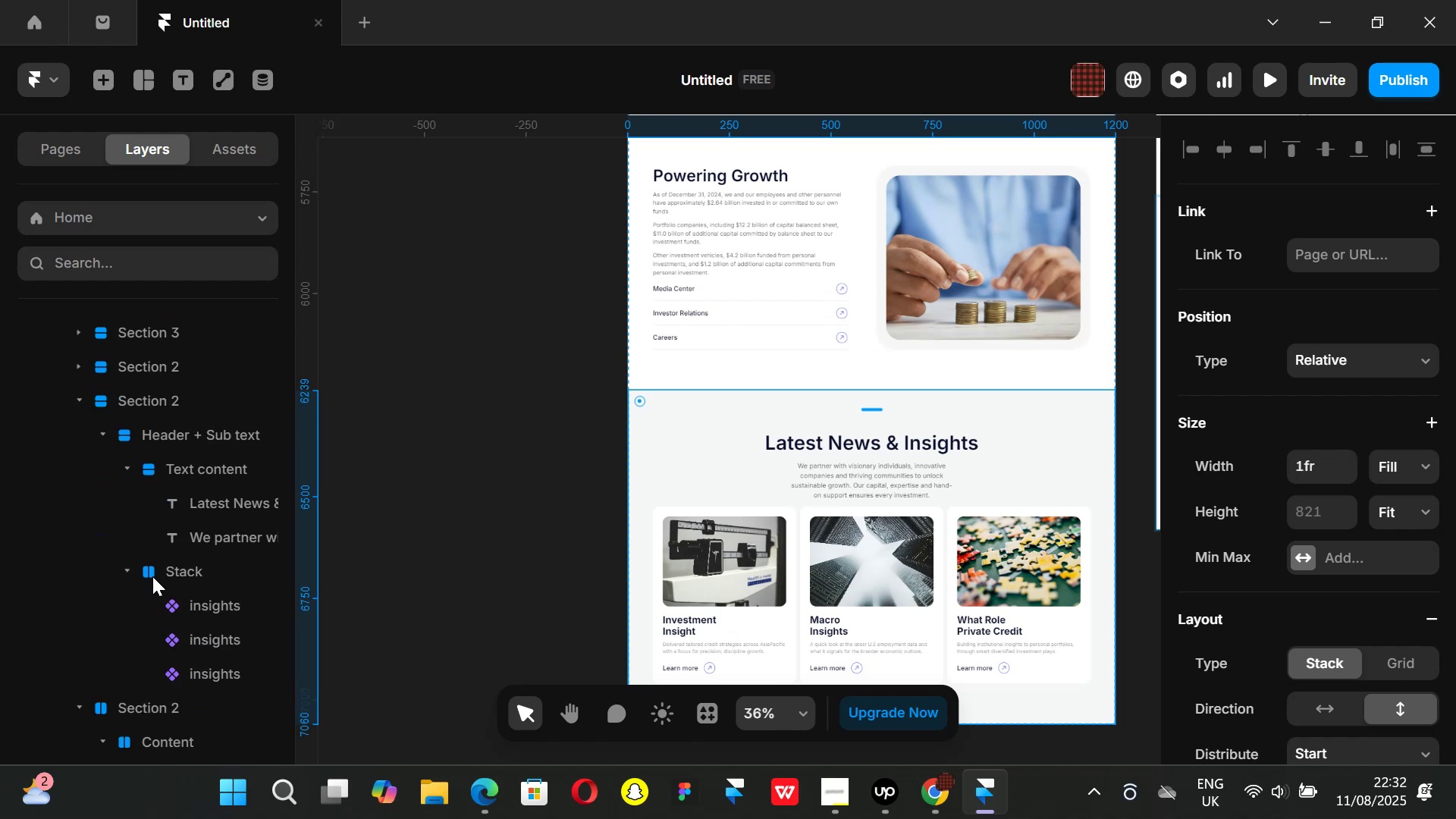 
scroll: coordinate [177, 548], scroll_direction: down, amount: 14.0
 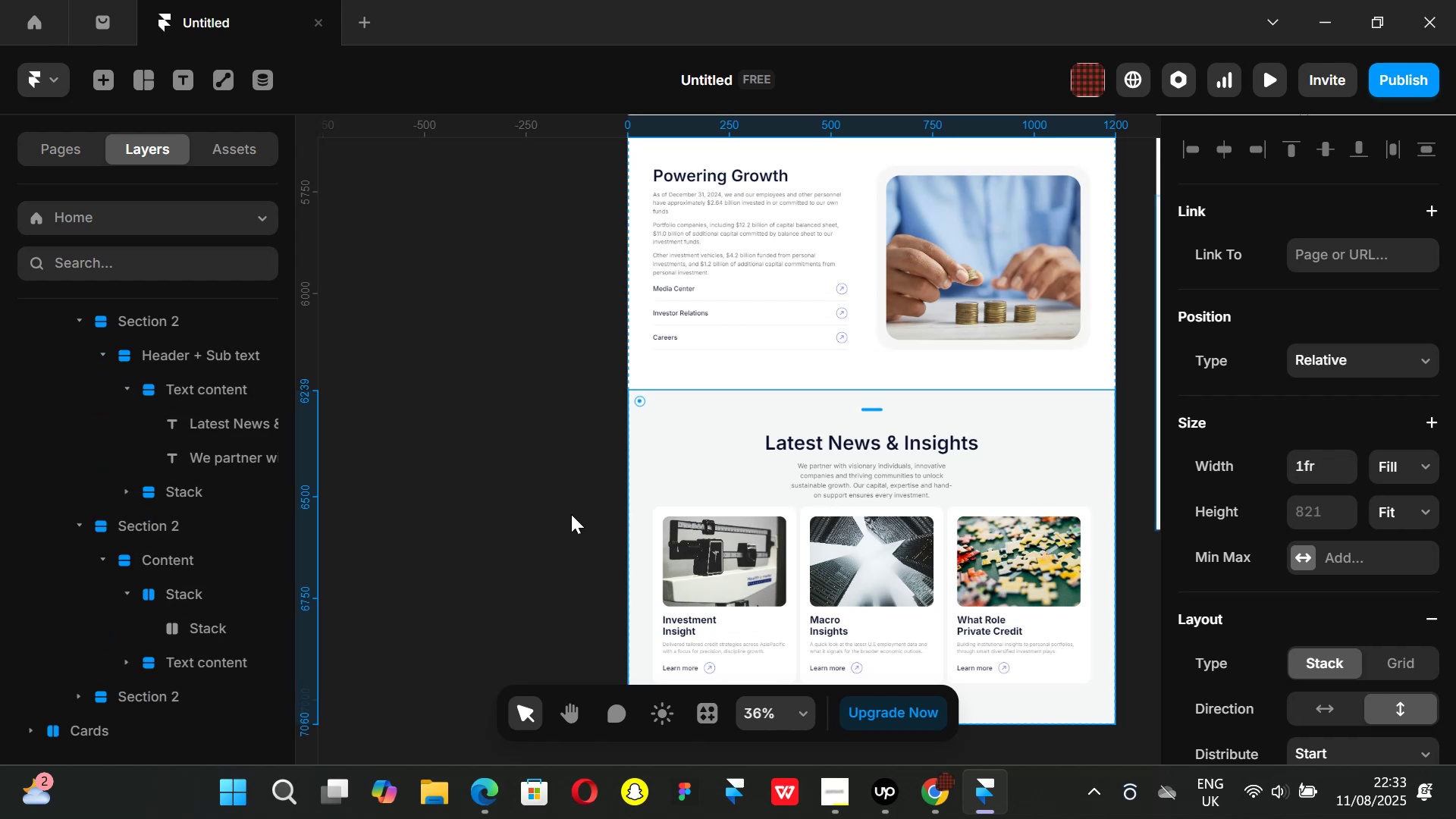 
left_click([514, 510])
 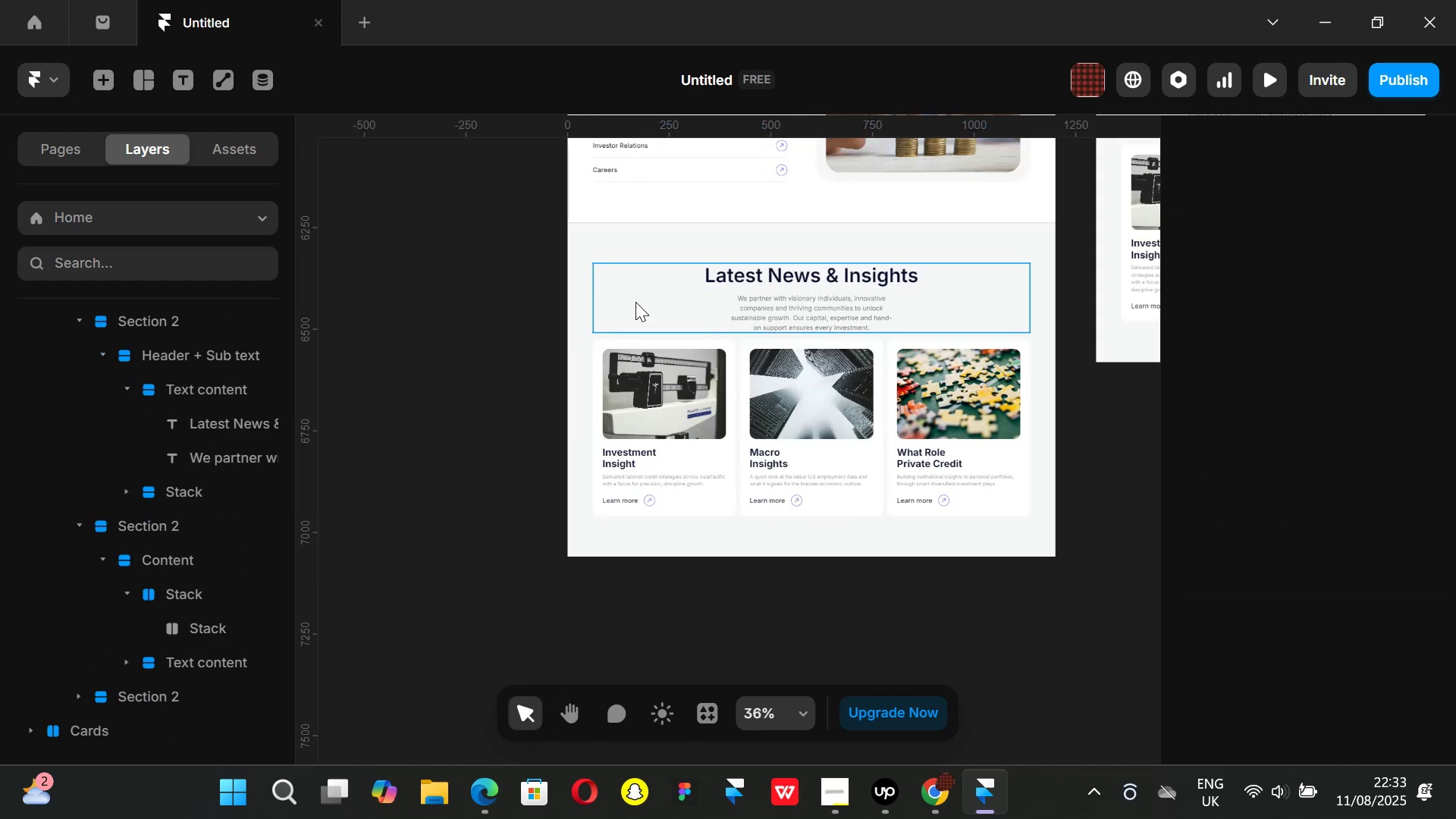 
left_click([608, 252])
 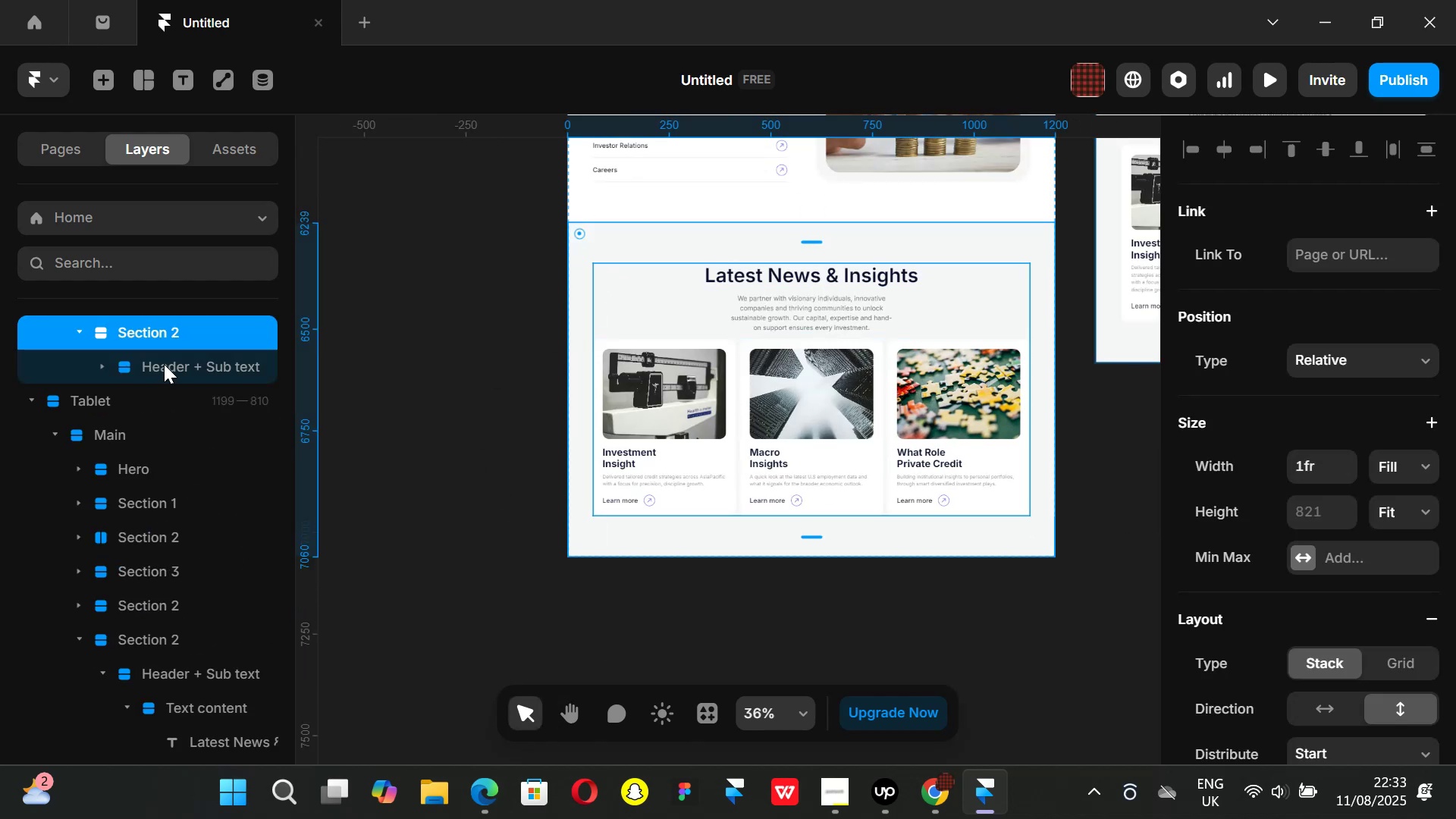 
left_click([164, 364])
 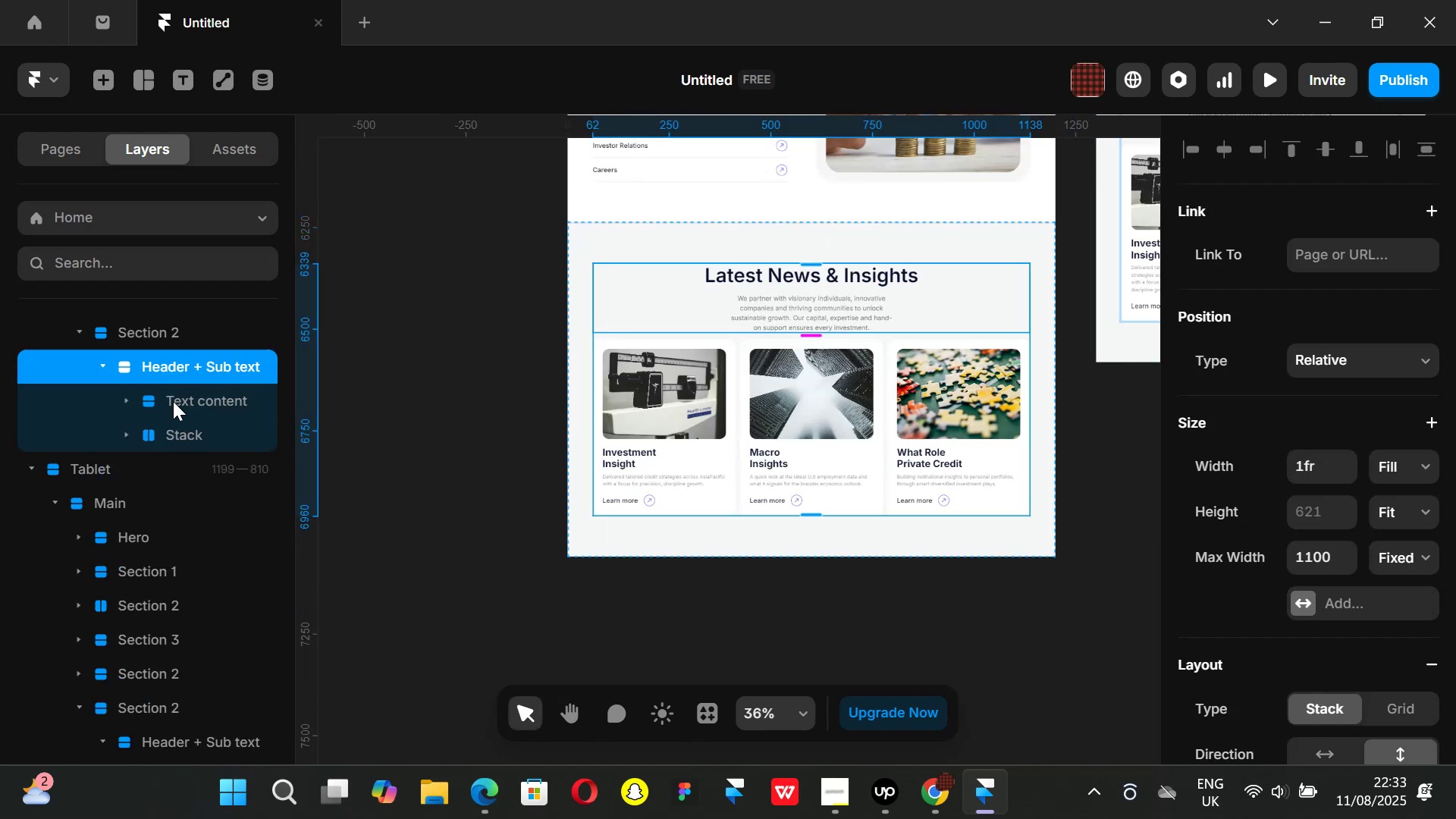 
left_click([178, 401])
 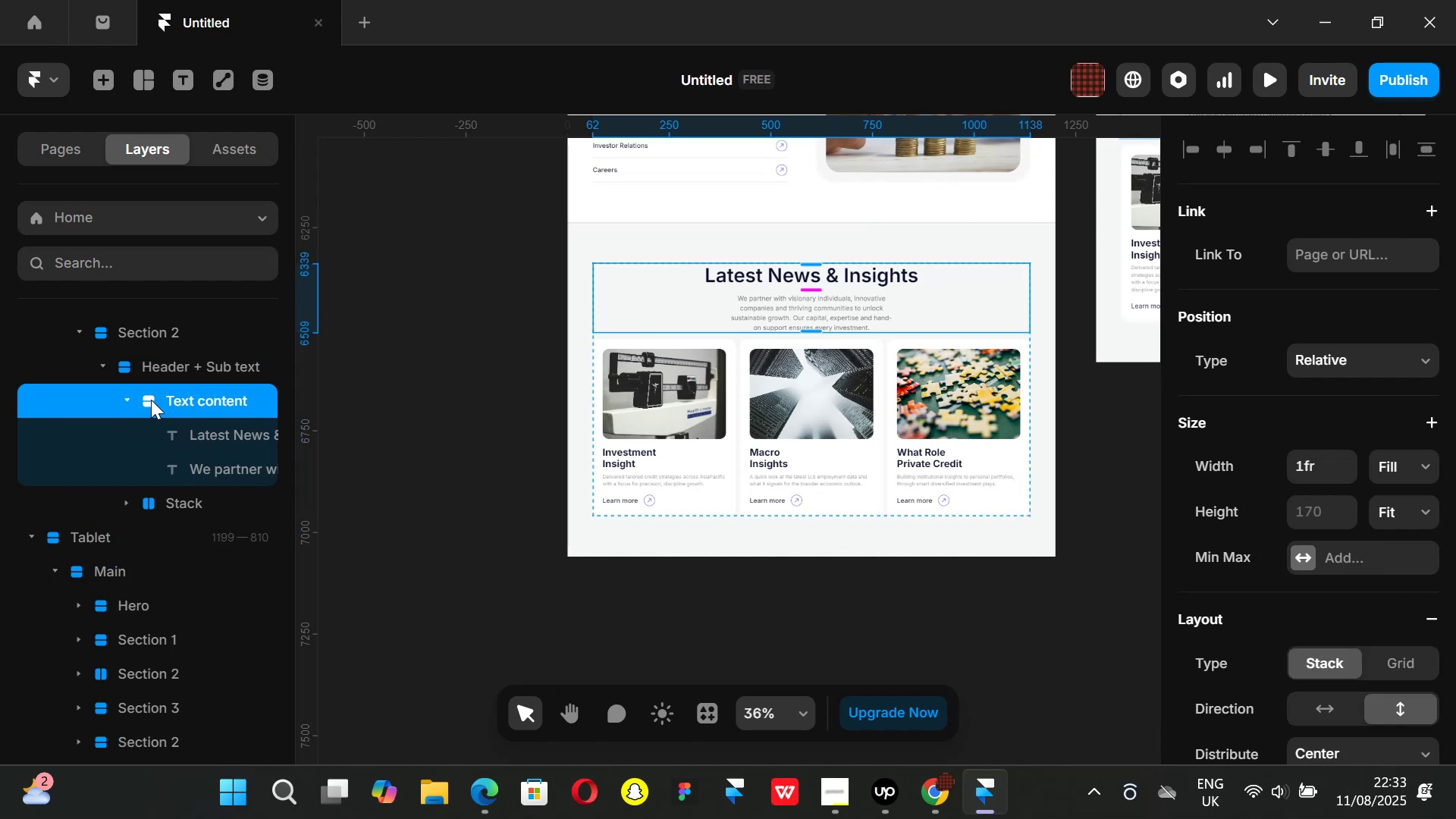 
left_click([130, 395])
 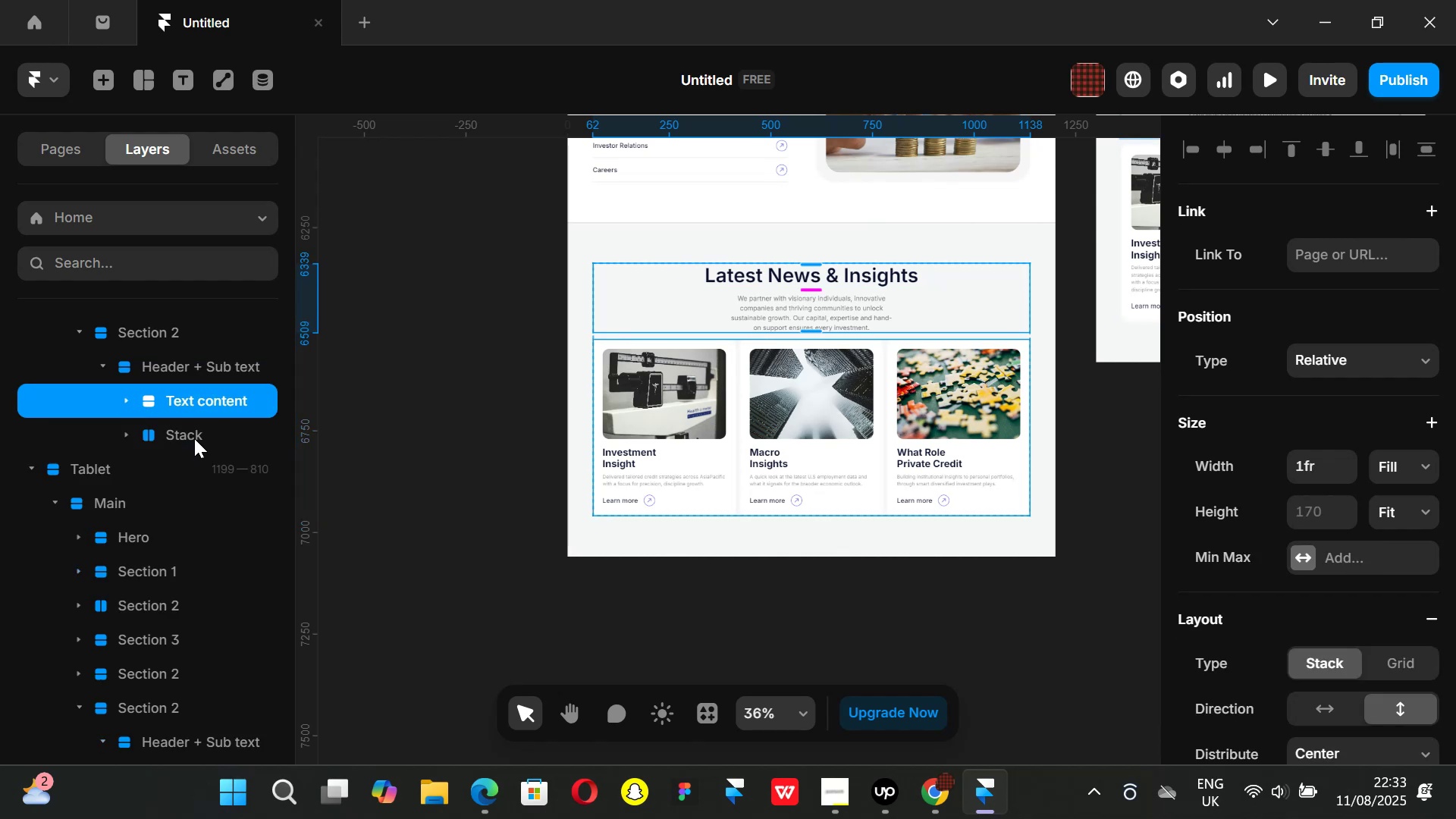 
left_click([194, 438])
 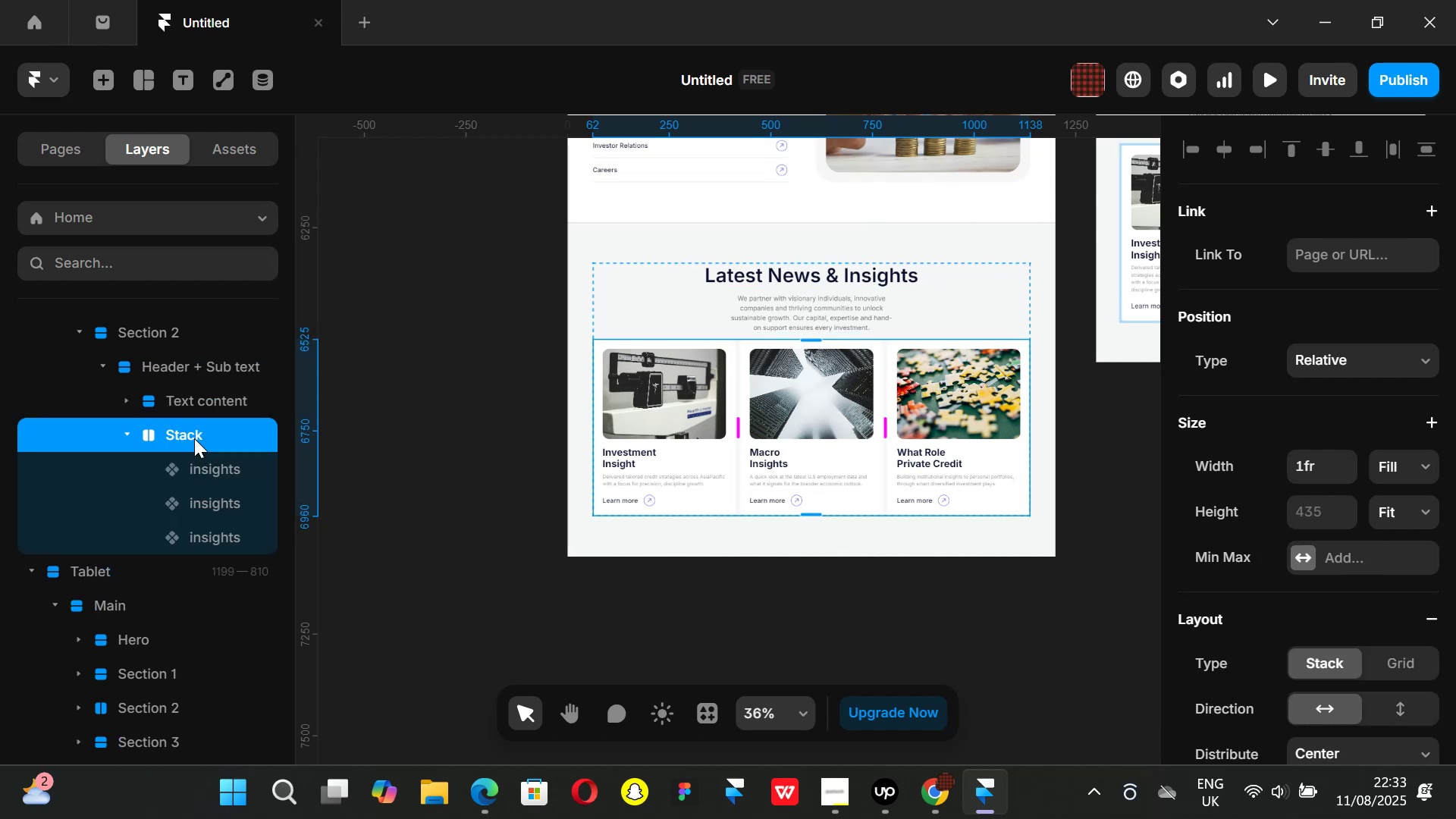 
key(Backspace)
 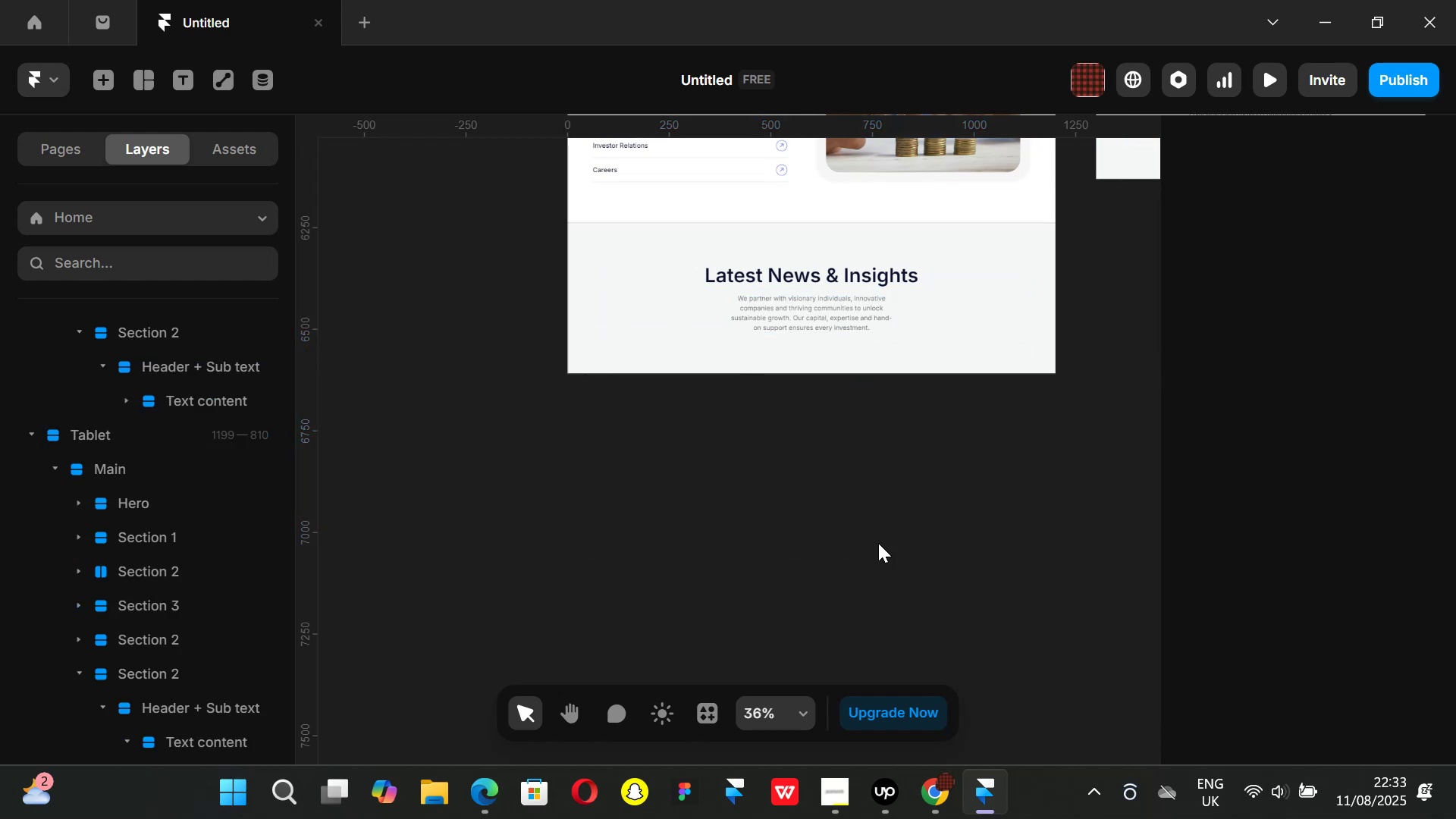 
left_click([934, 802])
 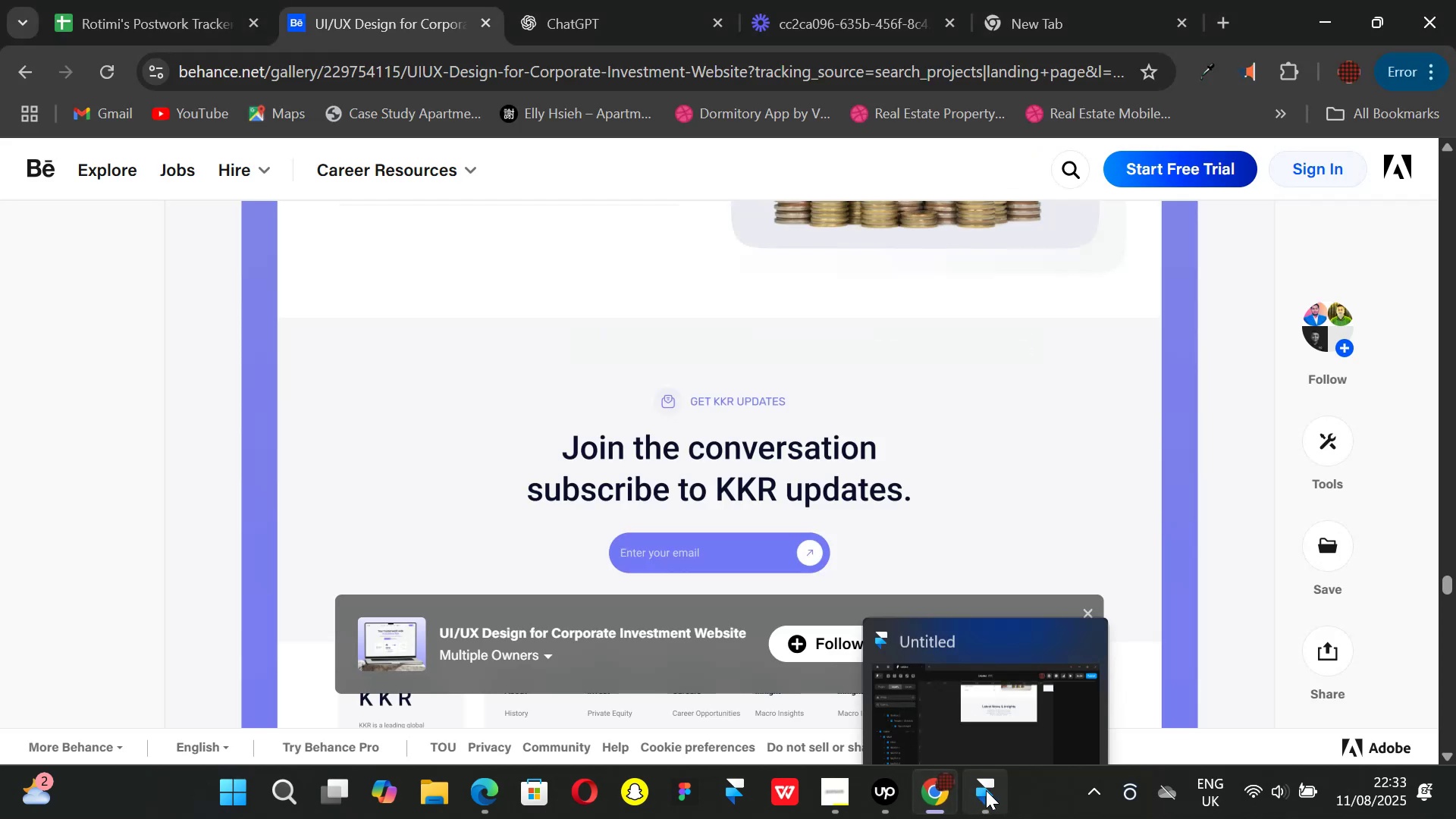 
left_click([987, 791])
 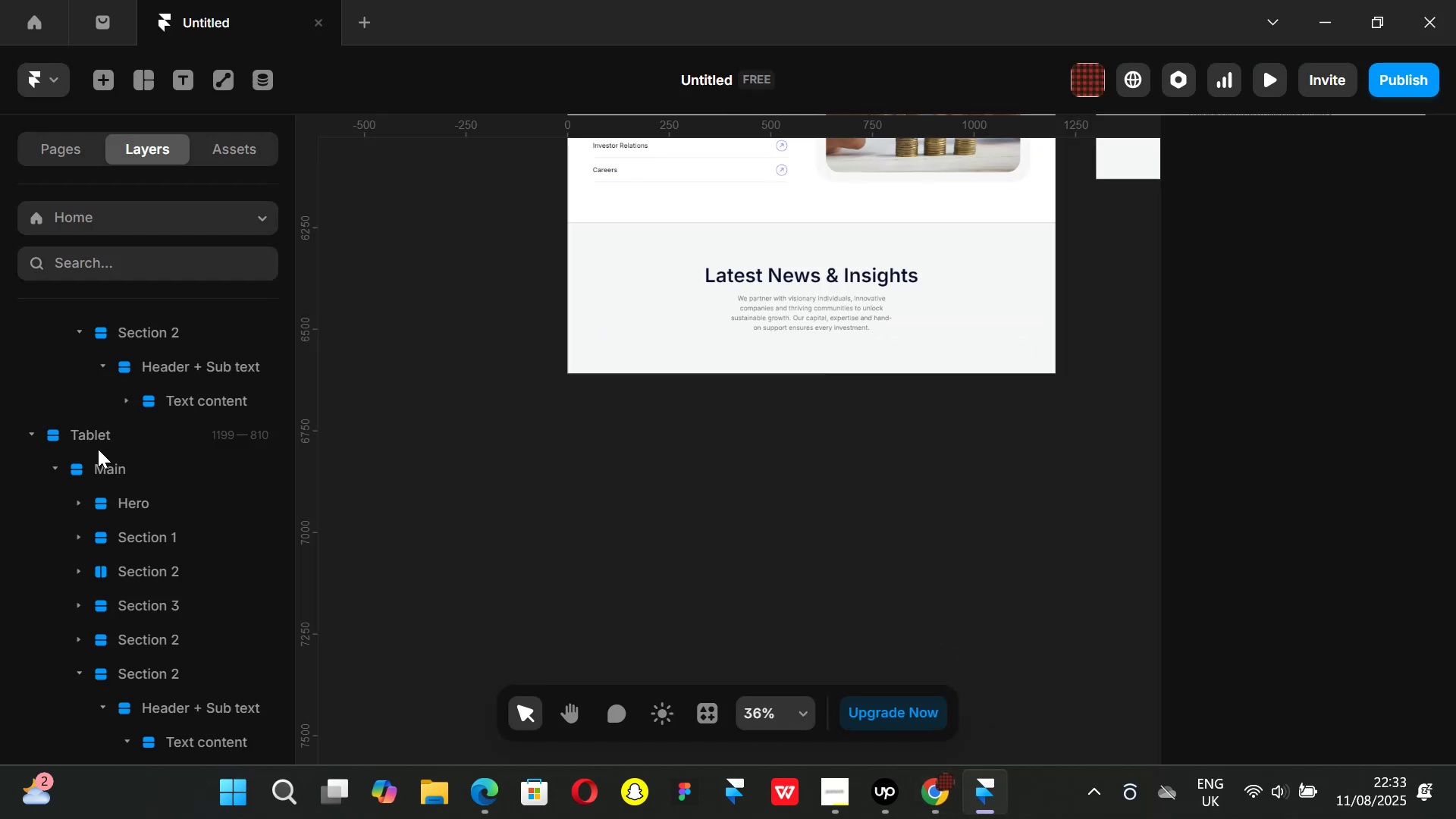 
left_click([199, 391])
 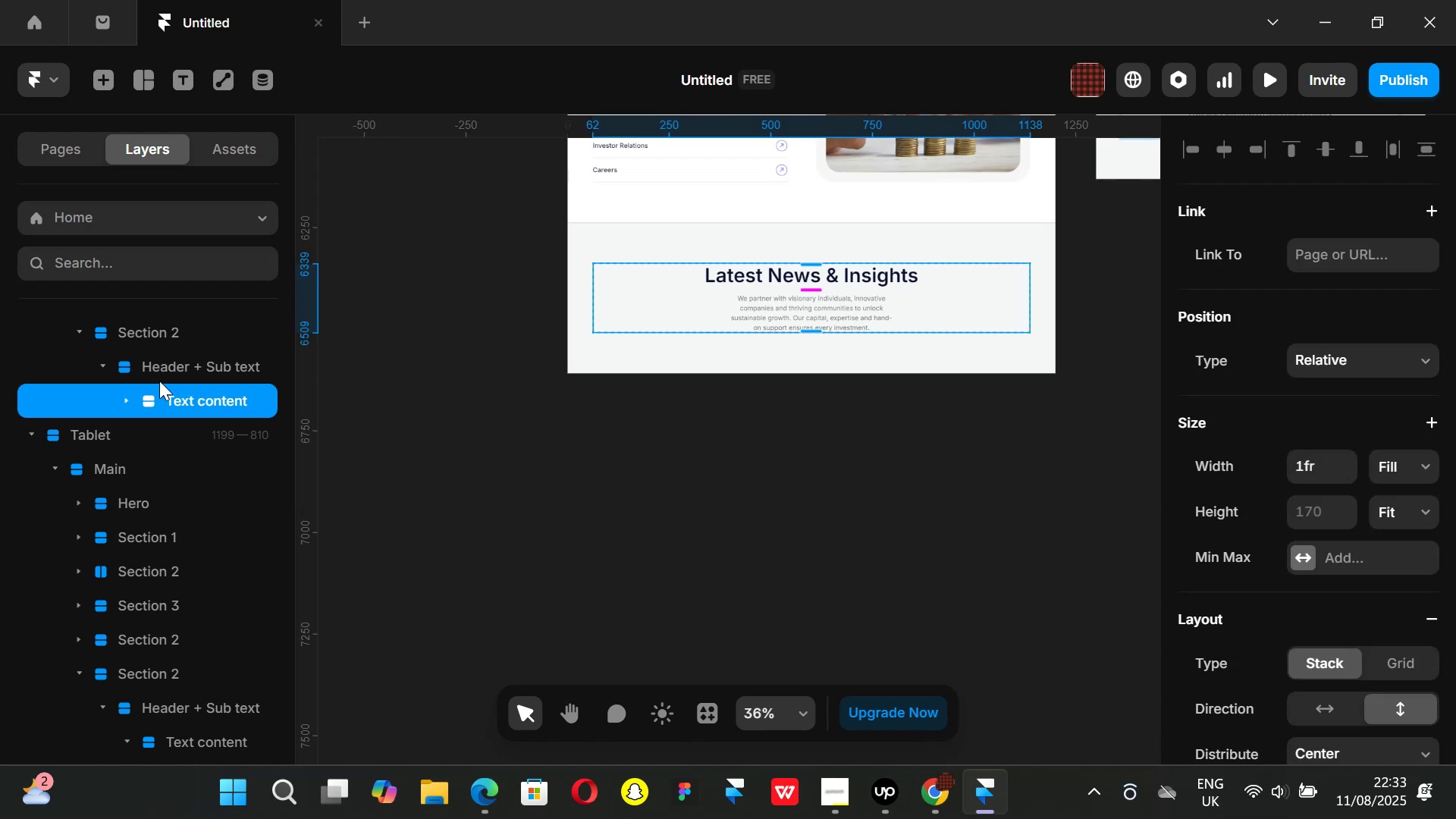 
left_click([167, 360])
 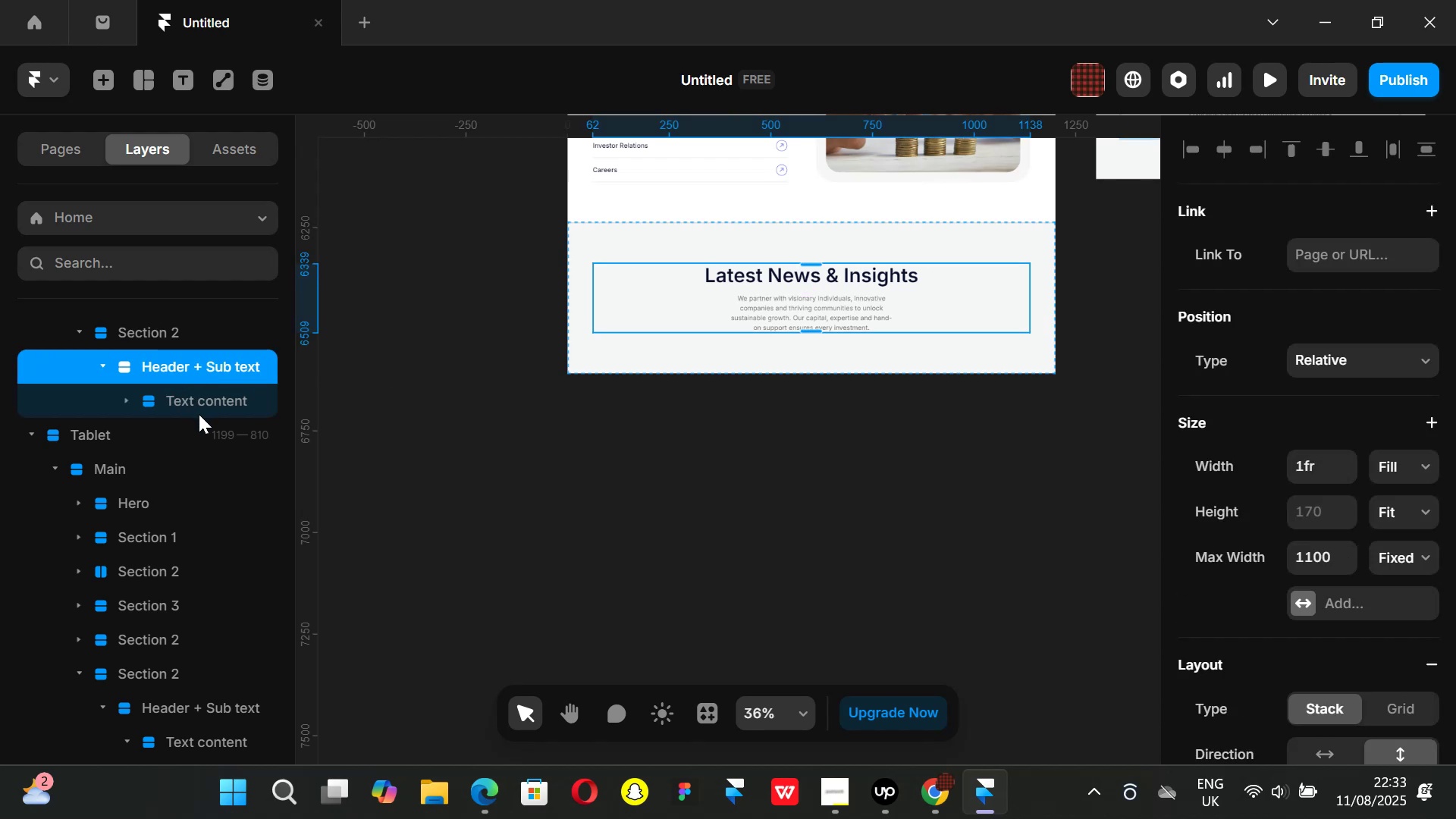 
left_click([184, 404])
 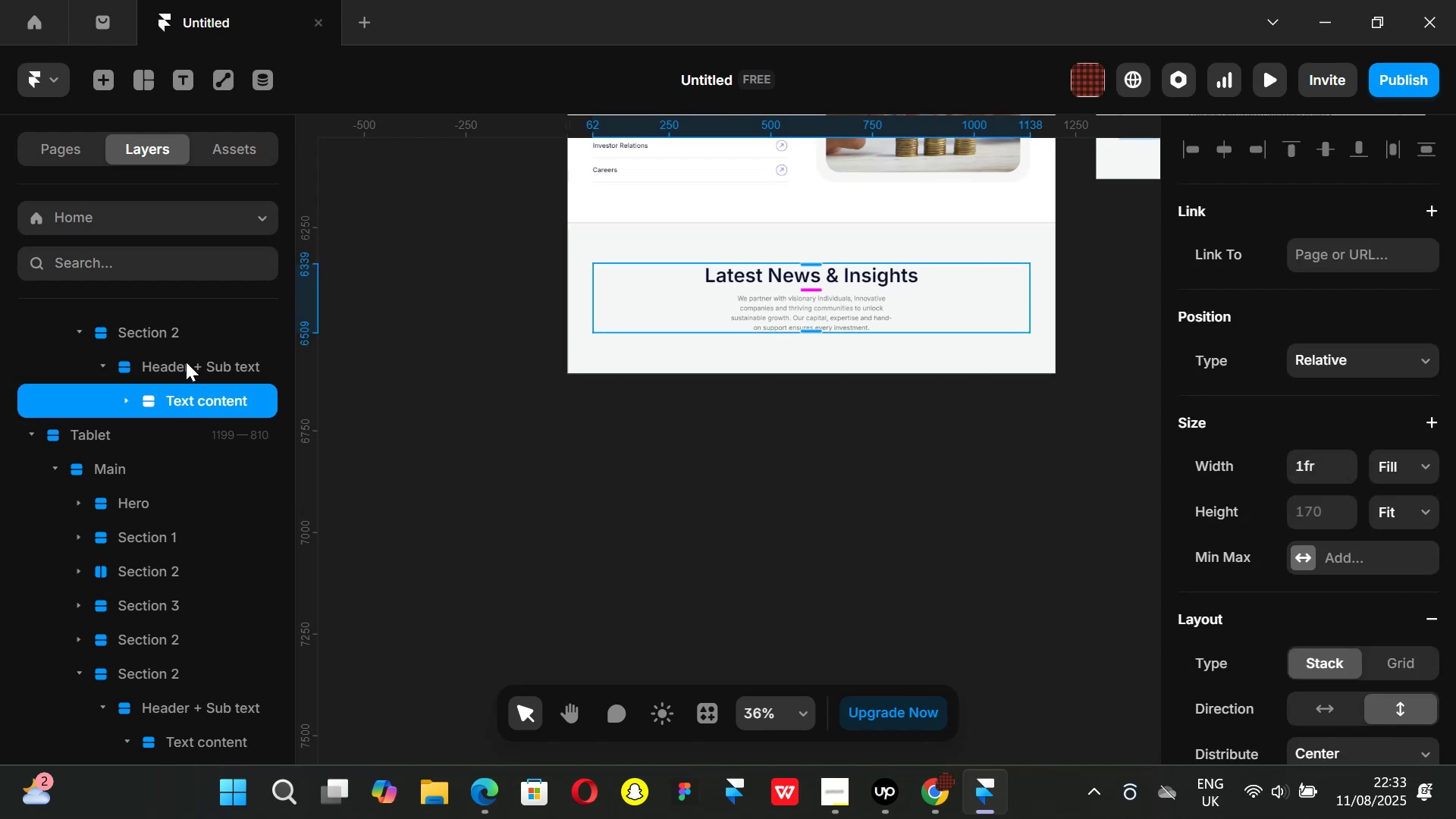 
left_click([182, 359])
 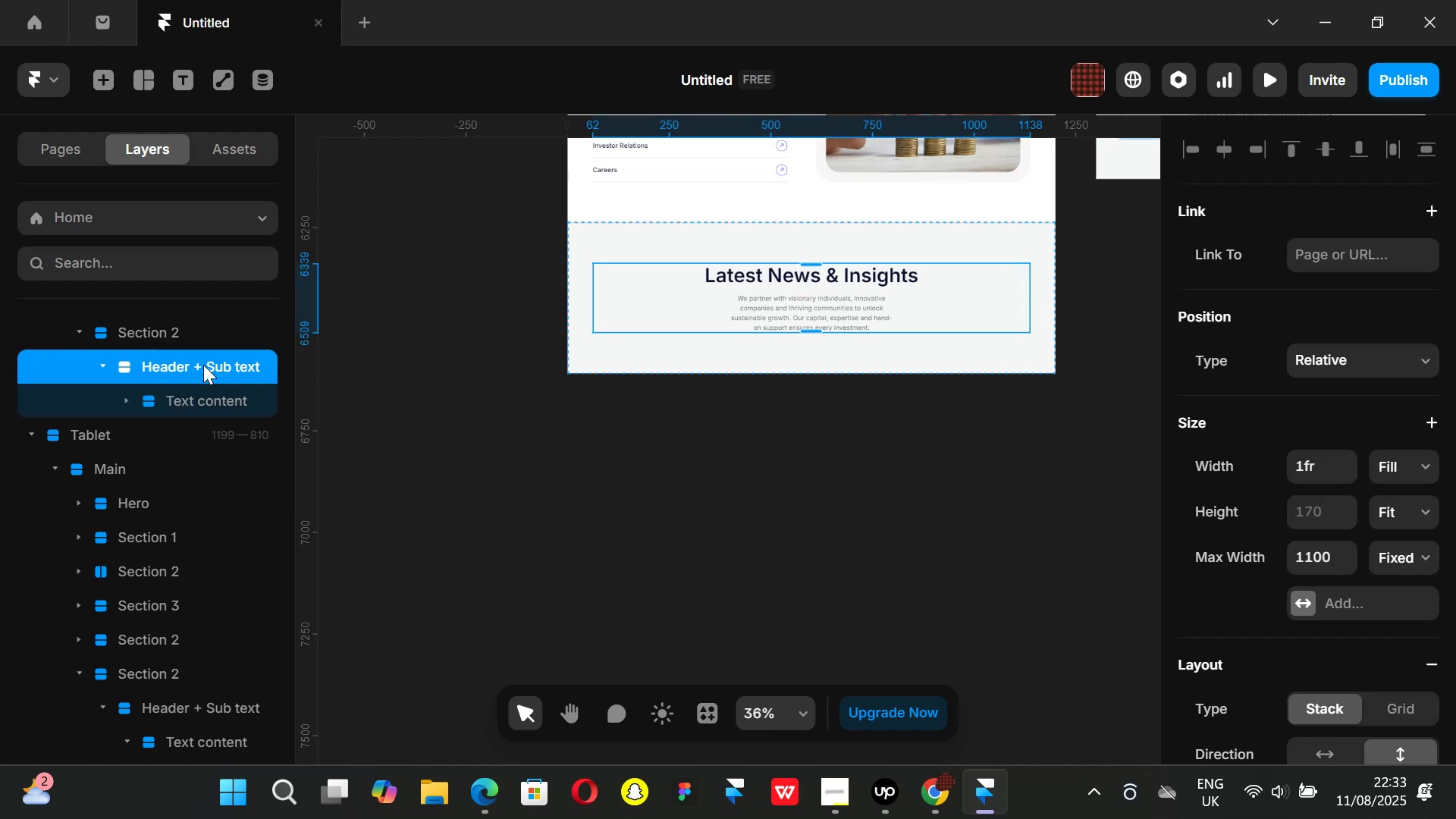 
left_click([193, 400])
 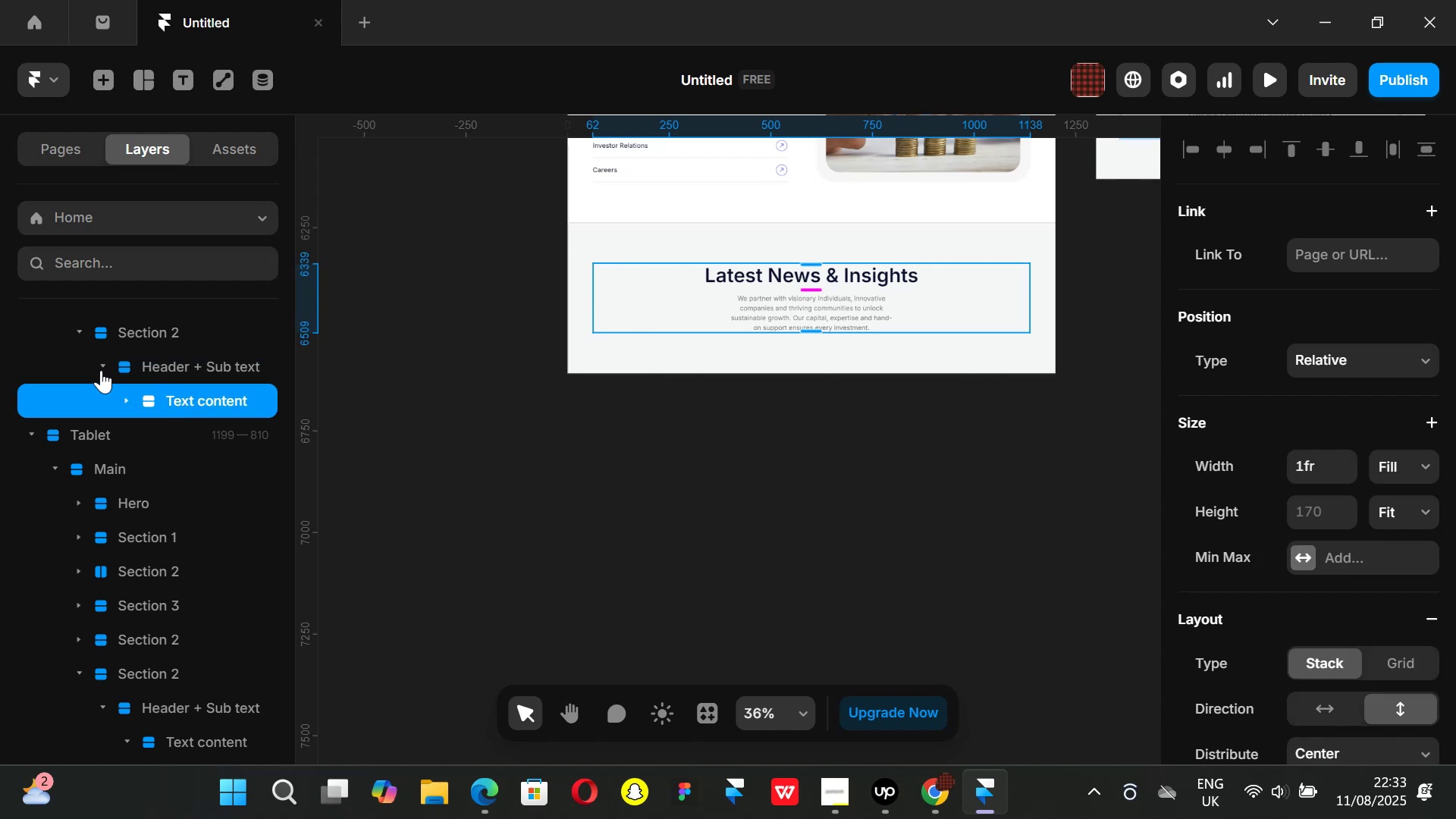 
double_click([101, 370])
 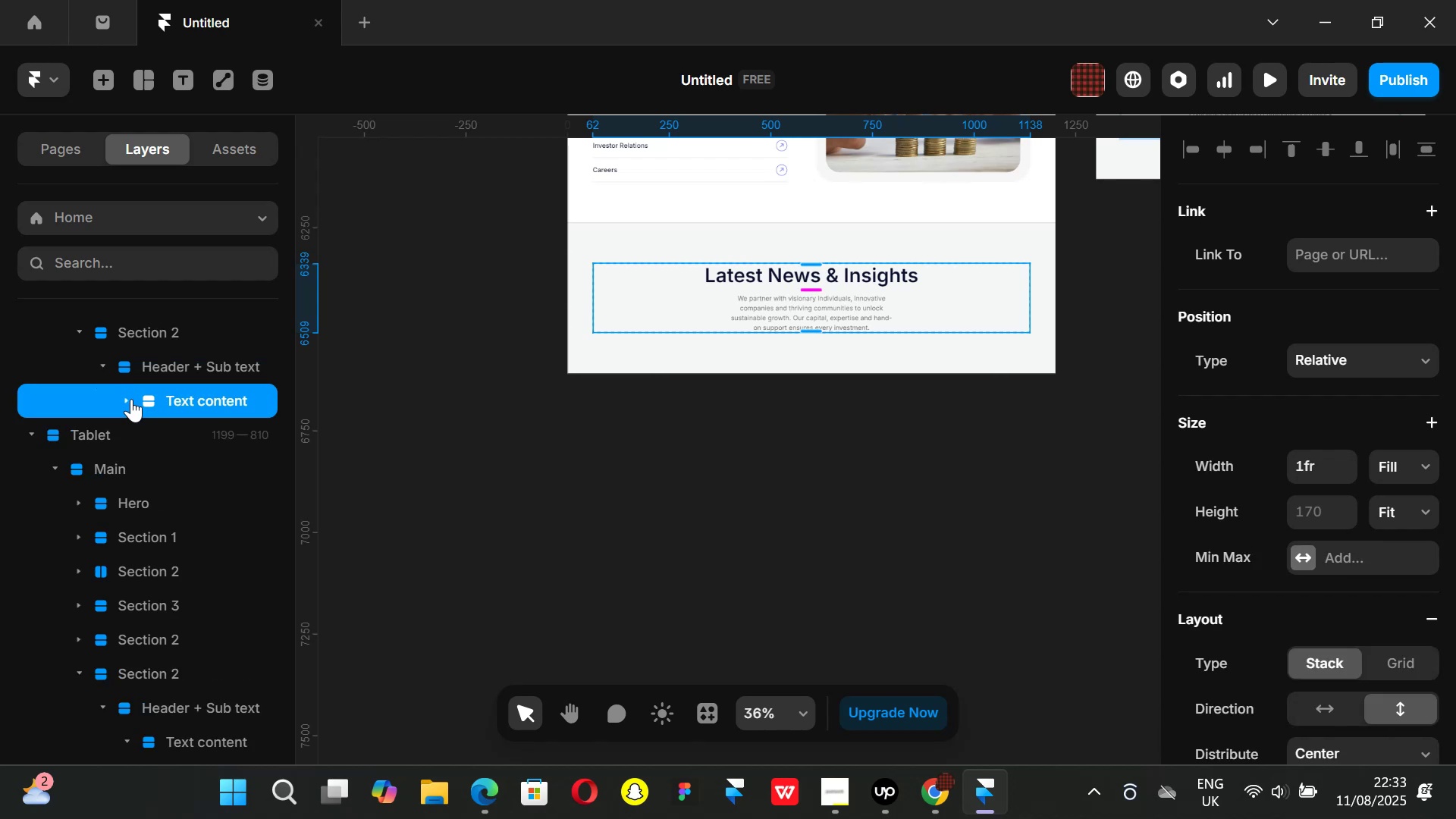 
left_click([124, 396])
 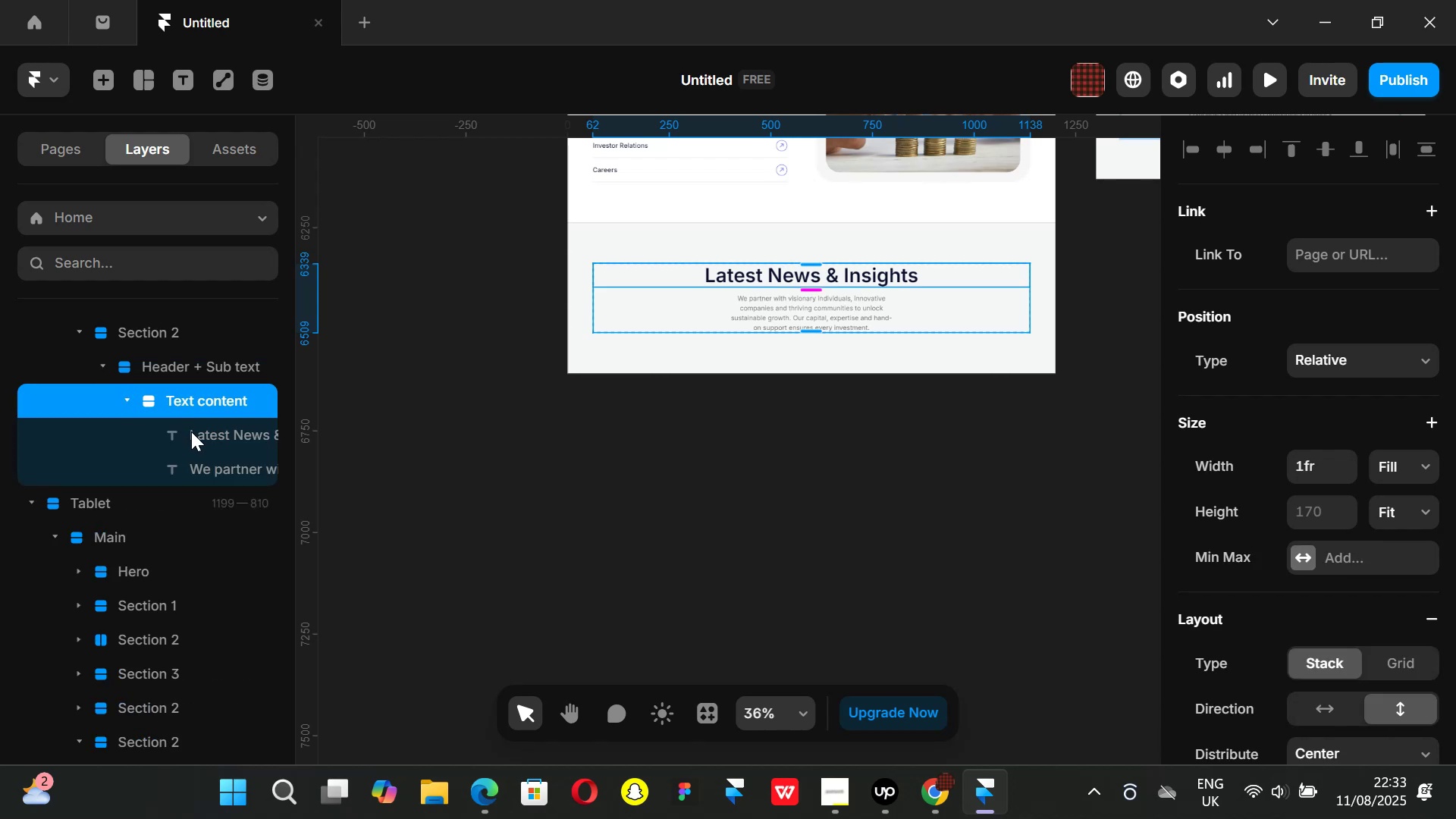 
left_click([191, 431])
 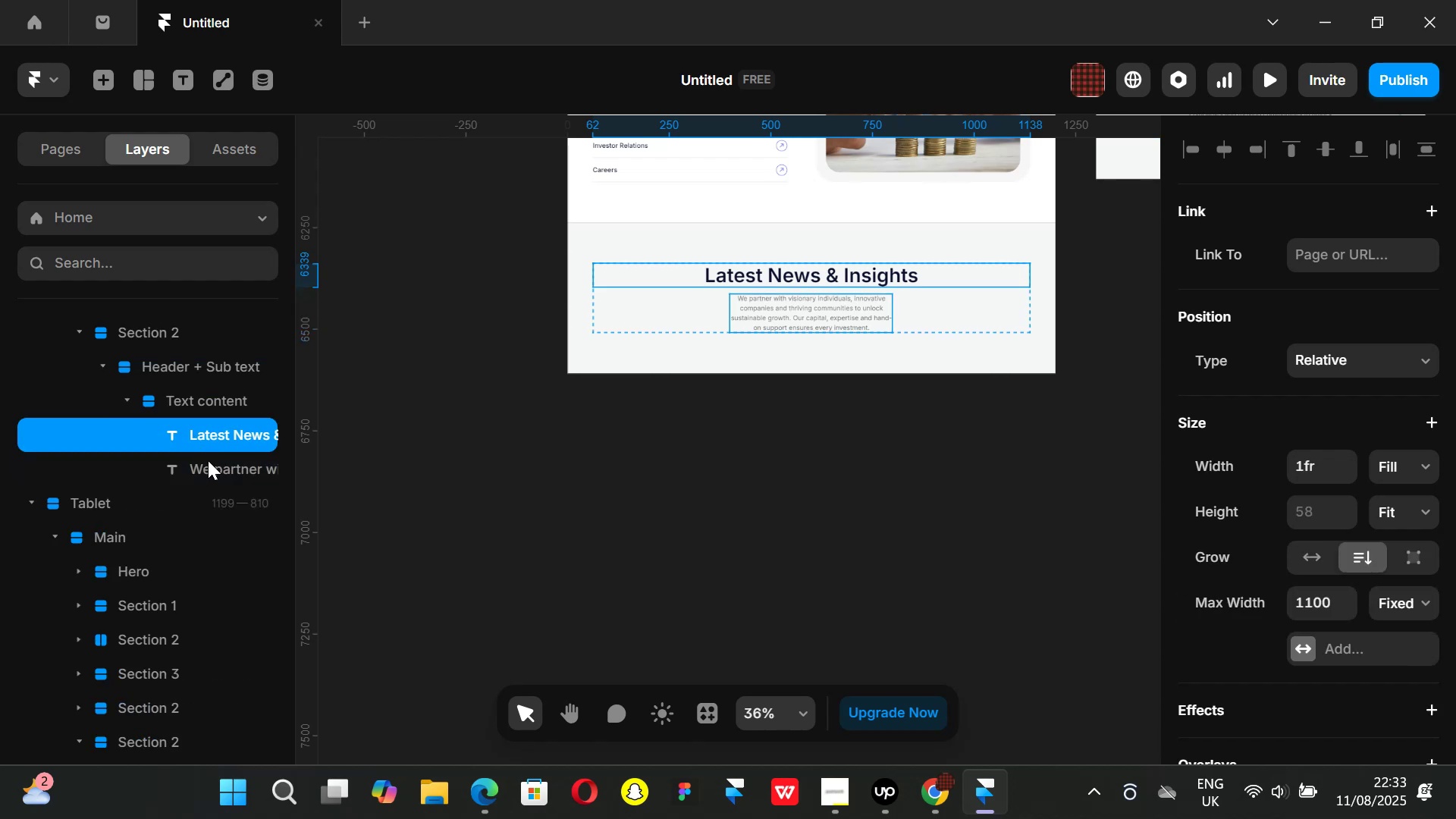 
left_click([209, 461])
 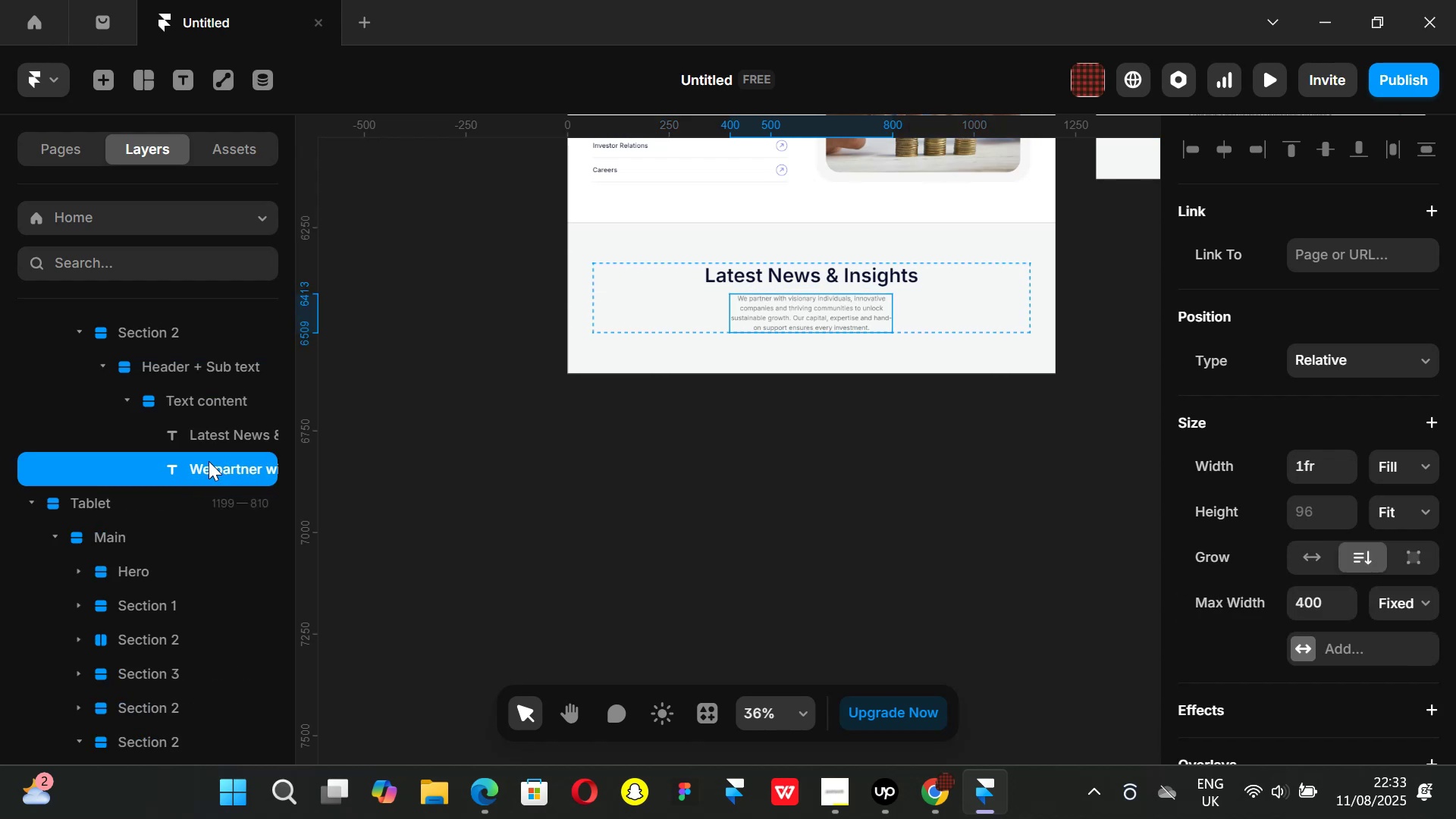 
key(Backspace)
 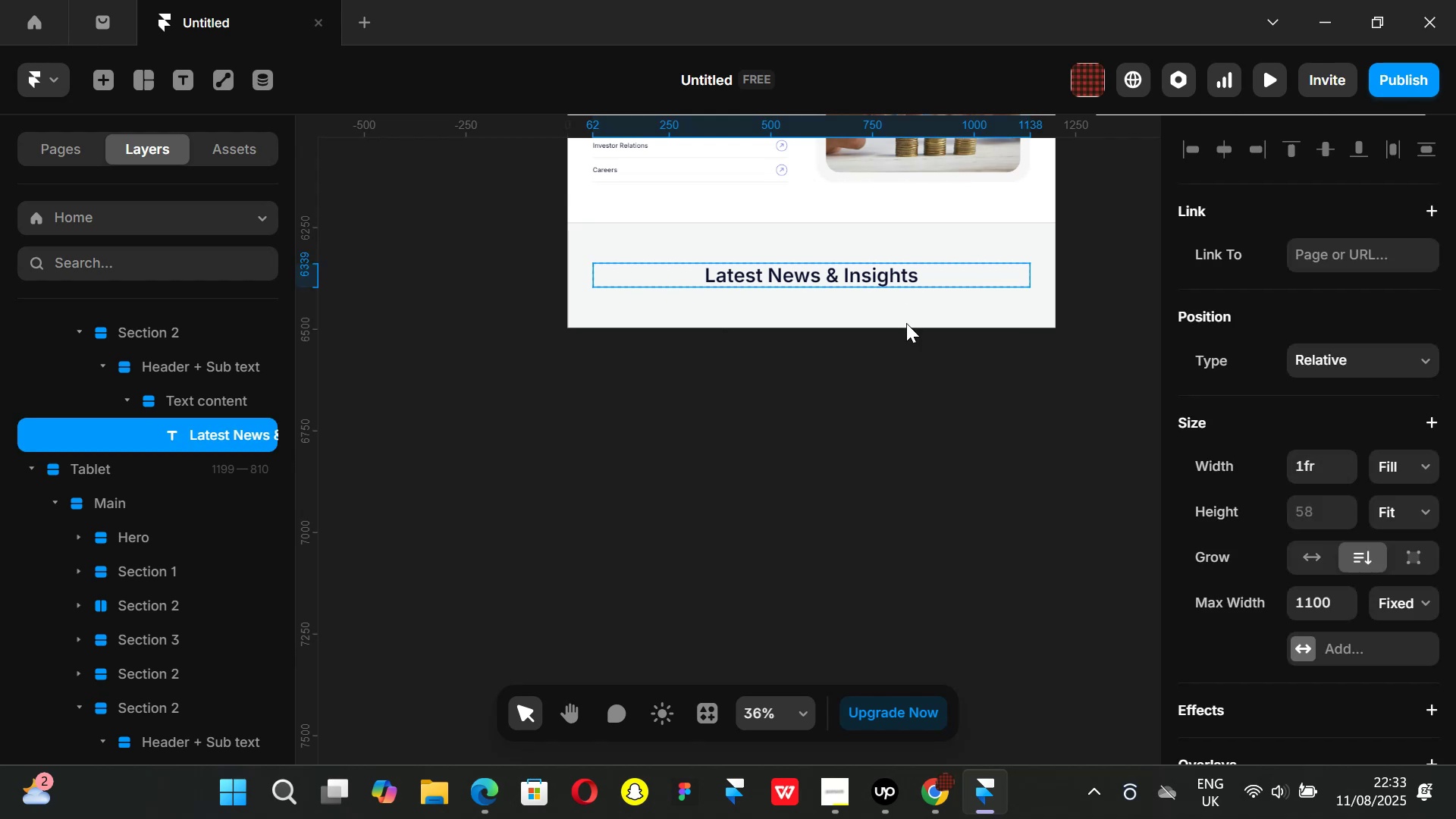 
left_click([947, 818])
 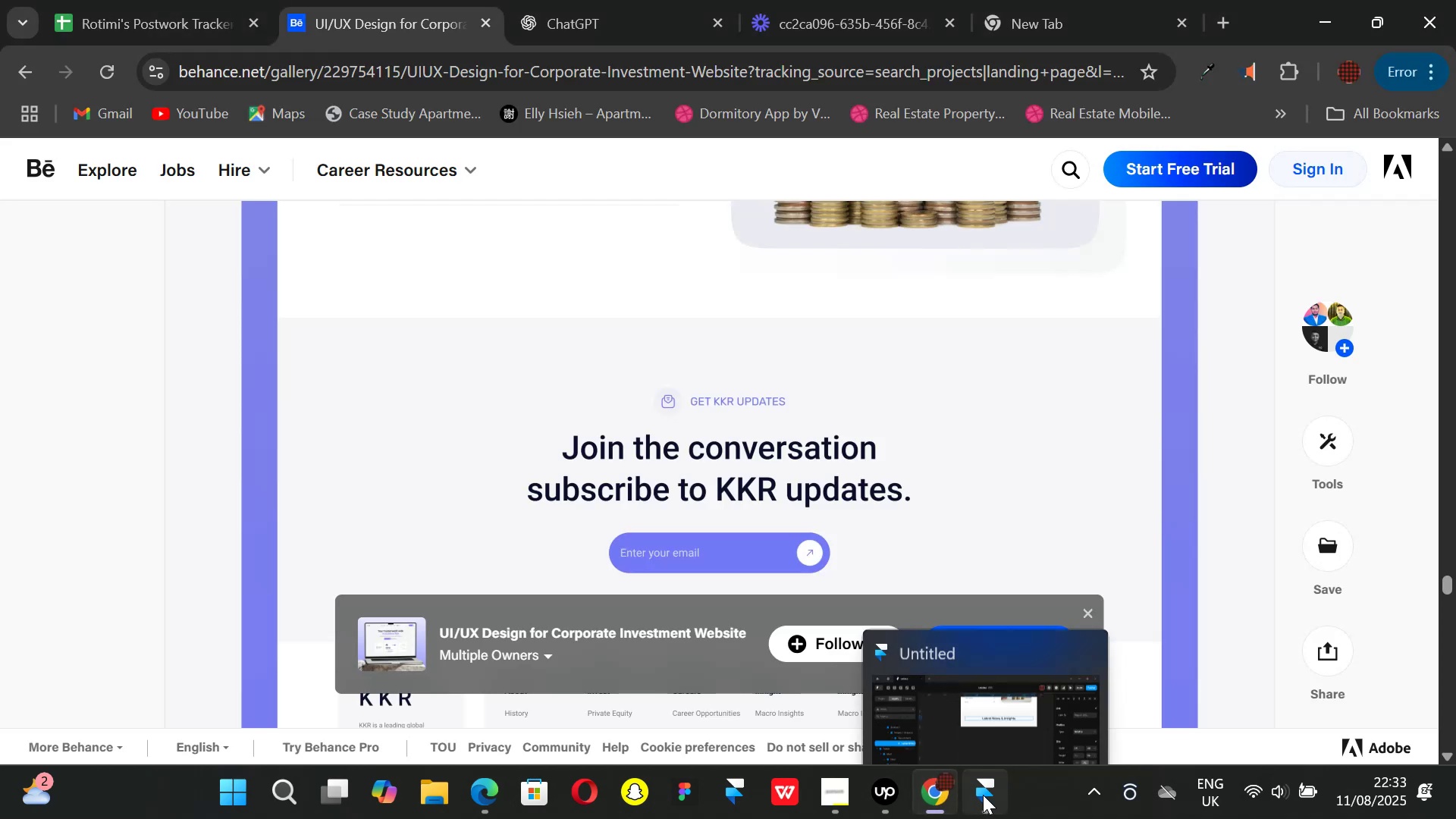 
left_click([983, 795])
 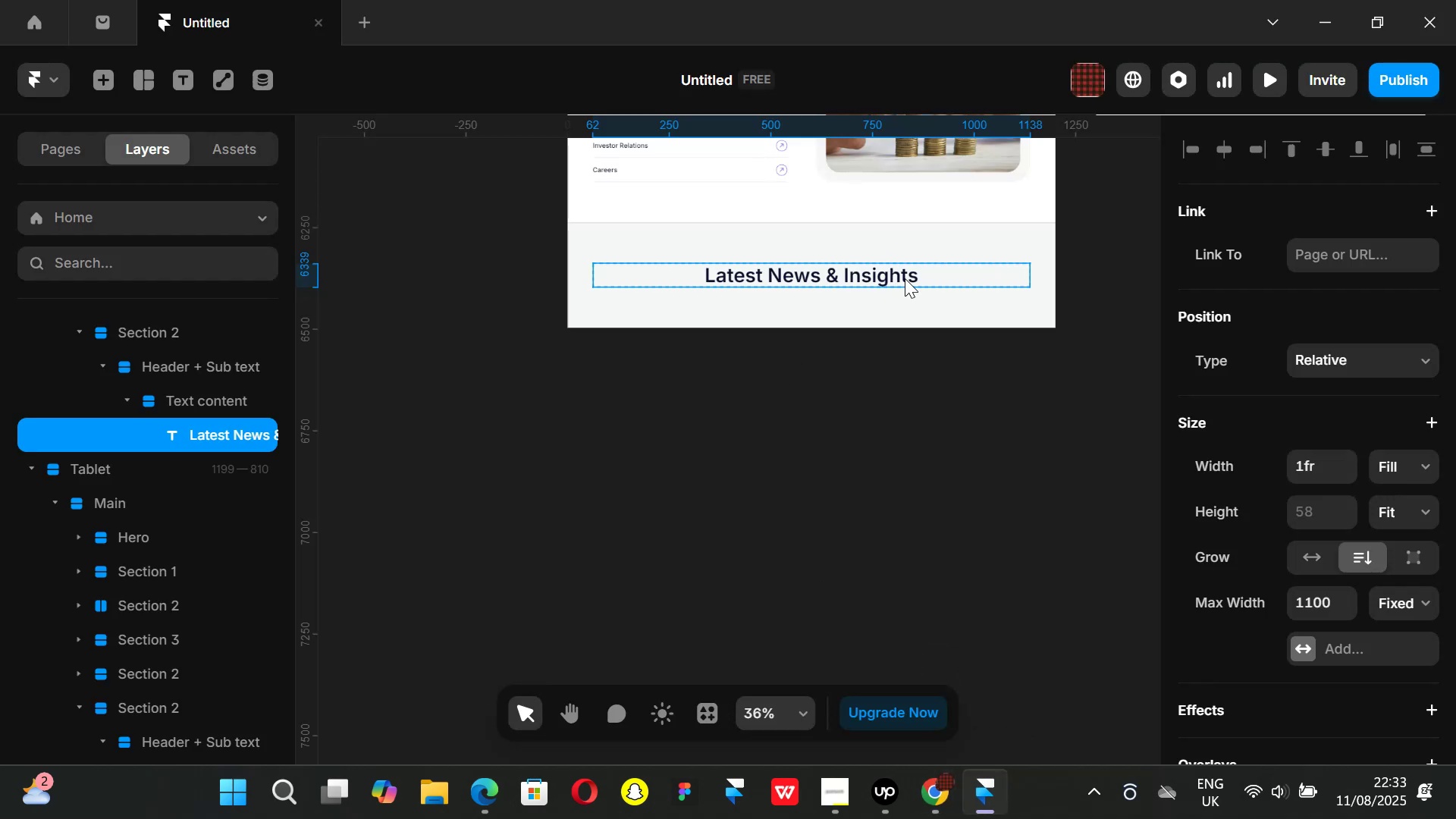 
double_click([905, 278])
 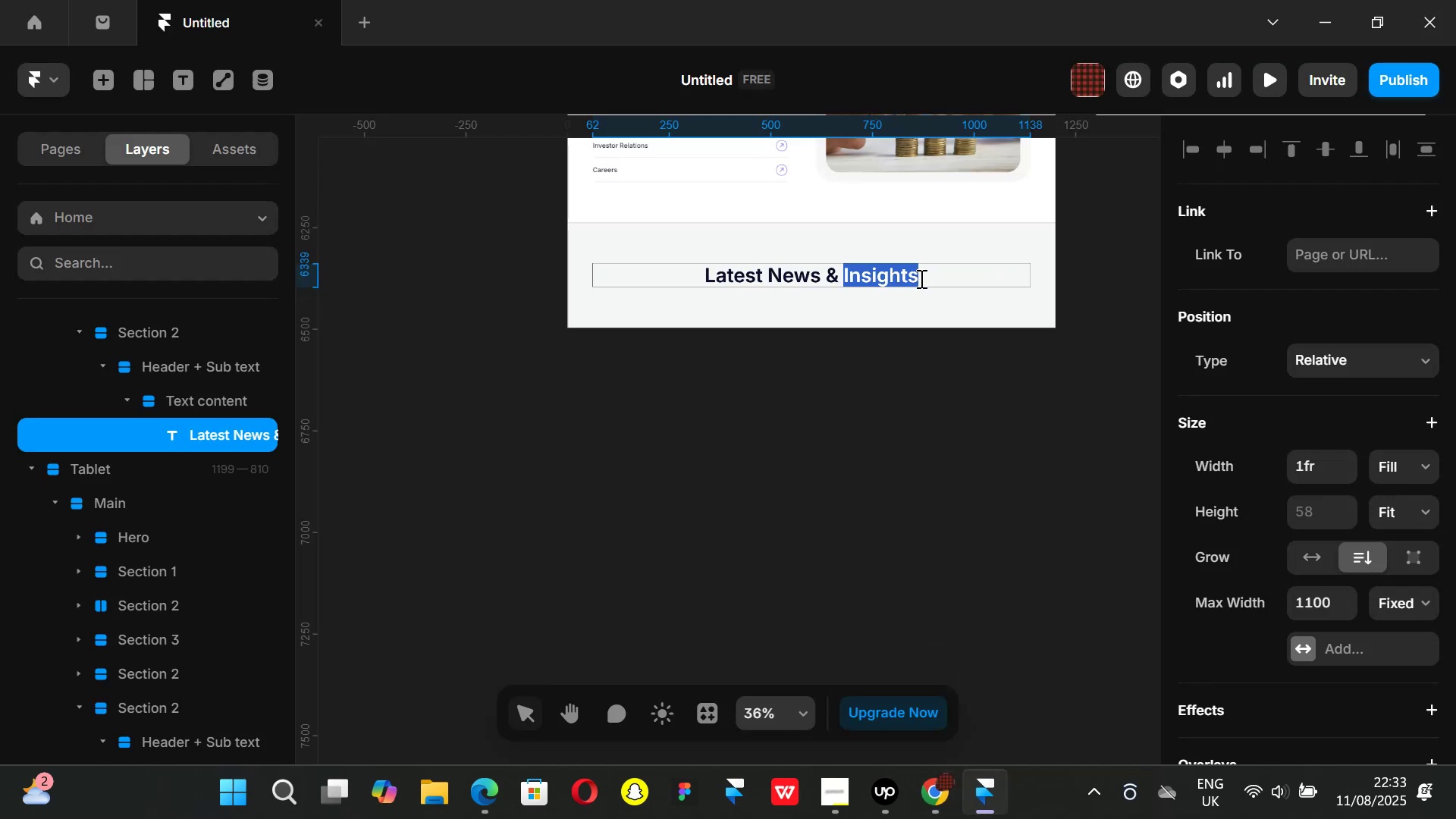 
left_click([920, 278])
 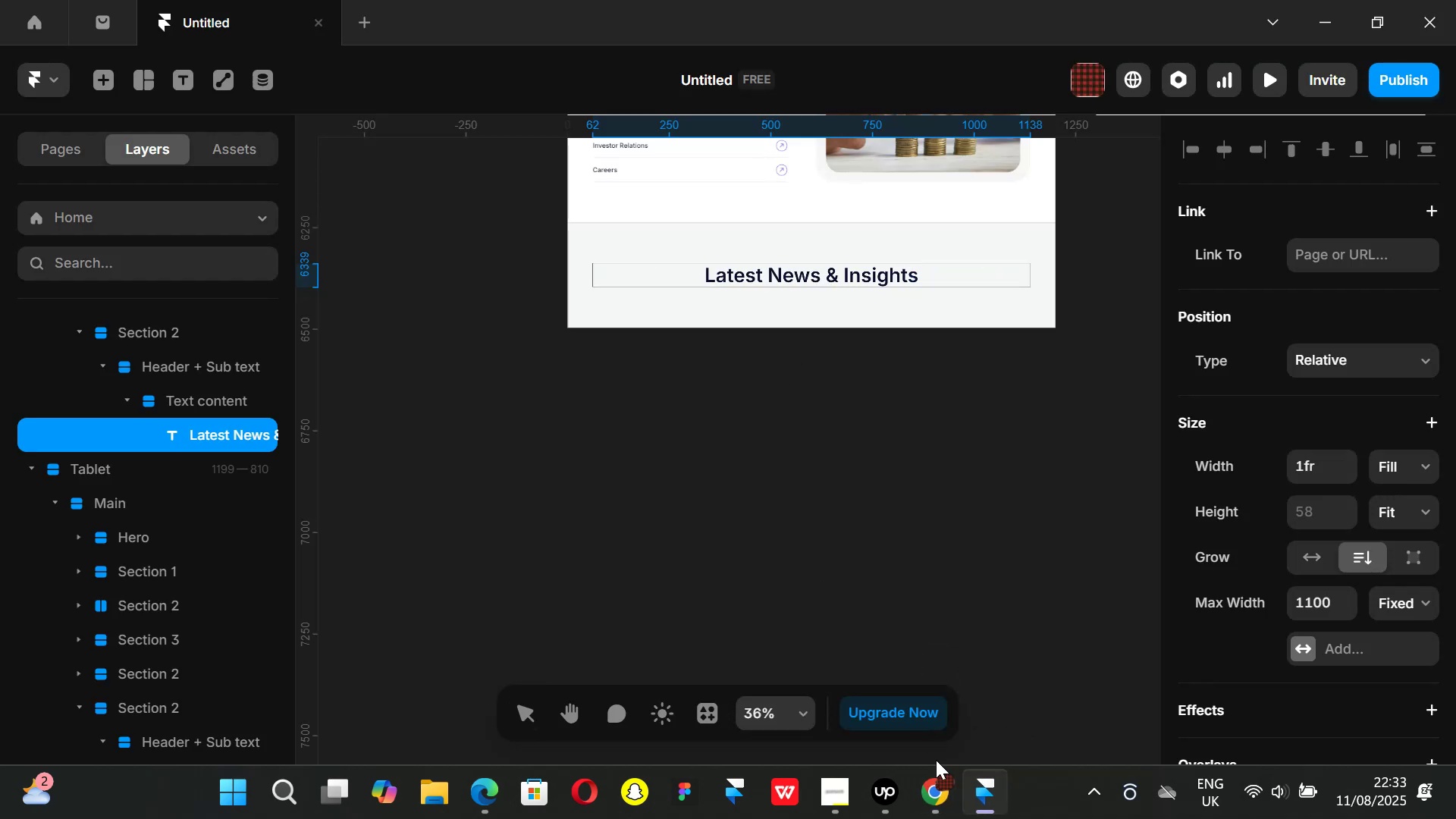 
left_click([941, 794])
 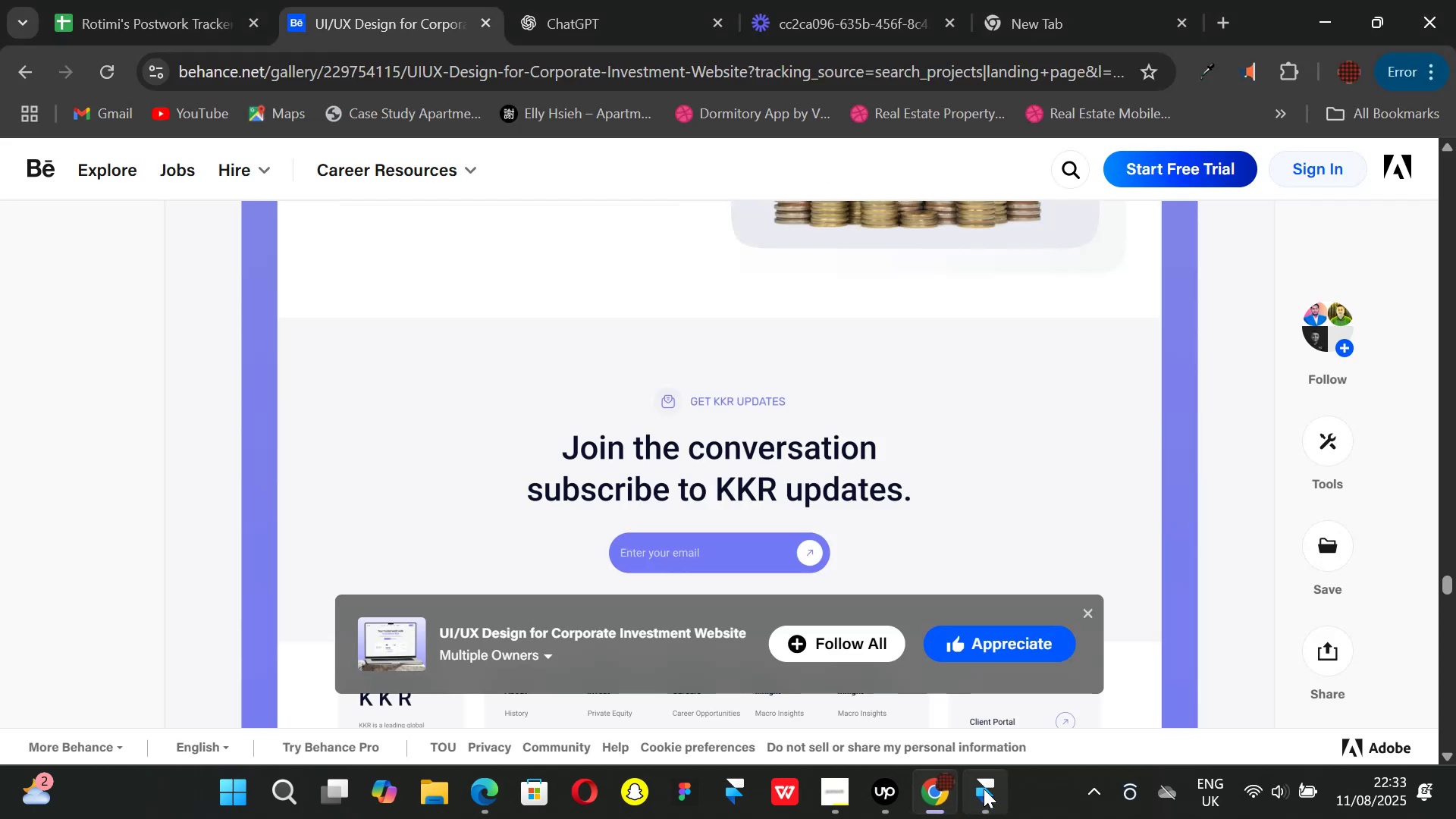 
left_click([984, 789])
 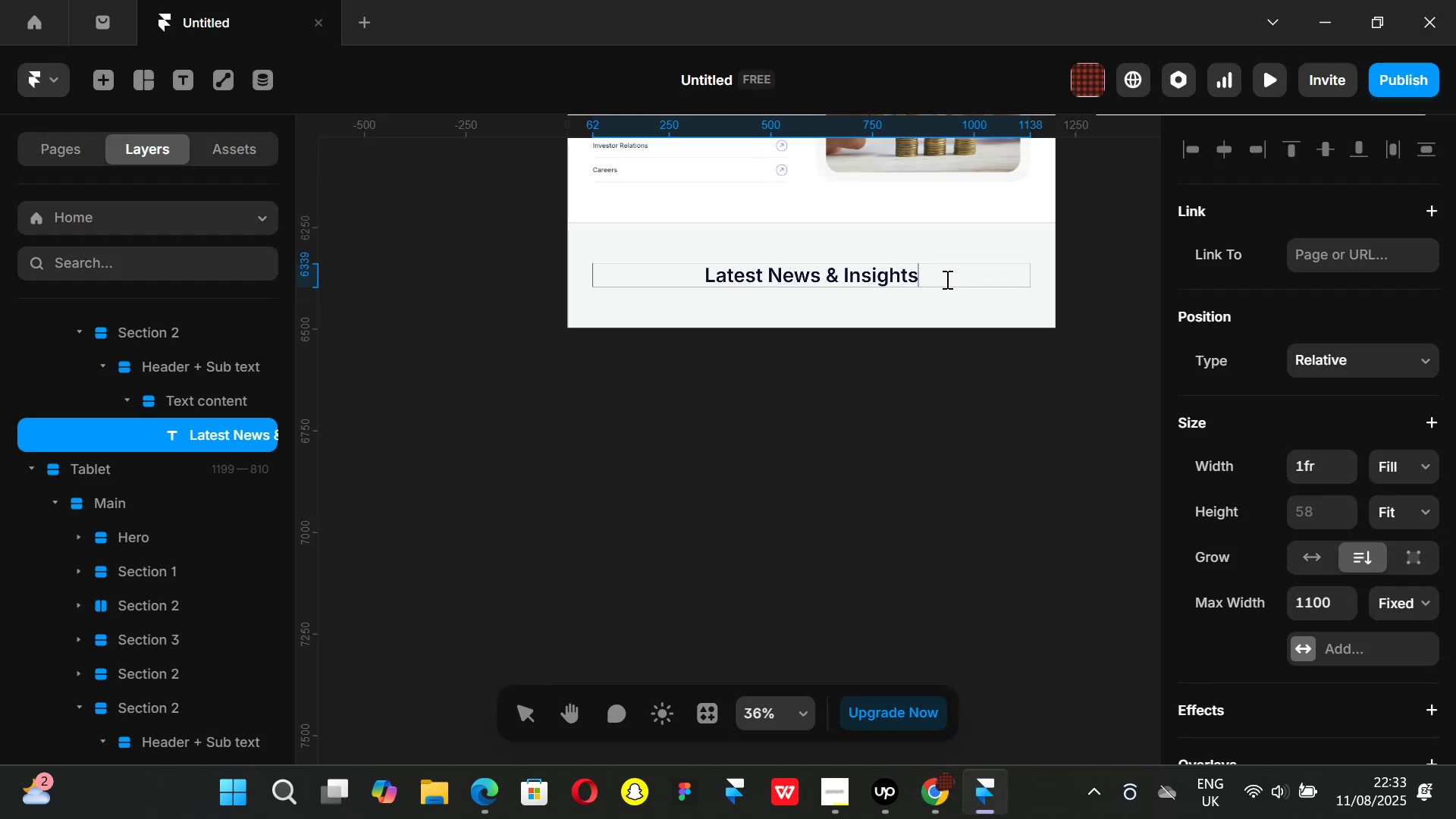 
hold_key(key=Backspace, duration=0.93)
 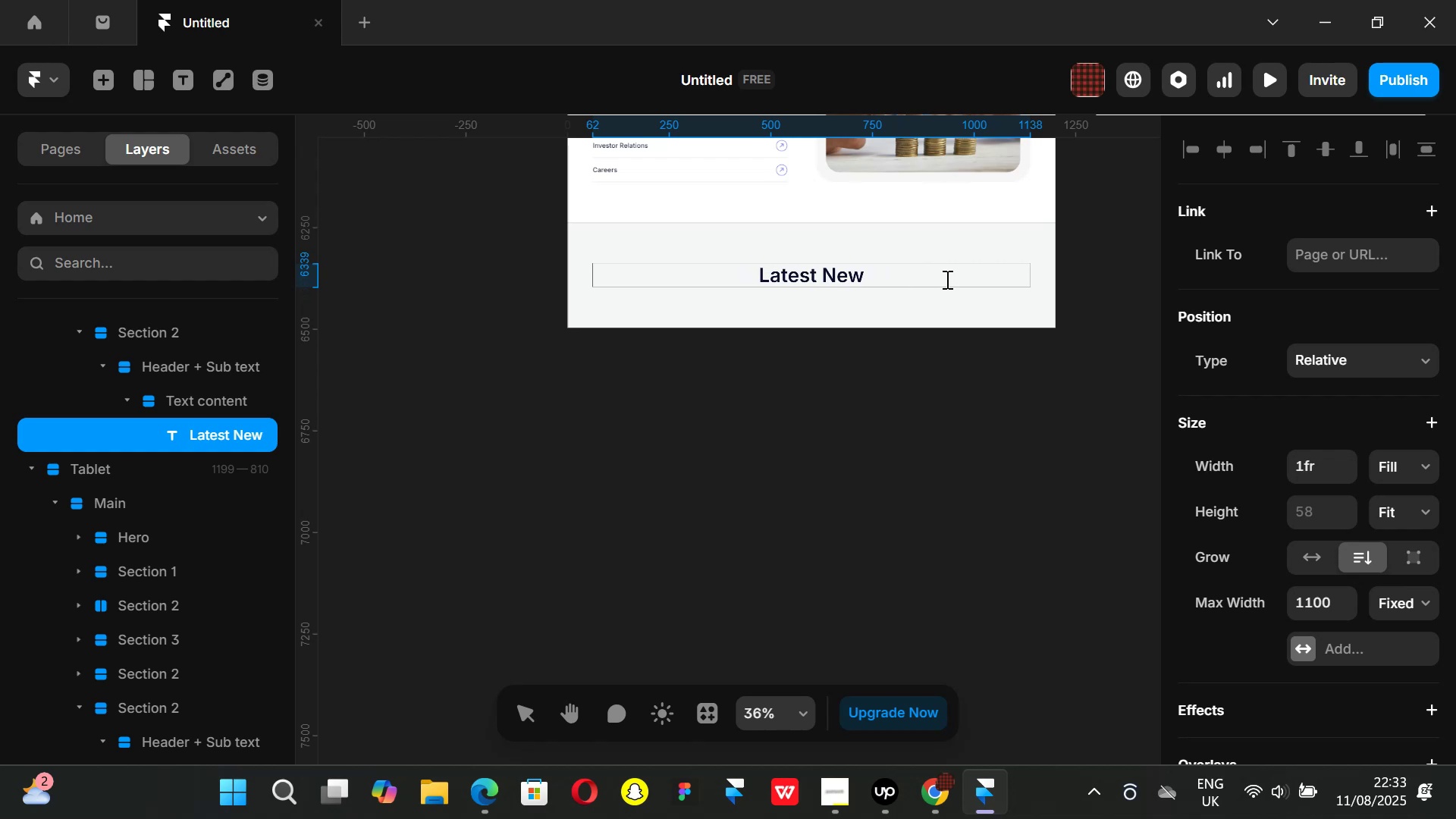 
key(Backspace)
 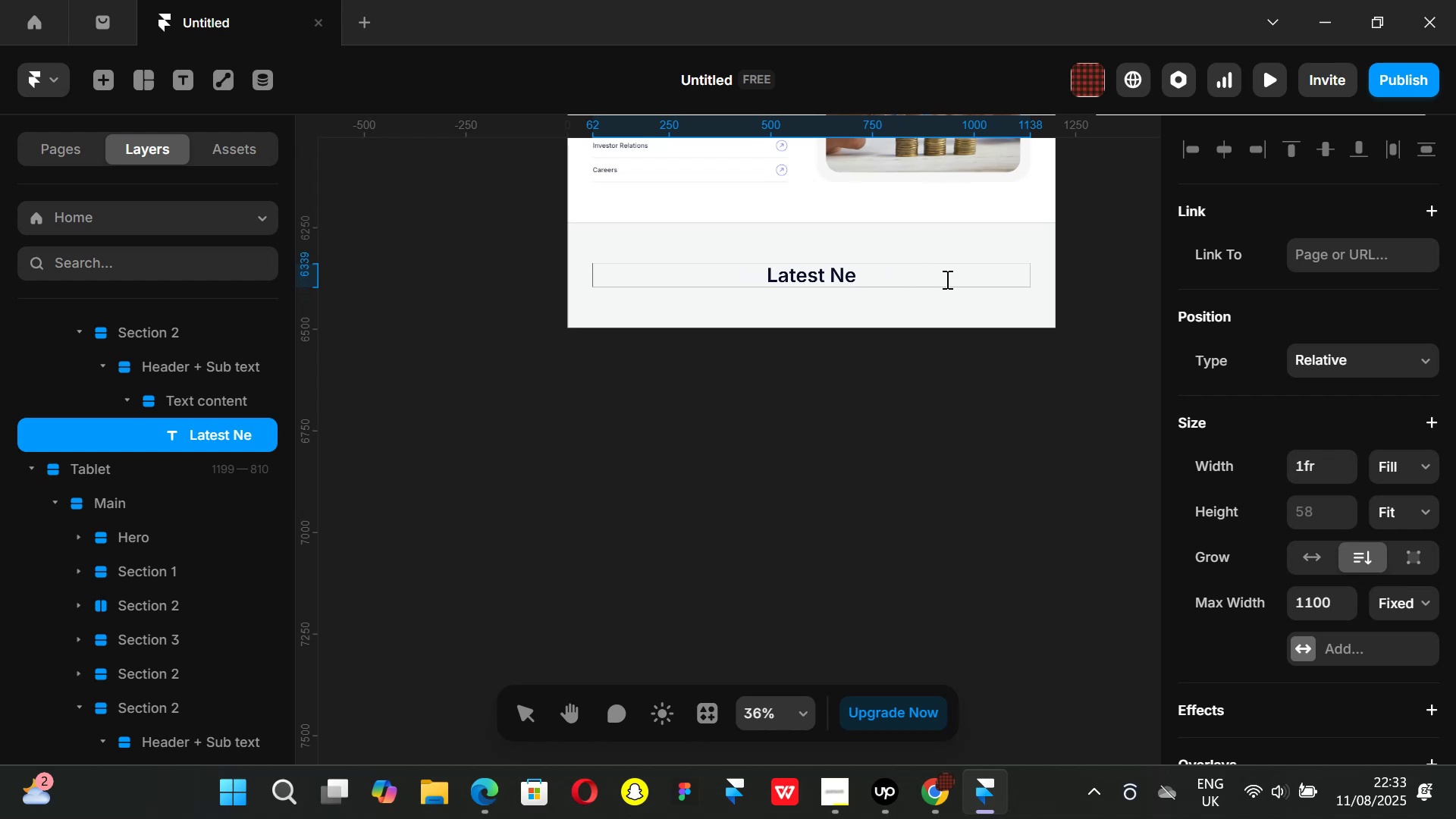 
key(Backspace)
 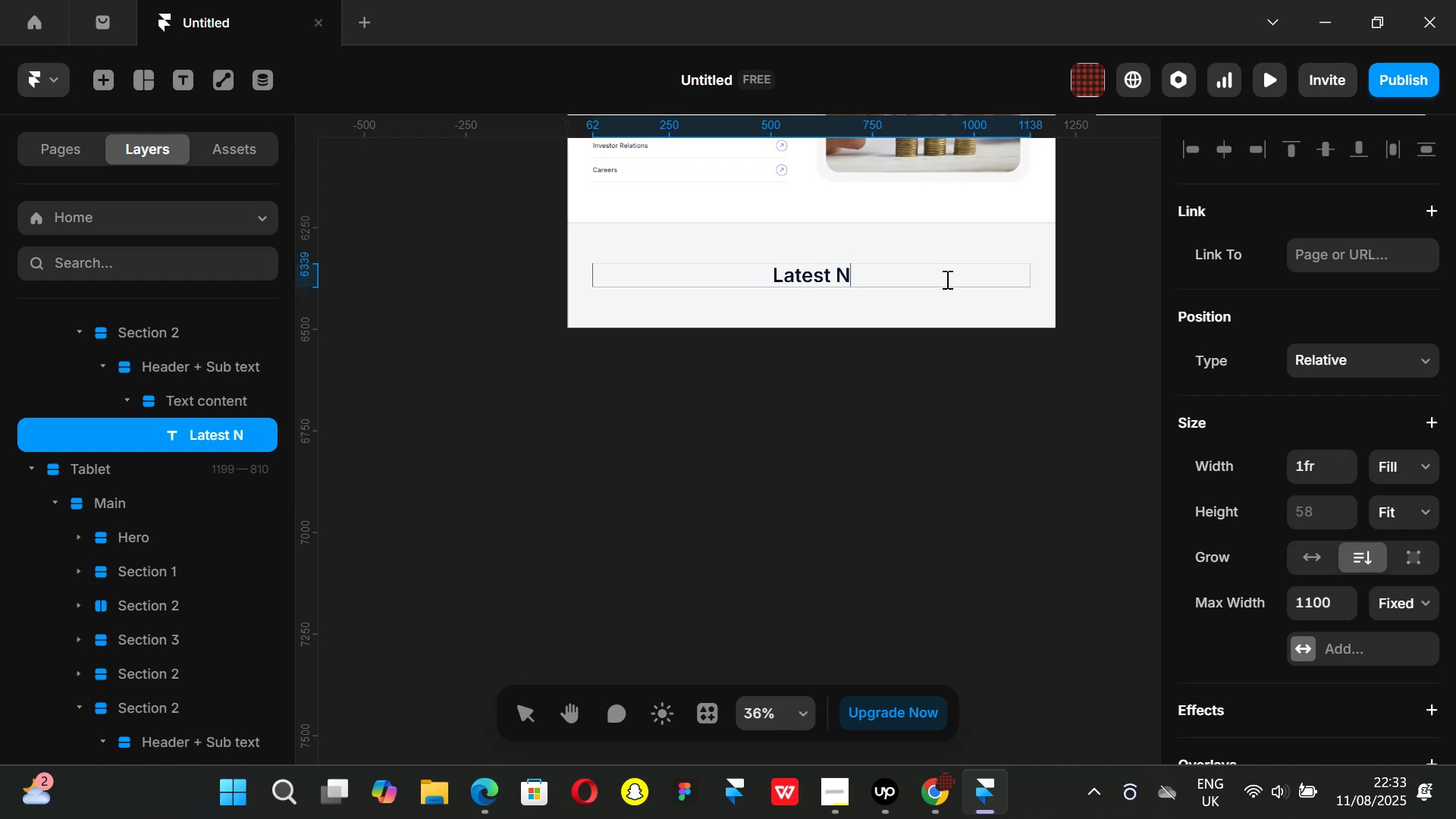 
key(Backspace)
 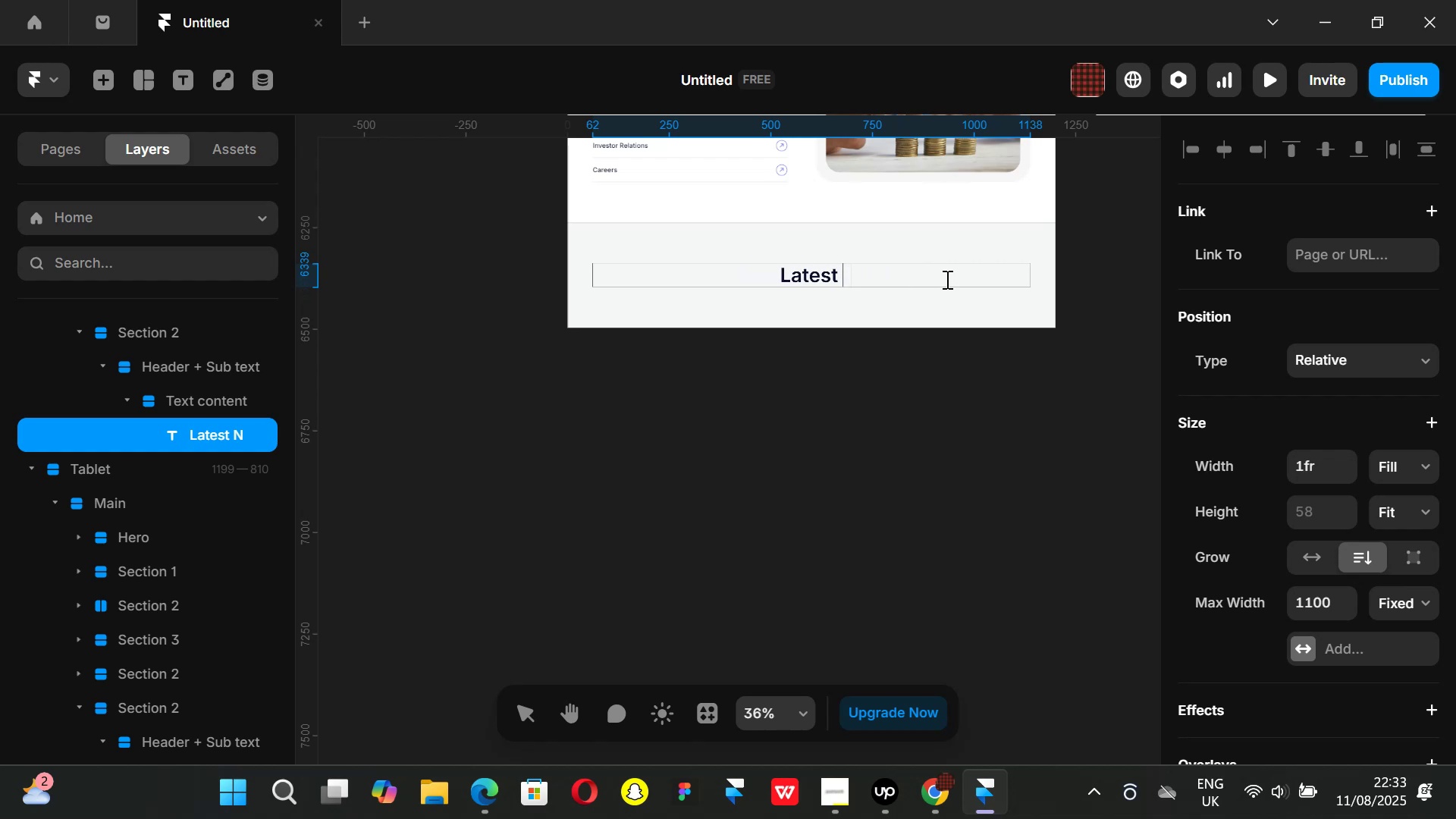 
key(Backspace)
 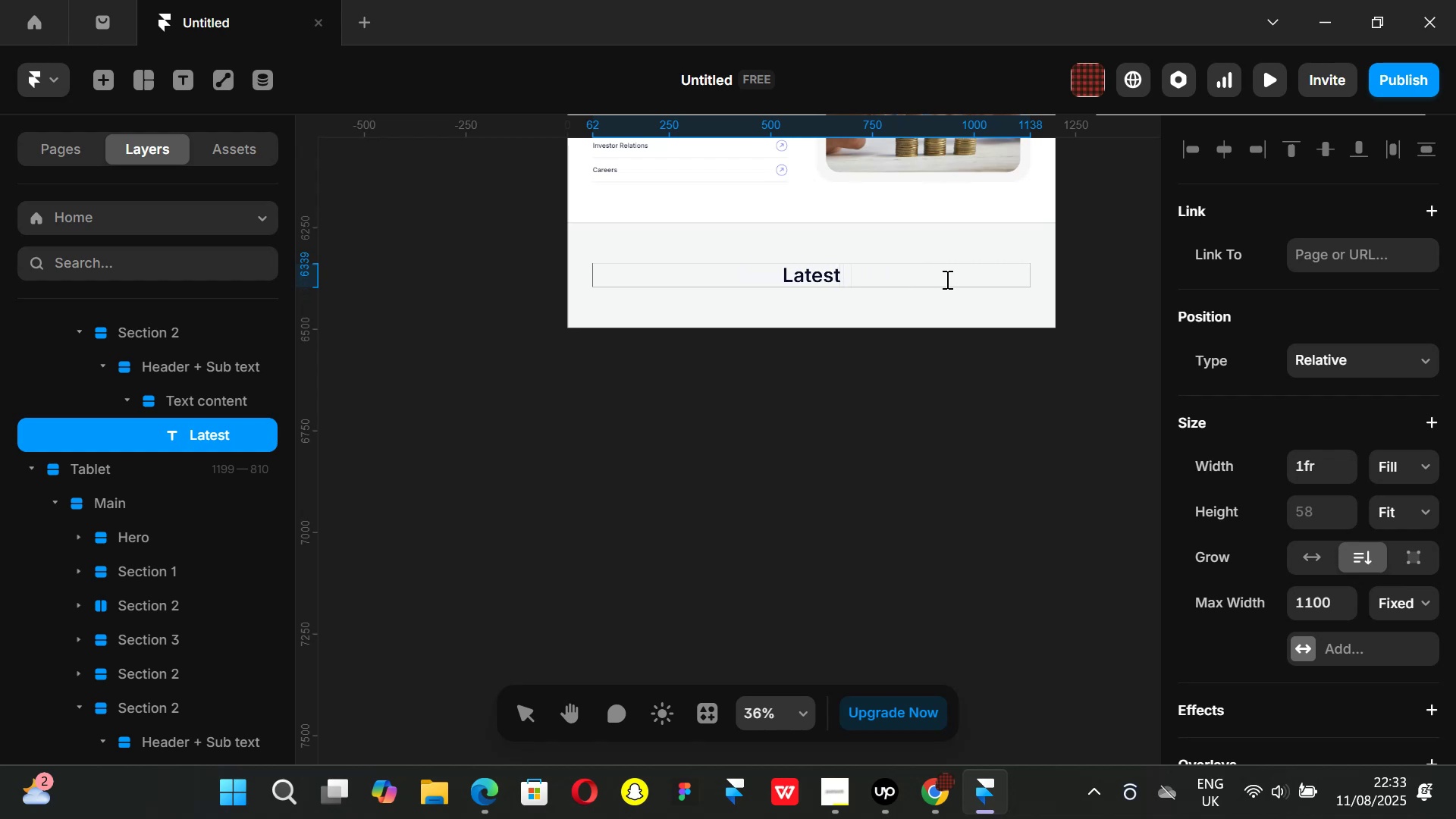 
key(Backspace)
 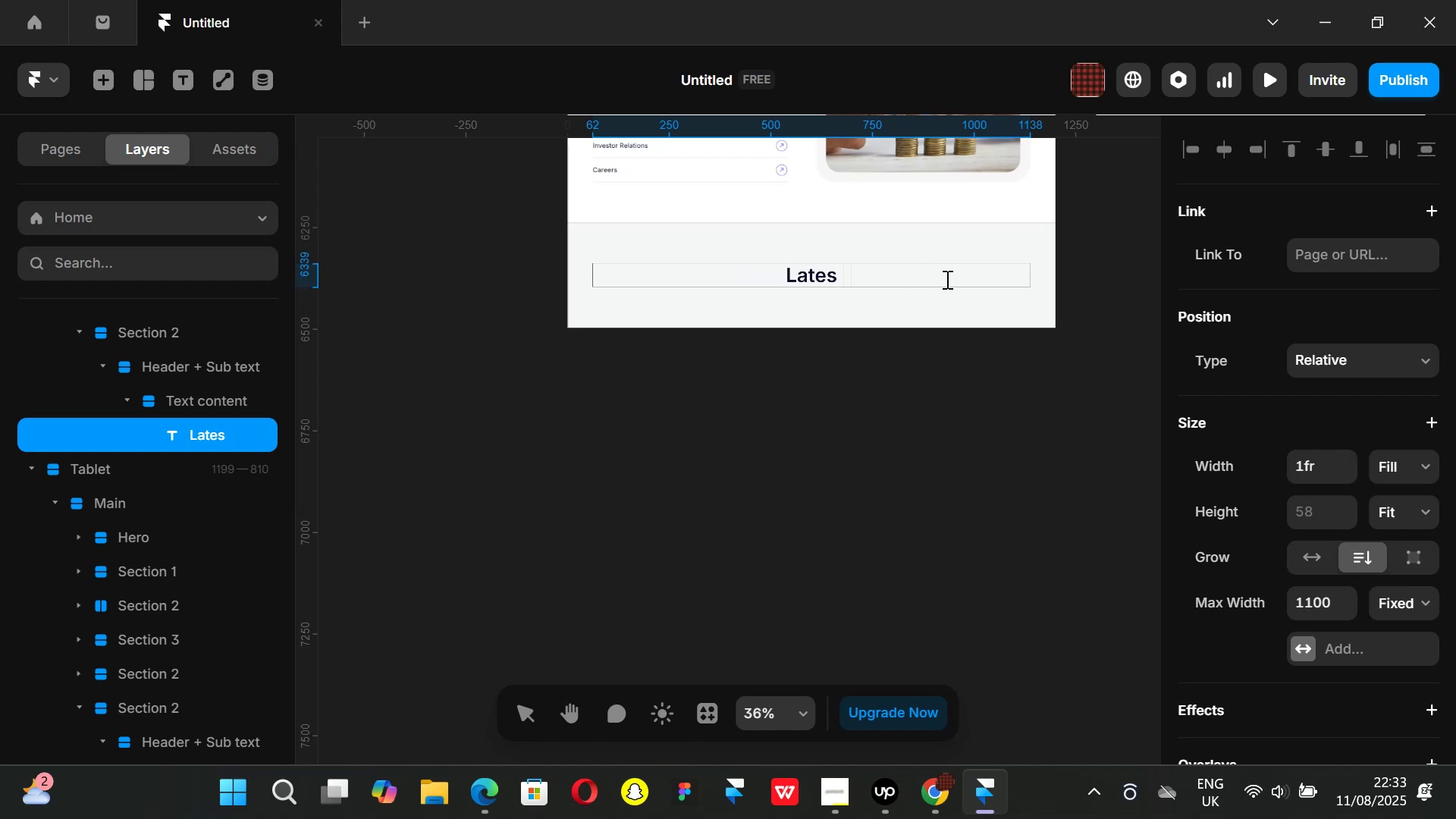 
key(Backspace)
 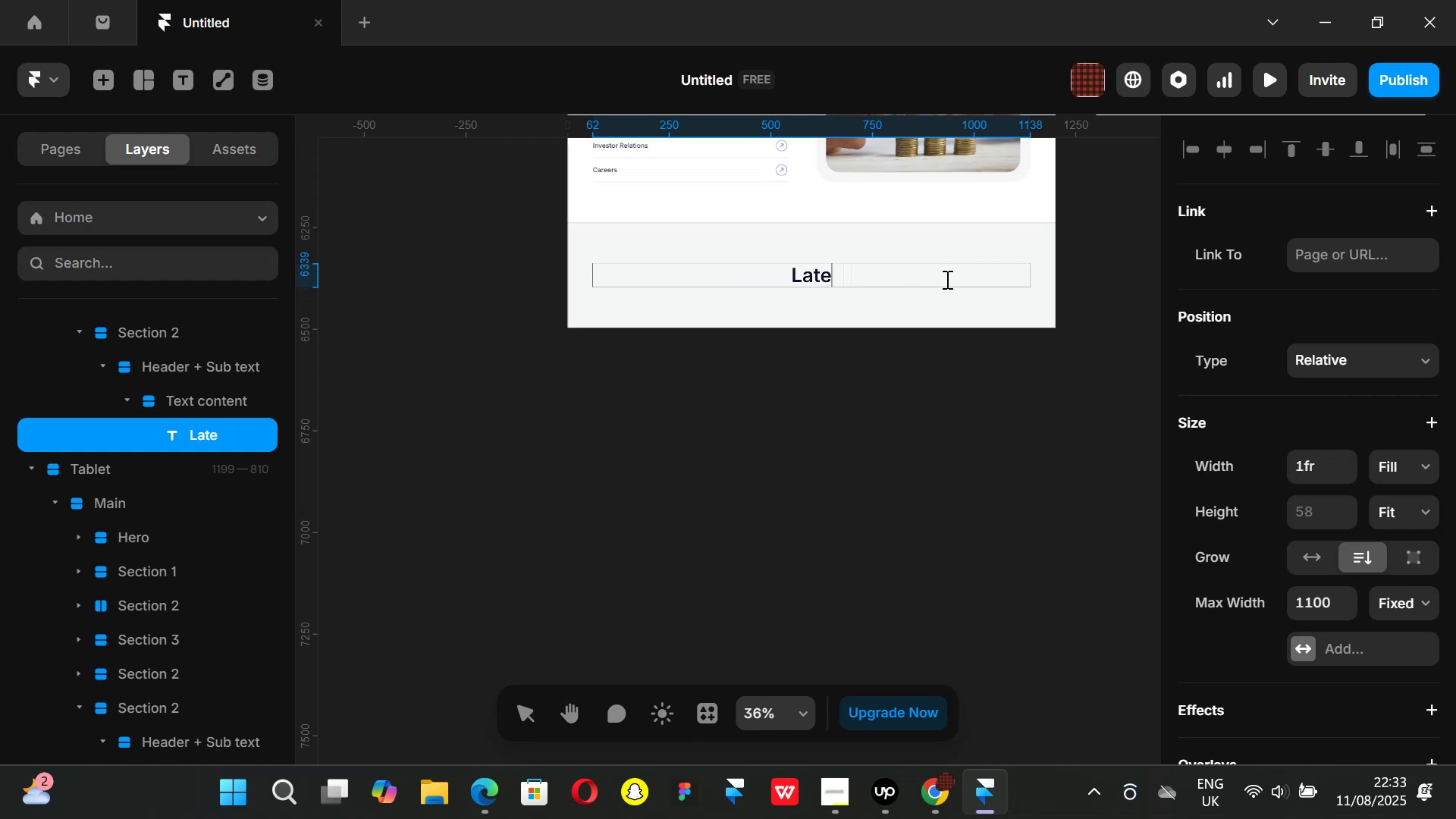 
key(Backspace)
 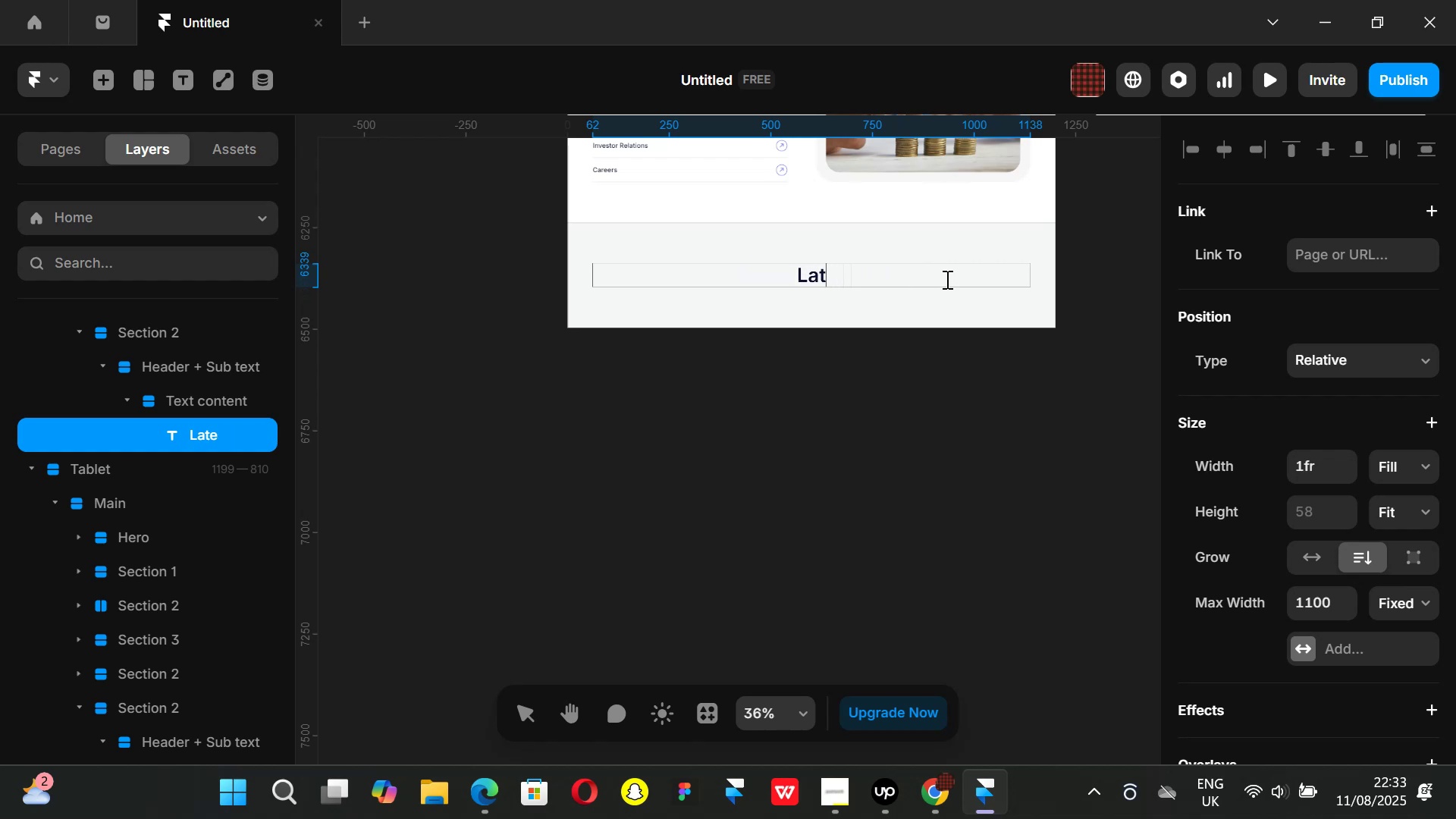 
key(Backspace)
 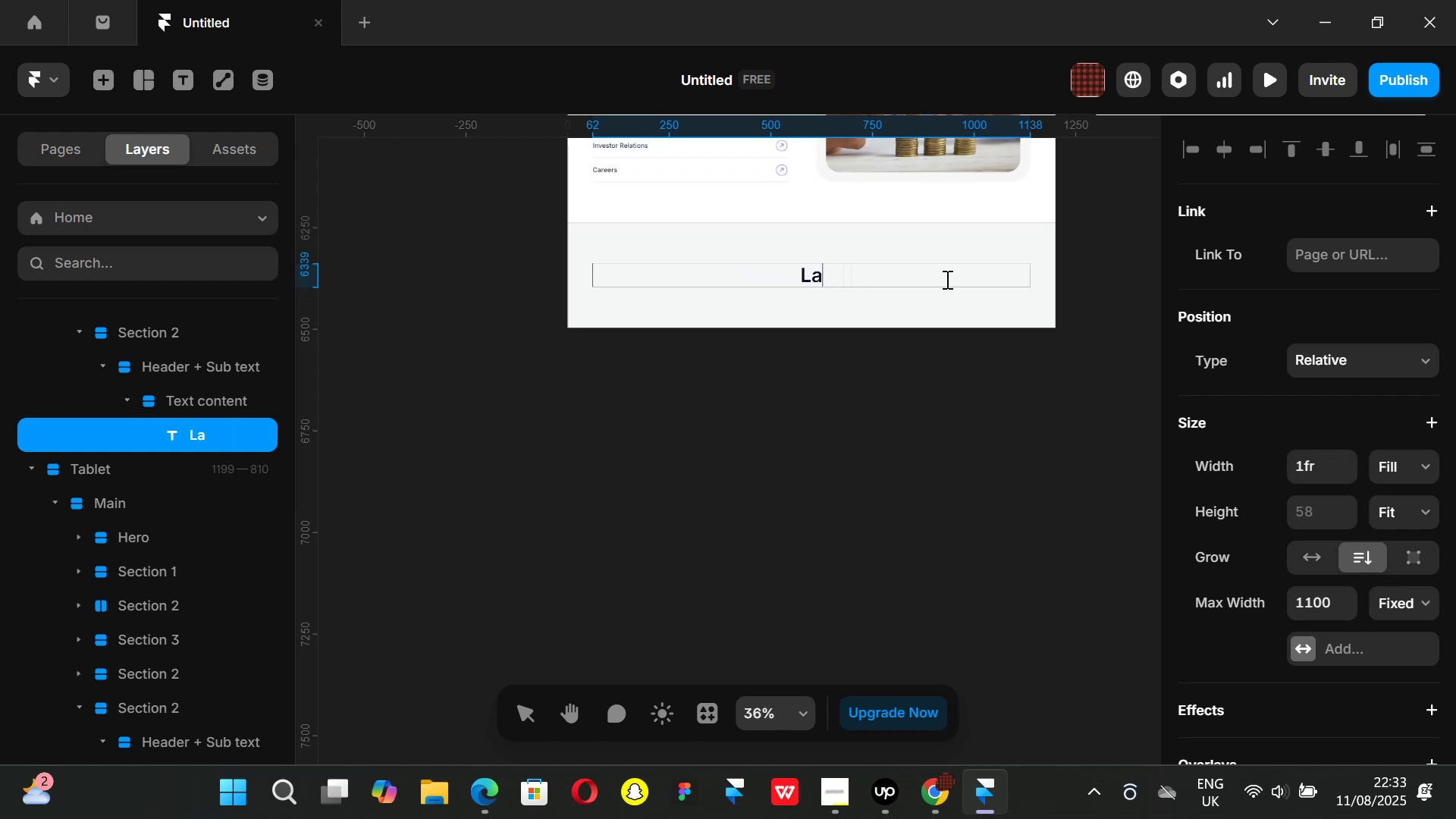 
key(Backspace)
 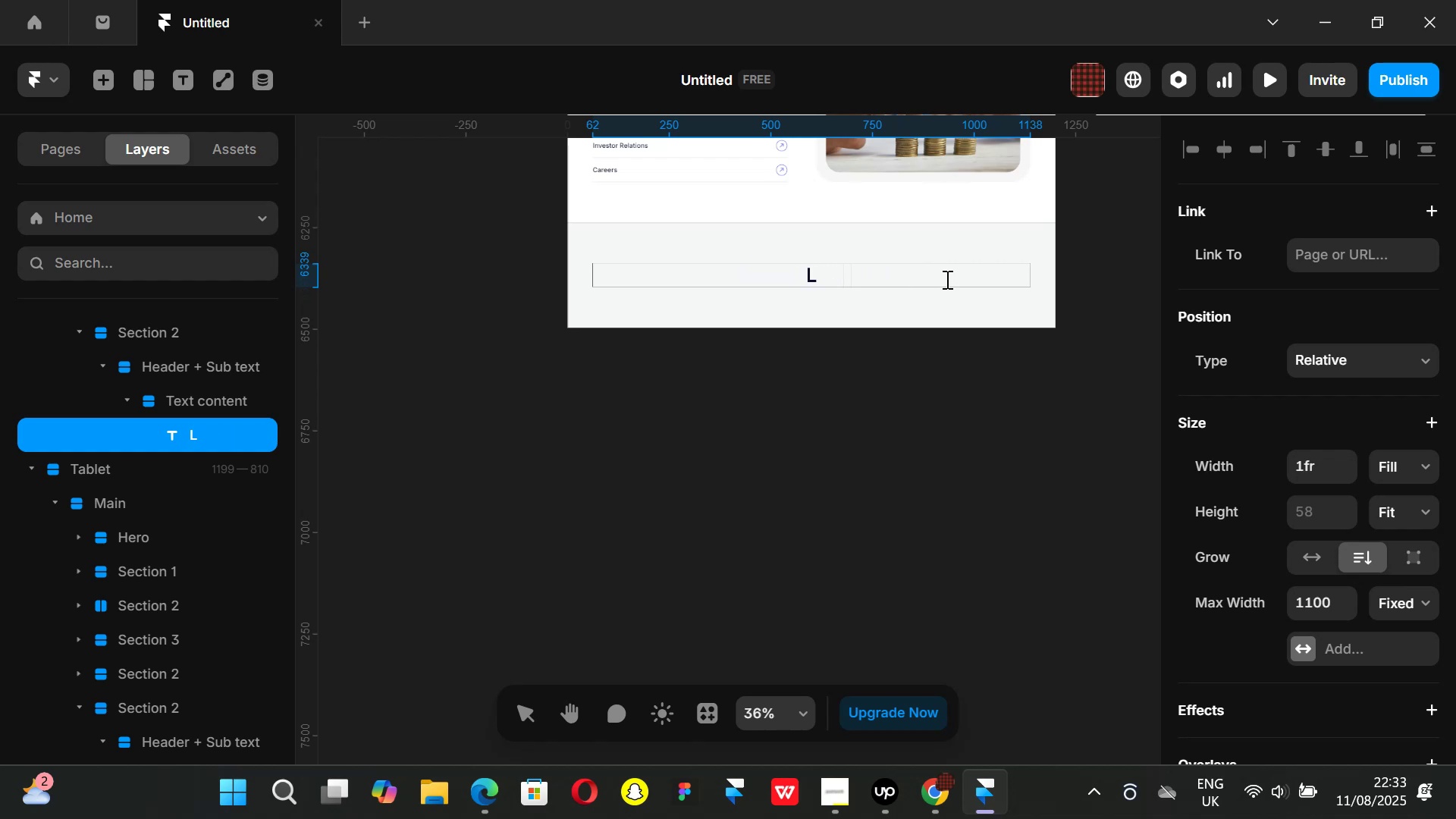 
key(Backspace)
 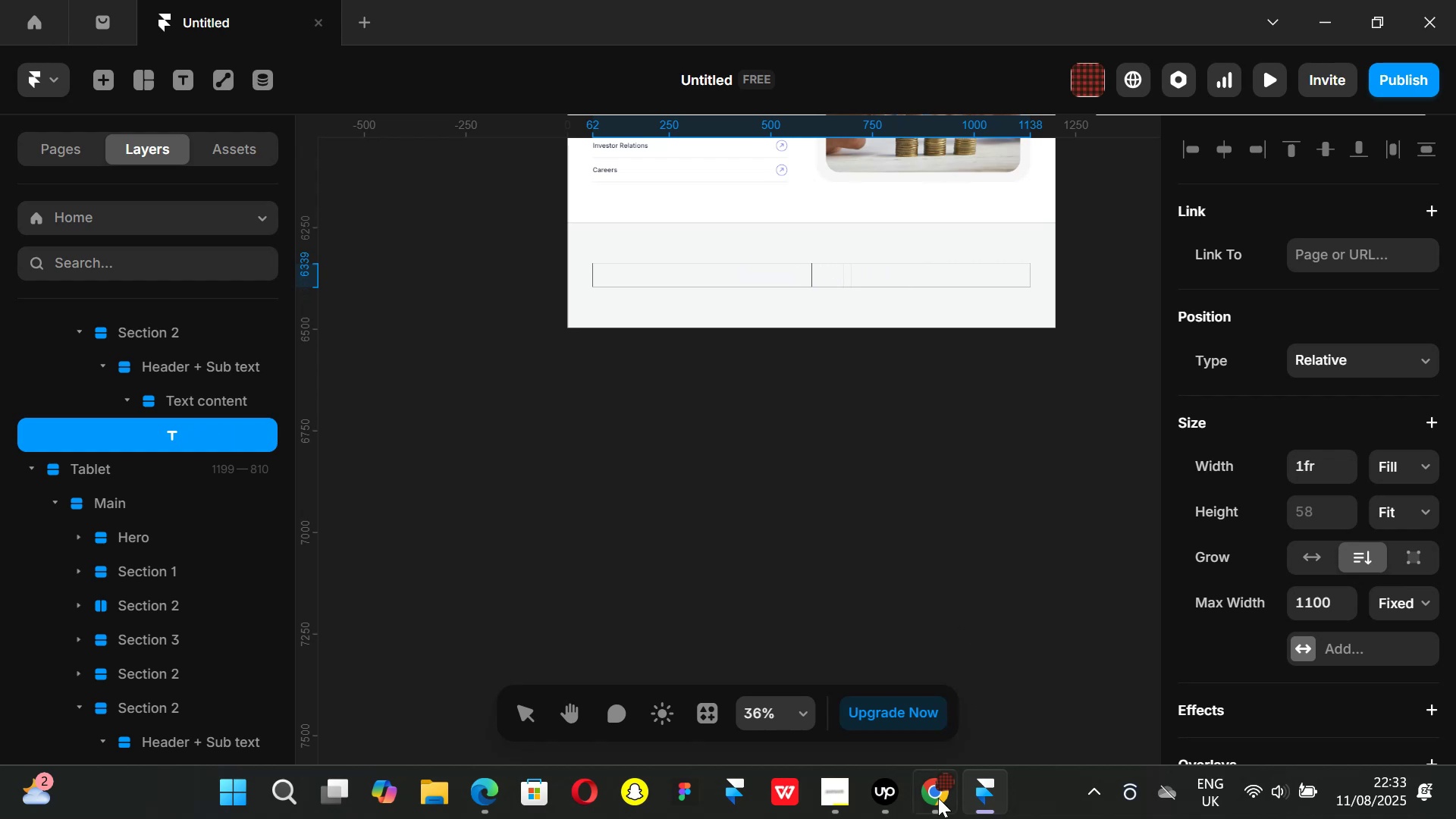 
left_click([930, 818])
 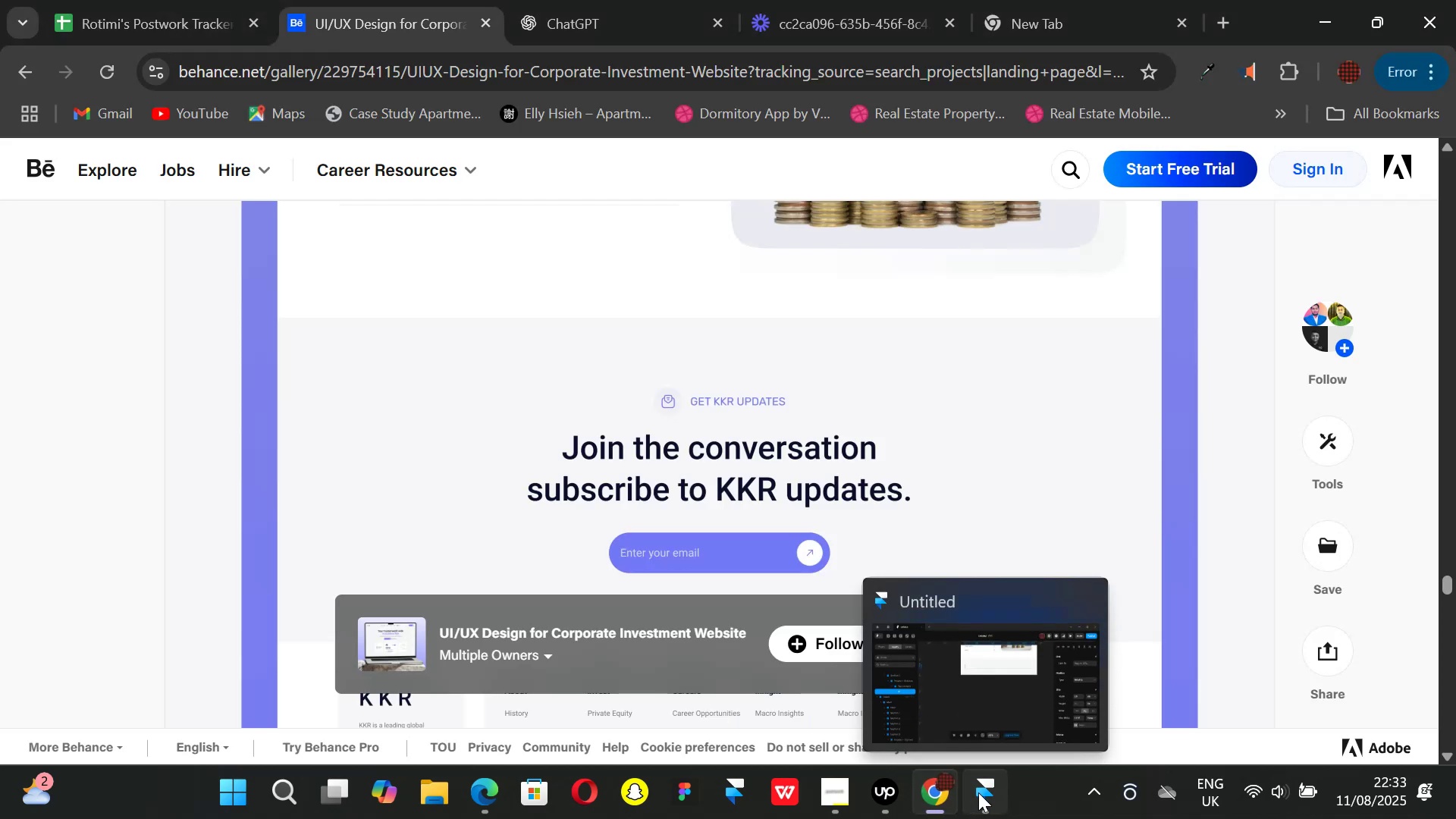 
left_click([978, 792])
 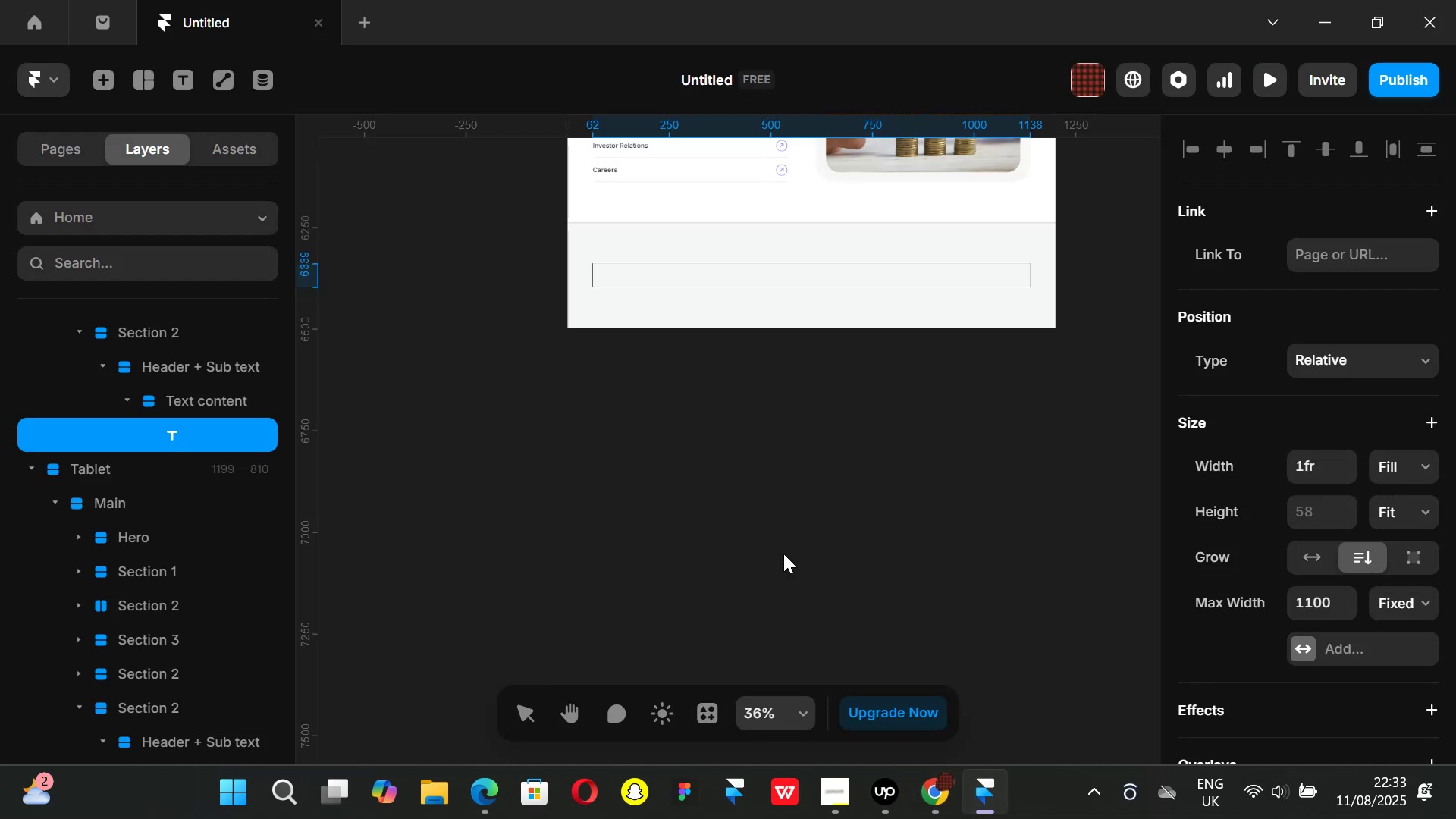 
type(Join)
 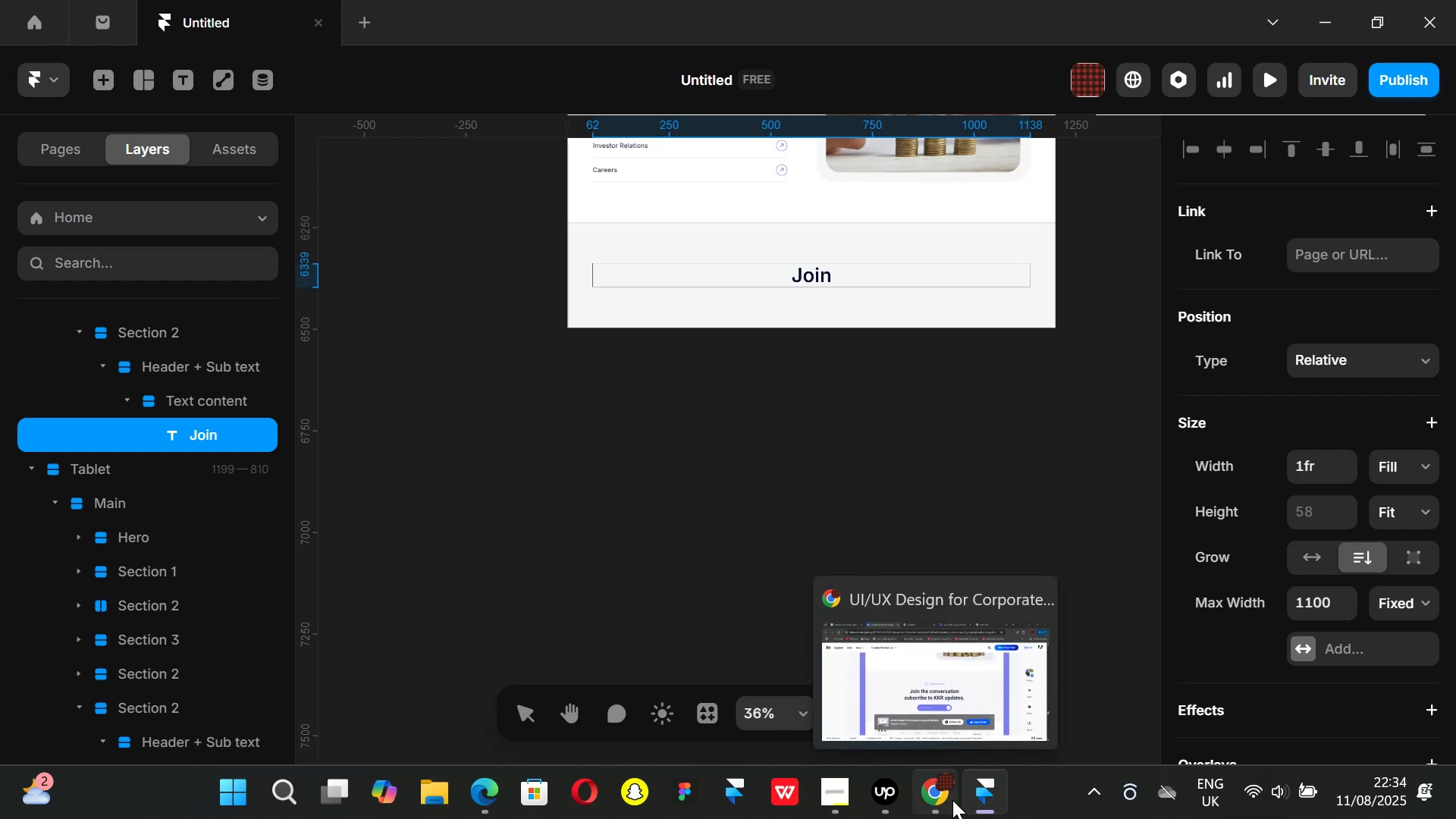 
wait(5.4)
 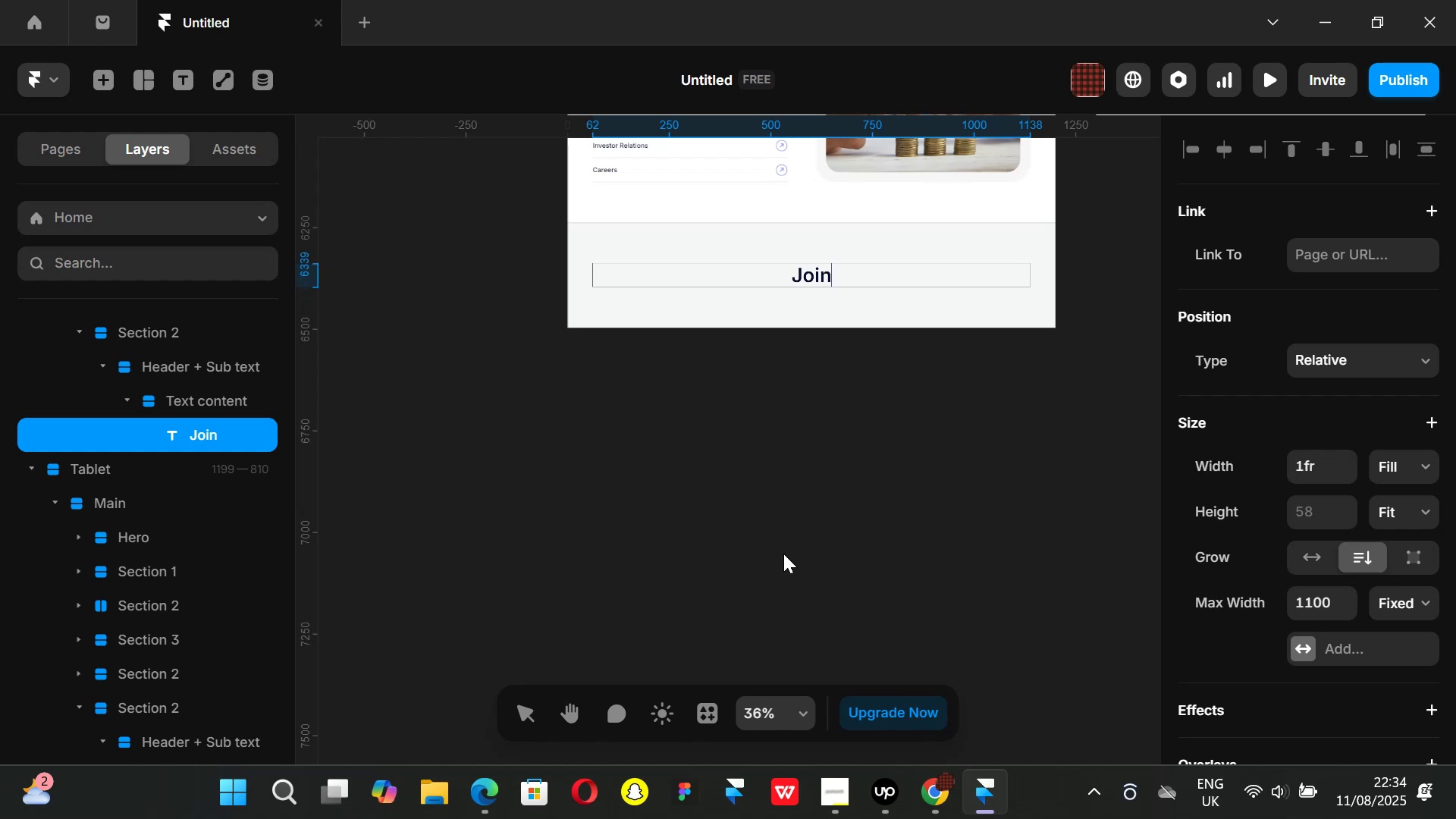 
left_click([952, 800])
 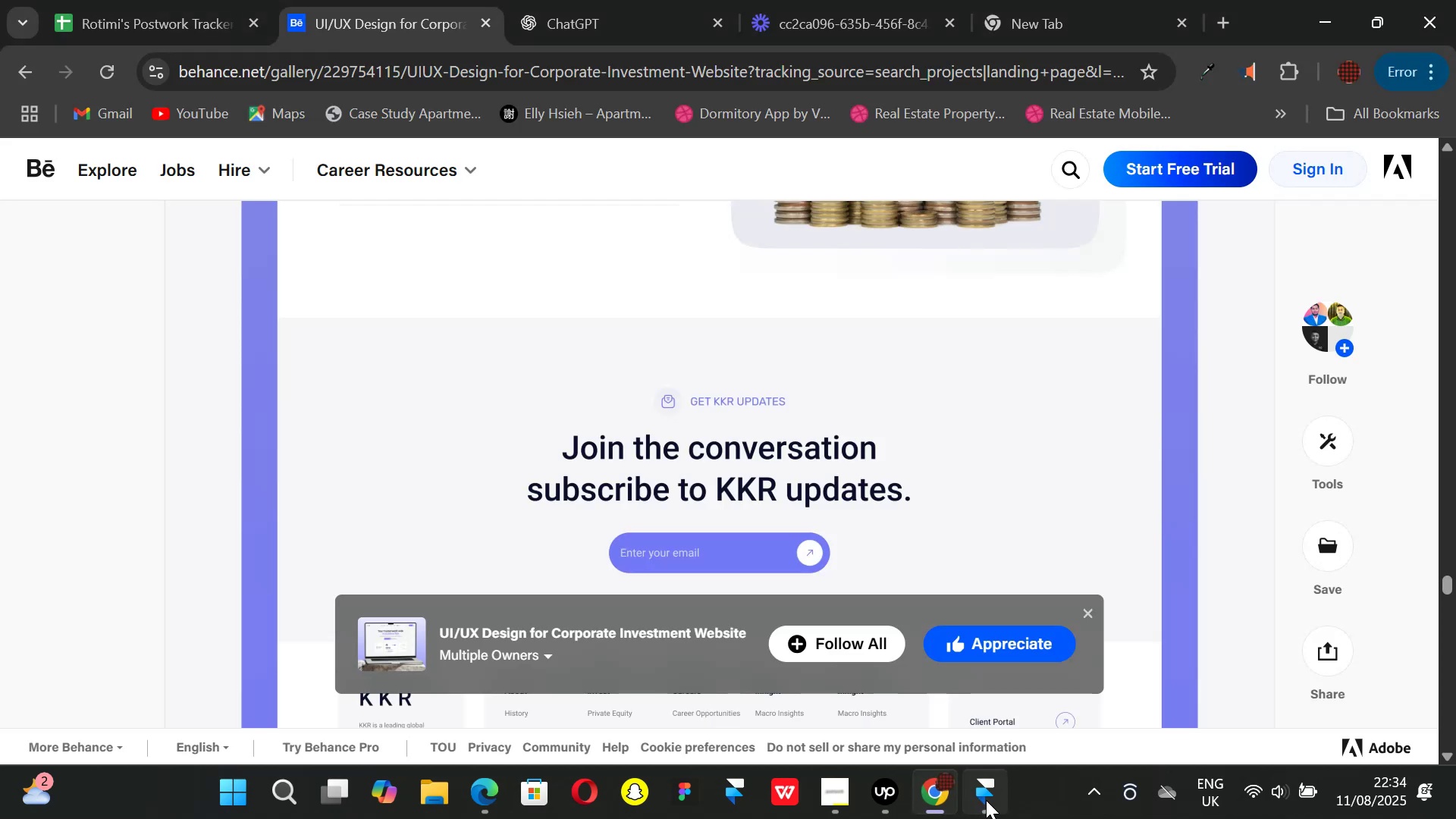 
left_click([986, 800])
 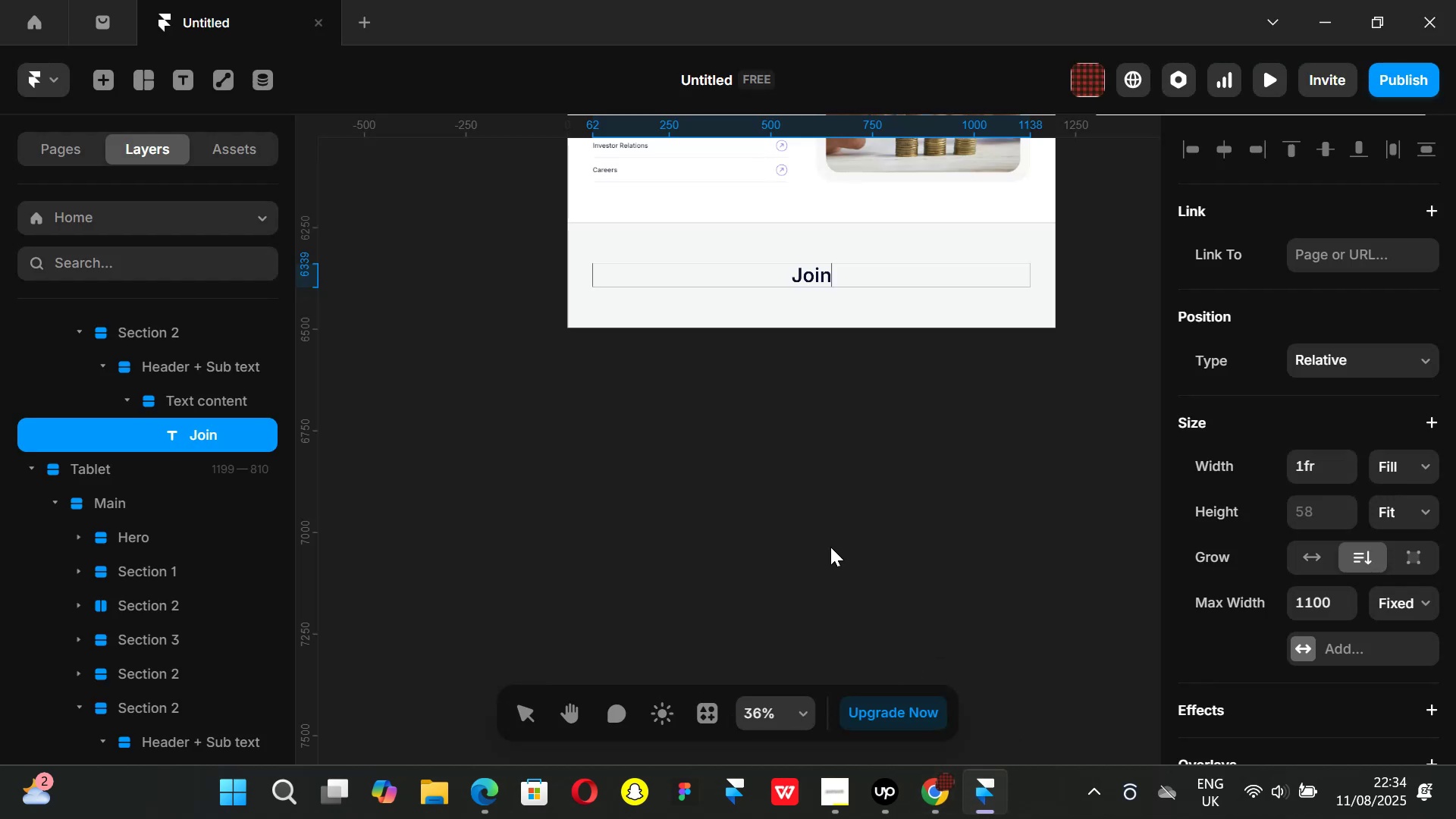 
type( the )
 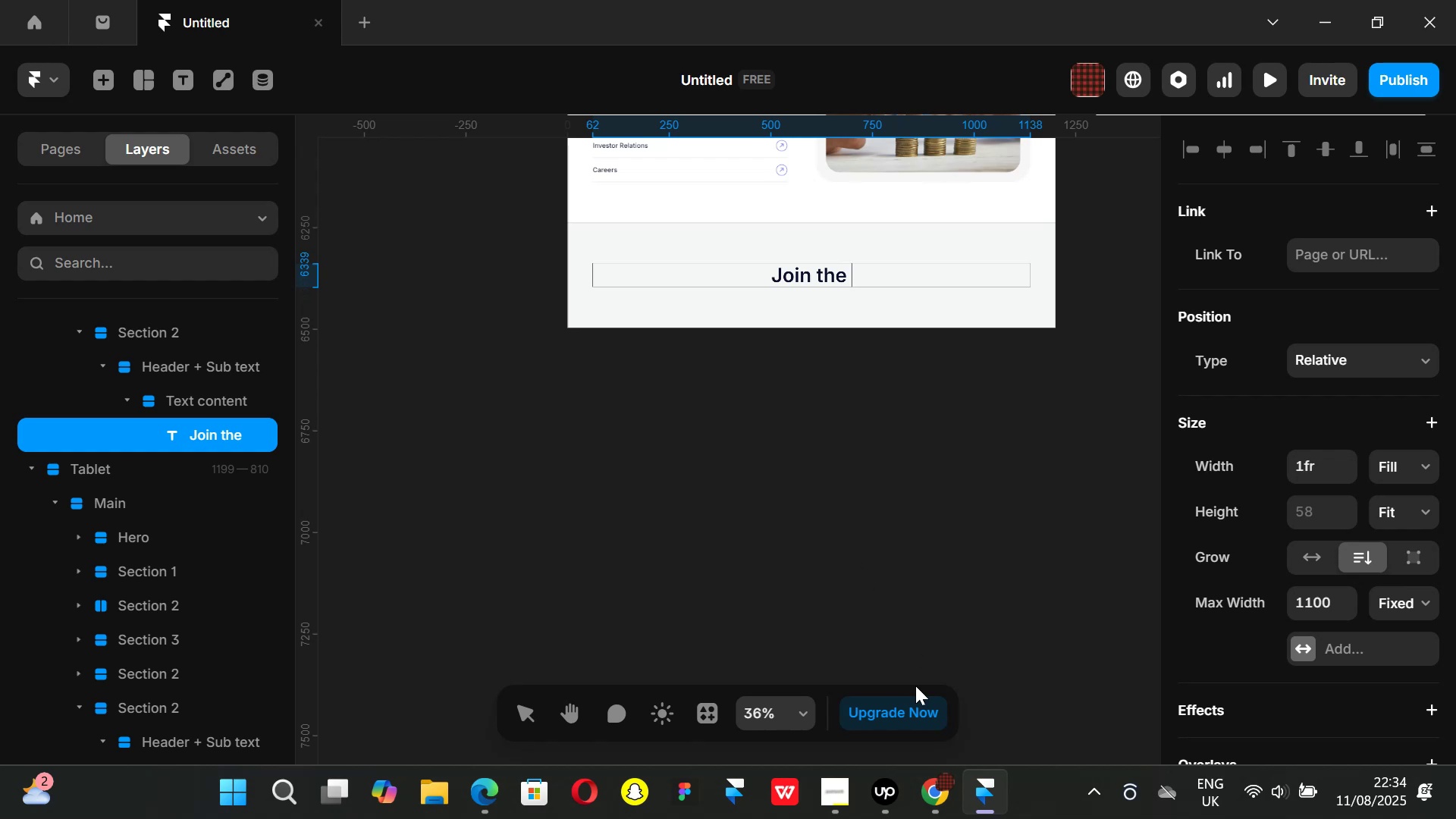 
left_click([946, 802])
 